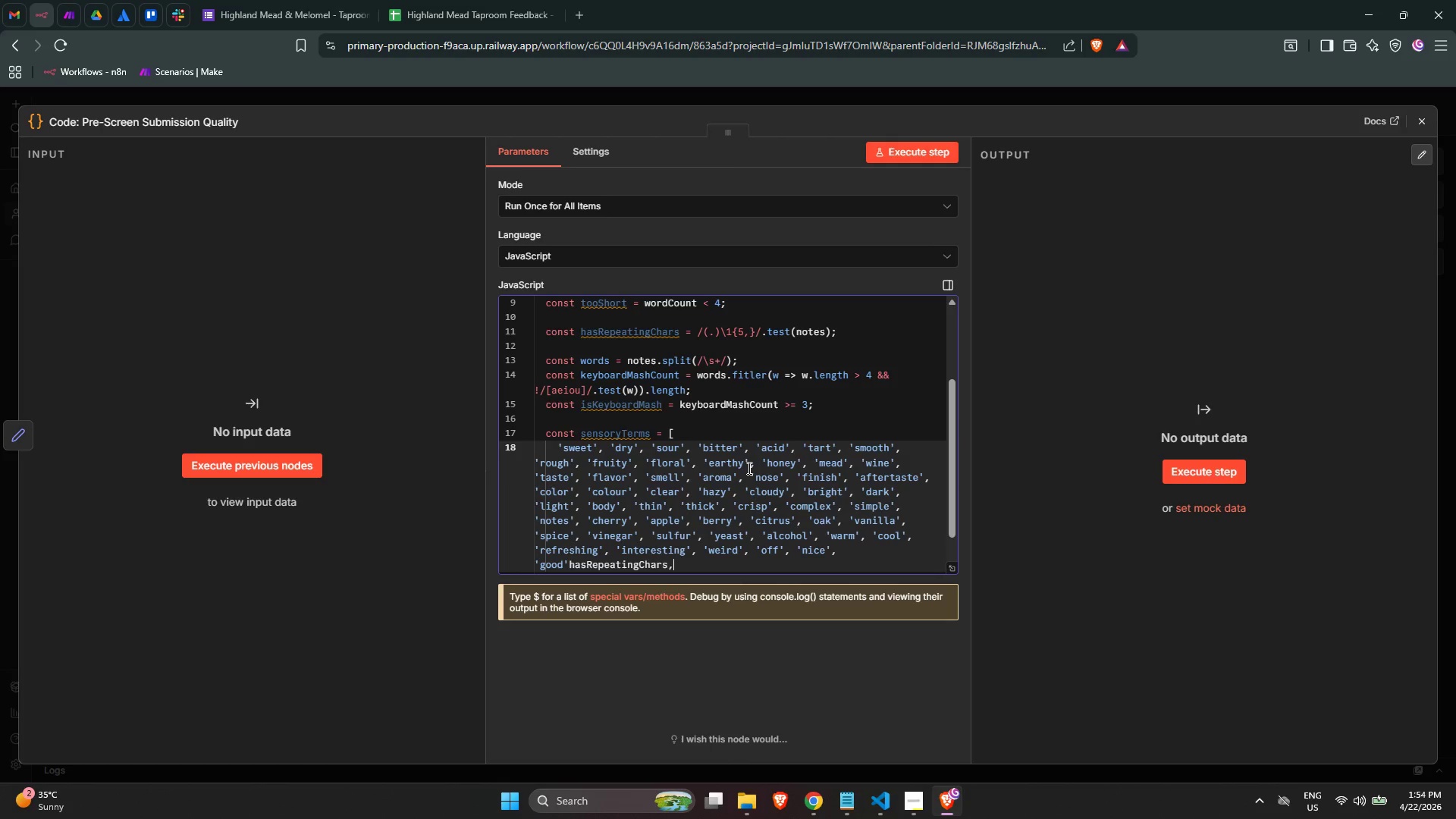 
key(Space)
 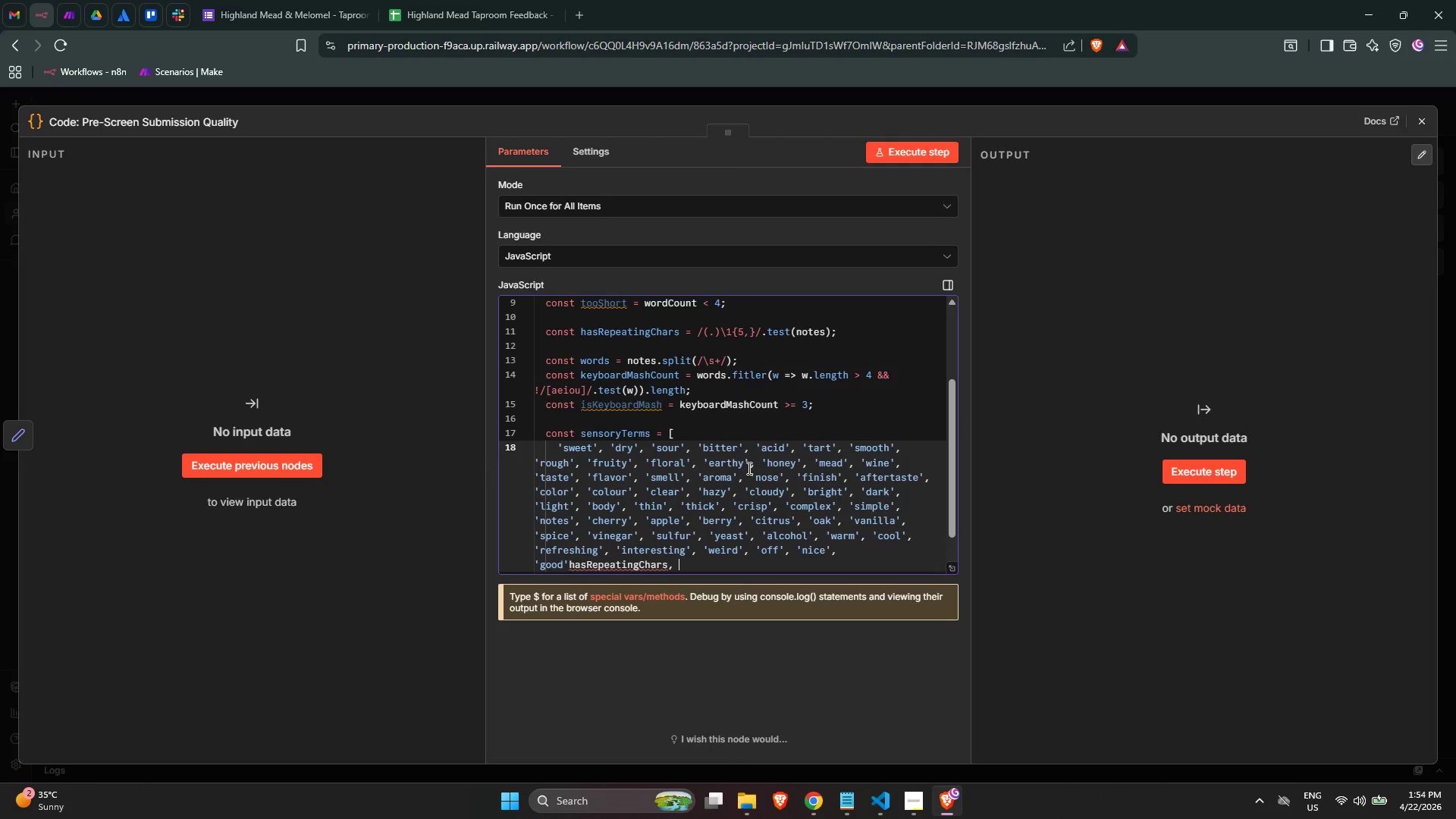 
key(Quote)
 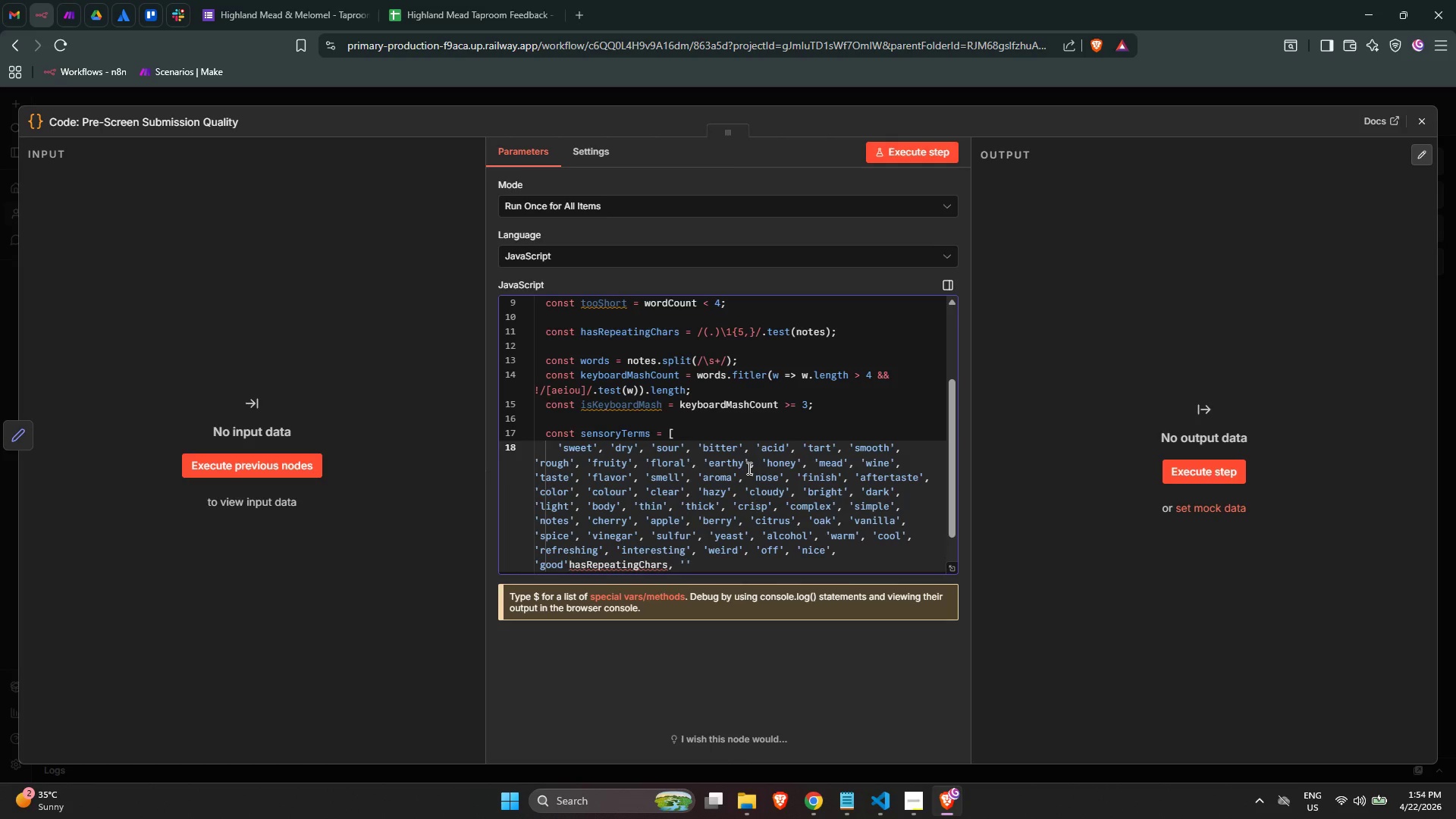 
hold_key(key=Backspace, duration=0.7)
 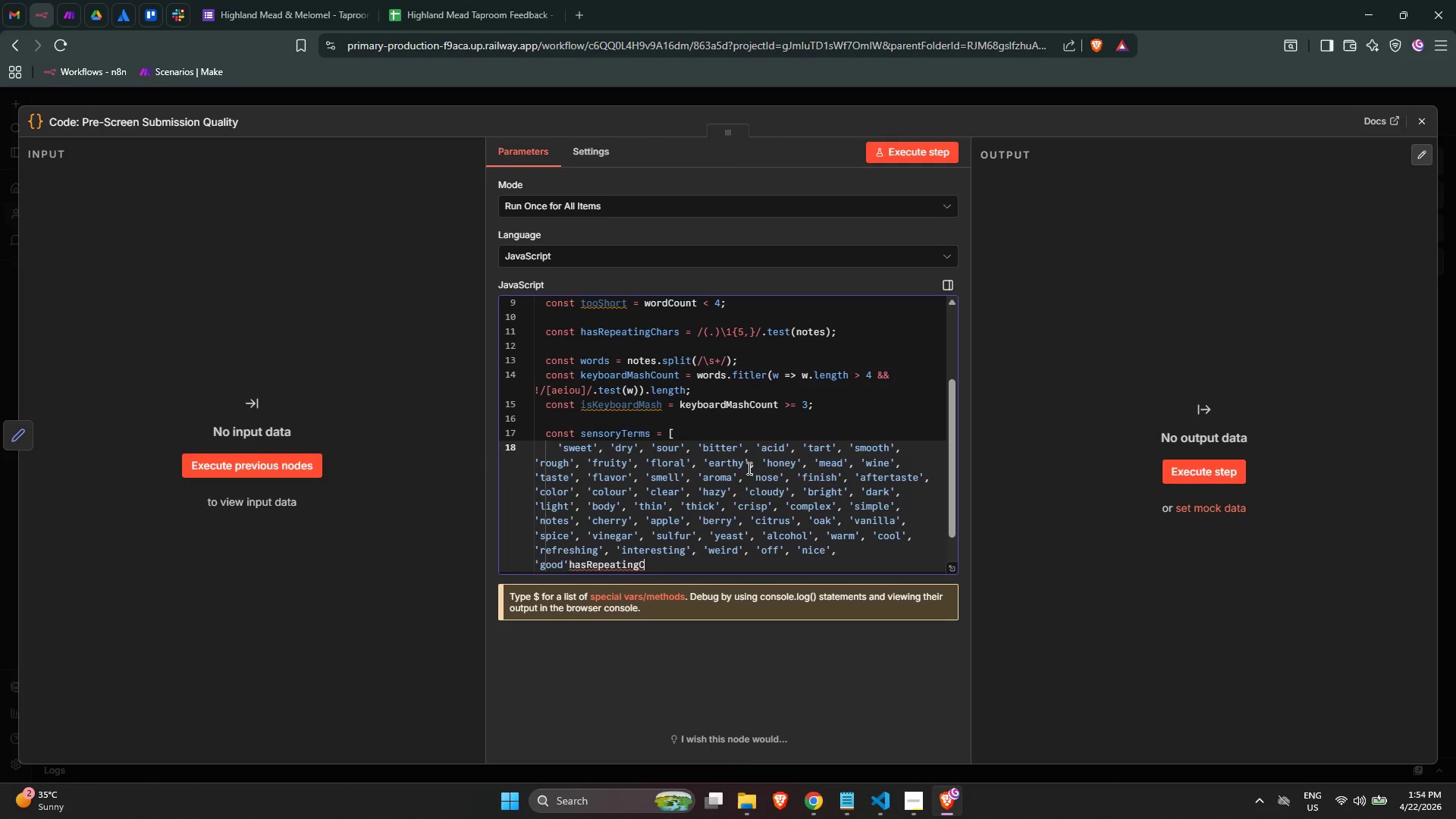 
key(Backspace)
 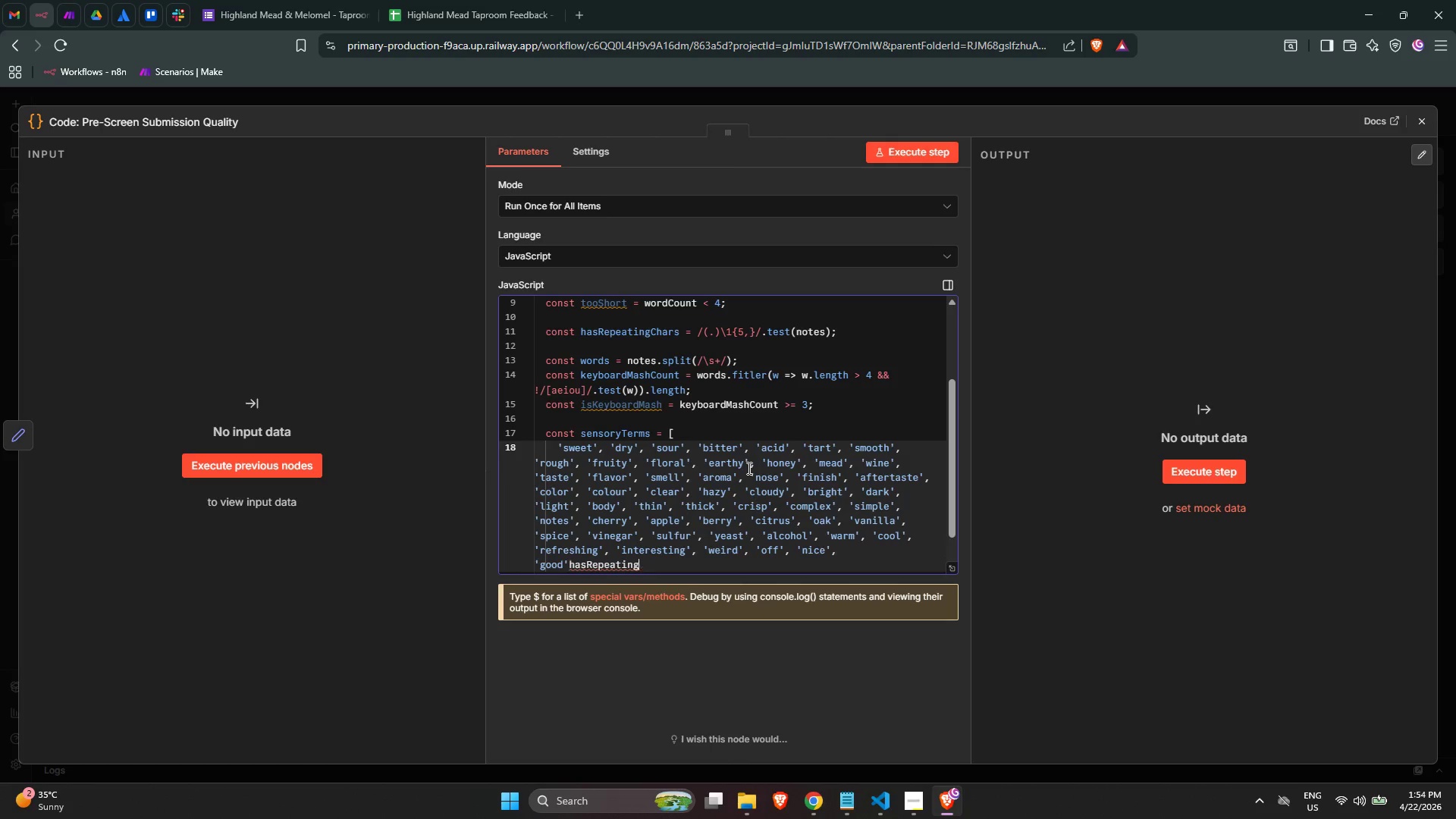 
hold_key(key=Backspace, duration=0.42)
 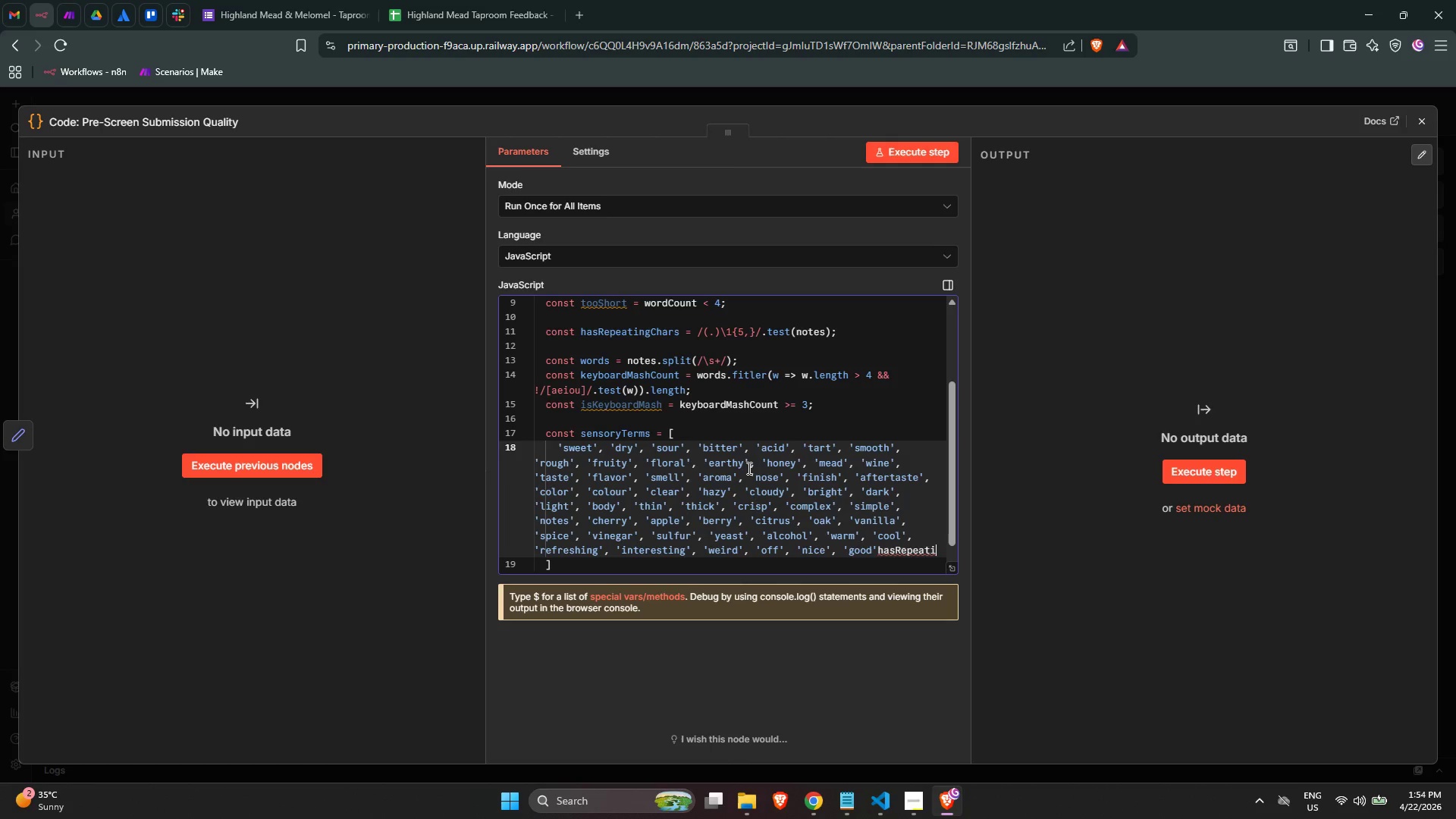 
key(Backspace)
 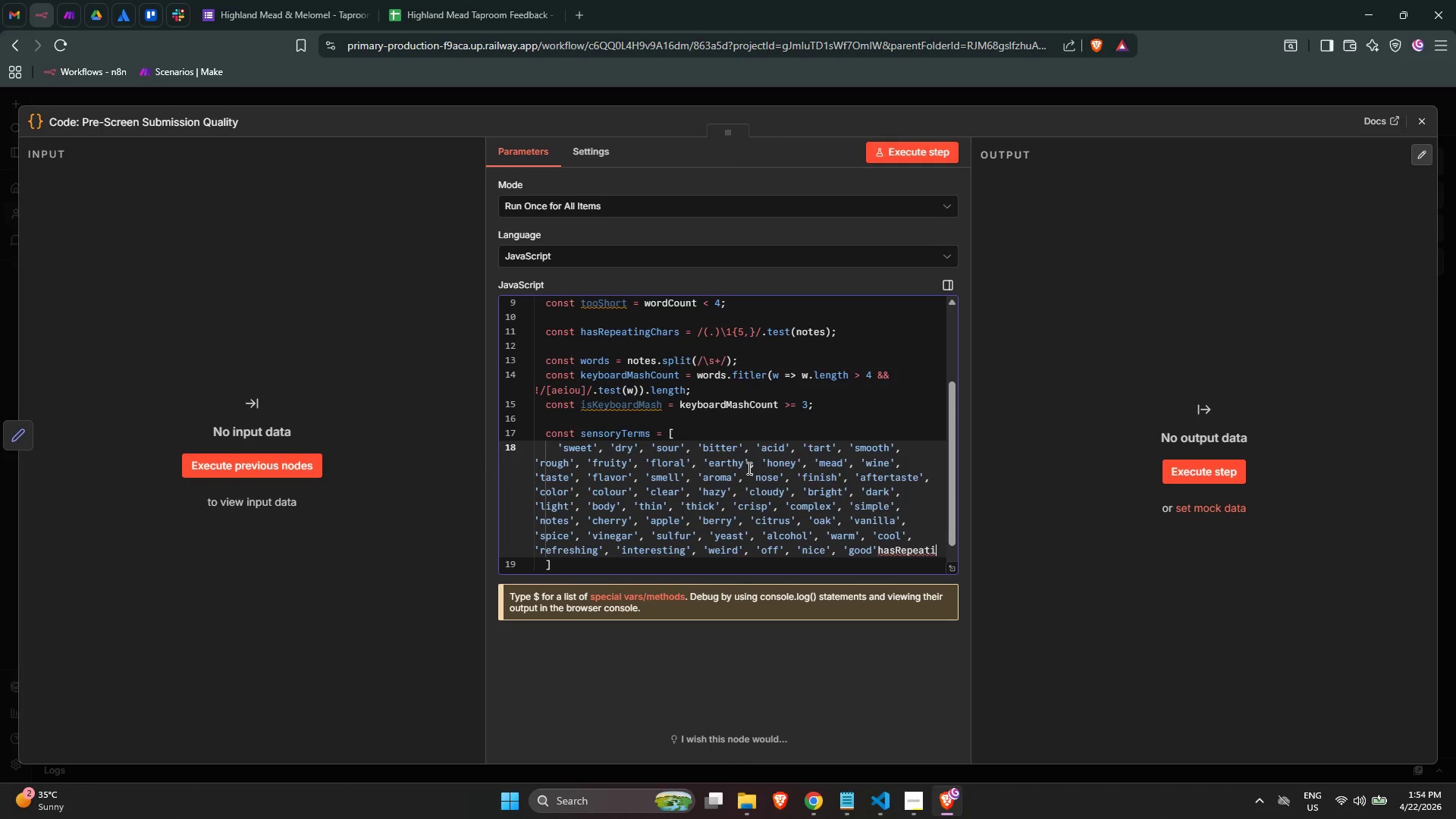 
hold_key(key=Backspace, duration=0.64)
 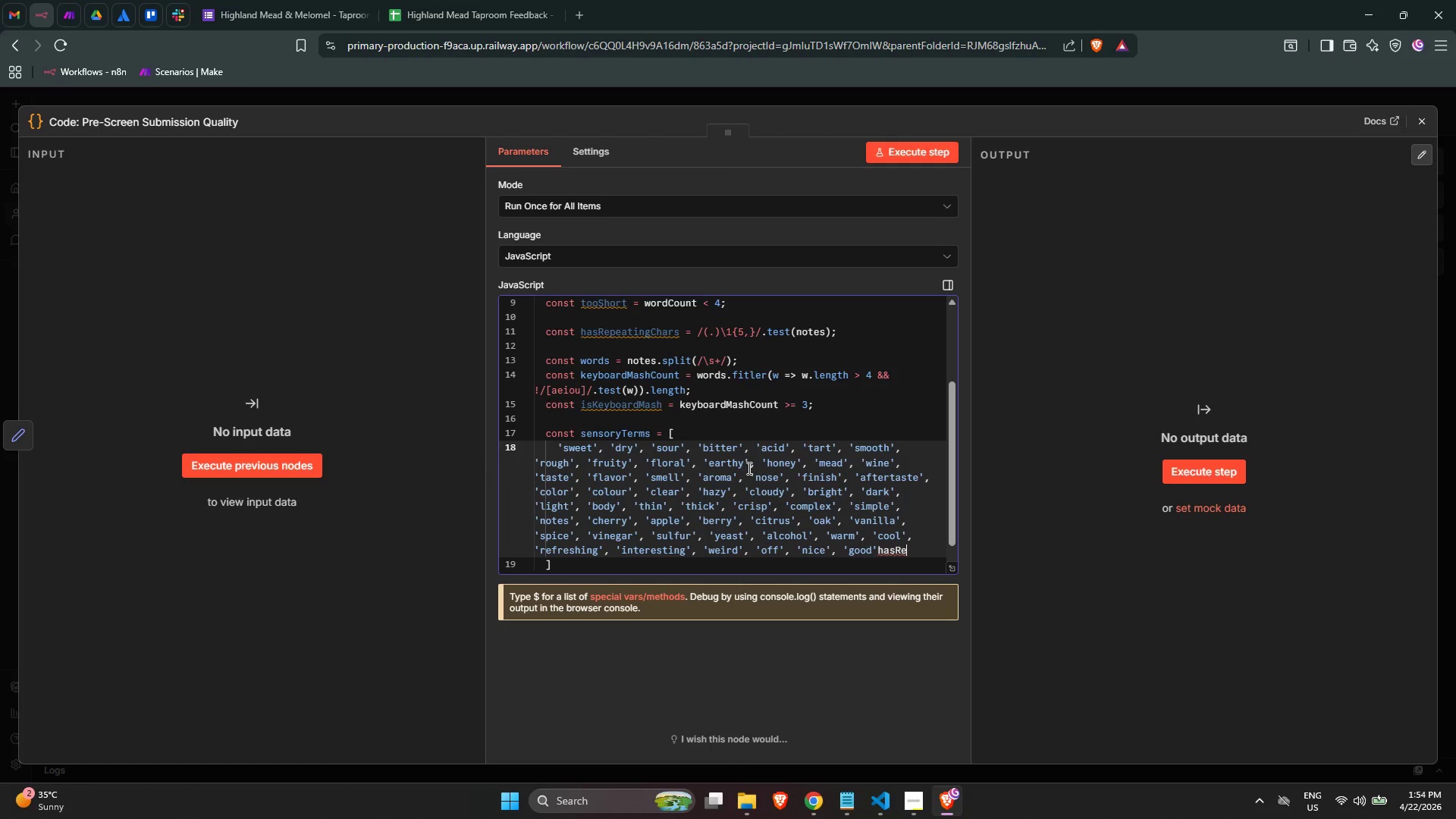 
key(Backspace)
 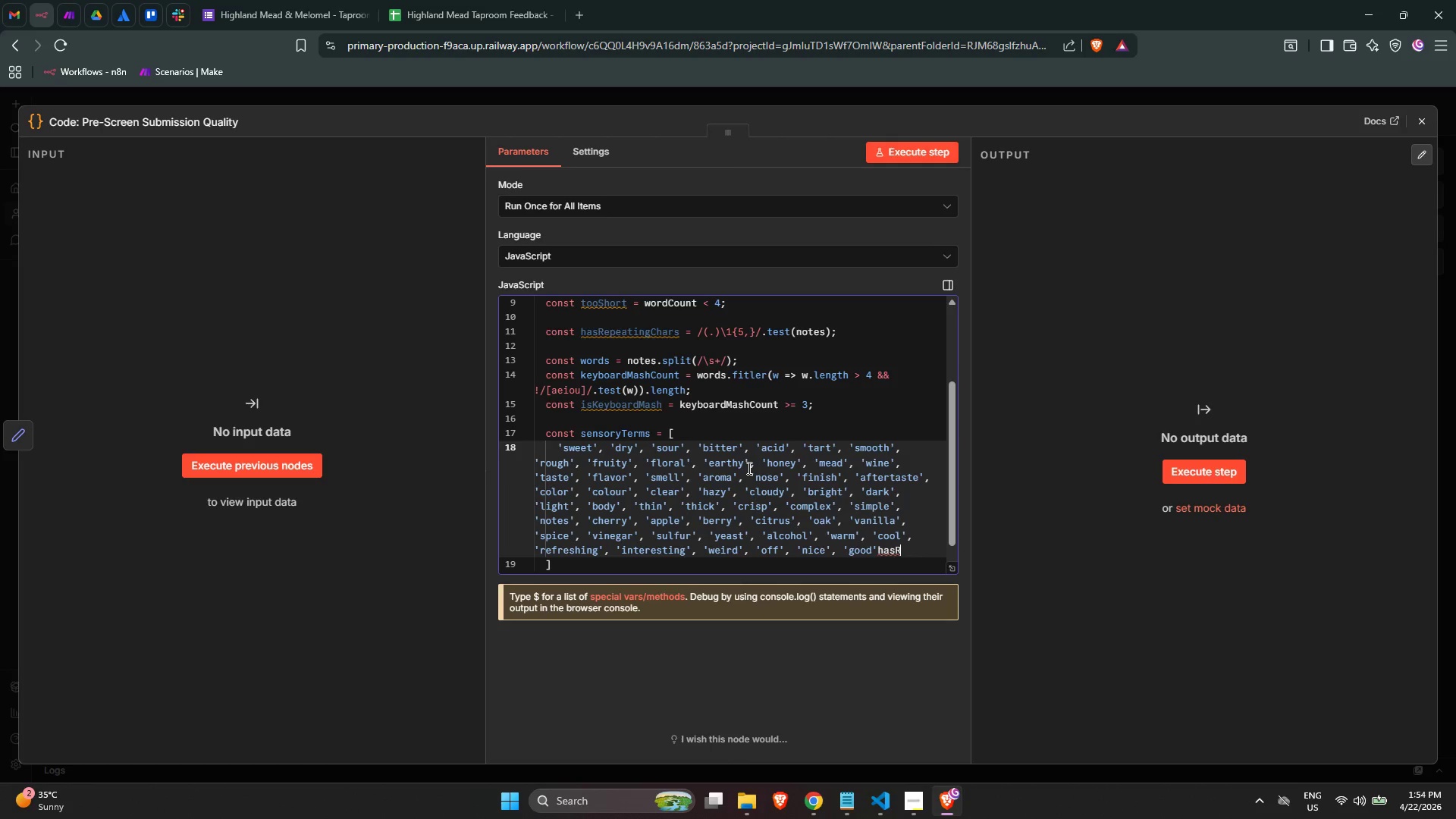 
key(Backspace)
 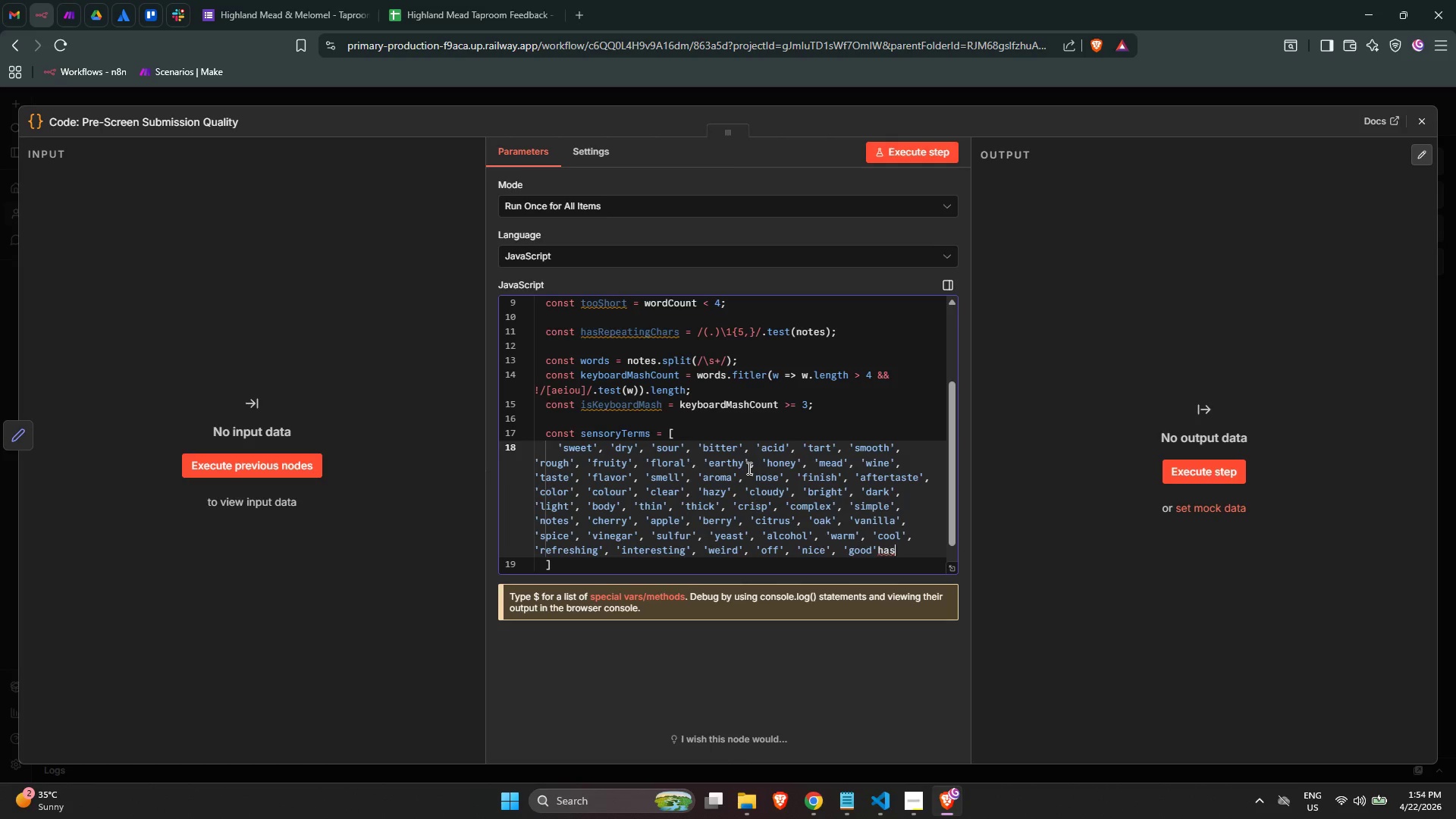 
key(Backspace)
 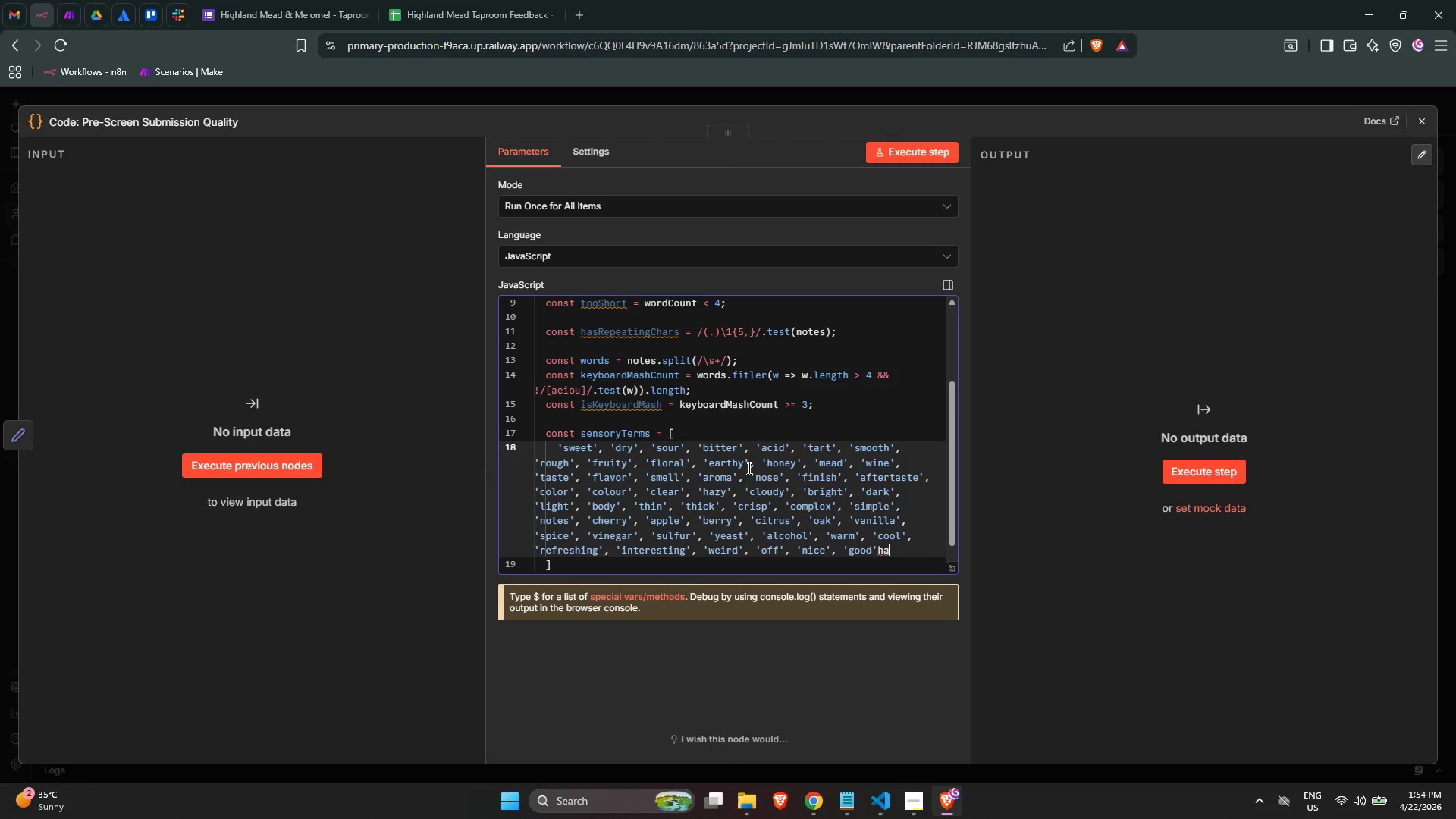 
key(Backspace)
 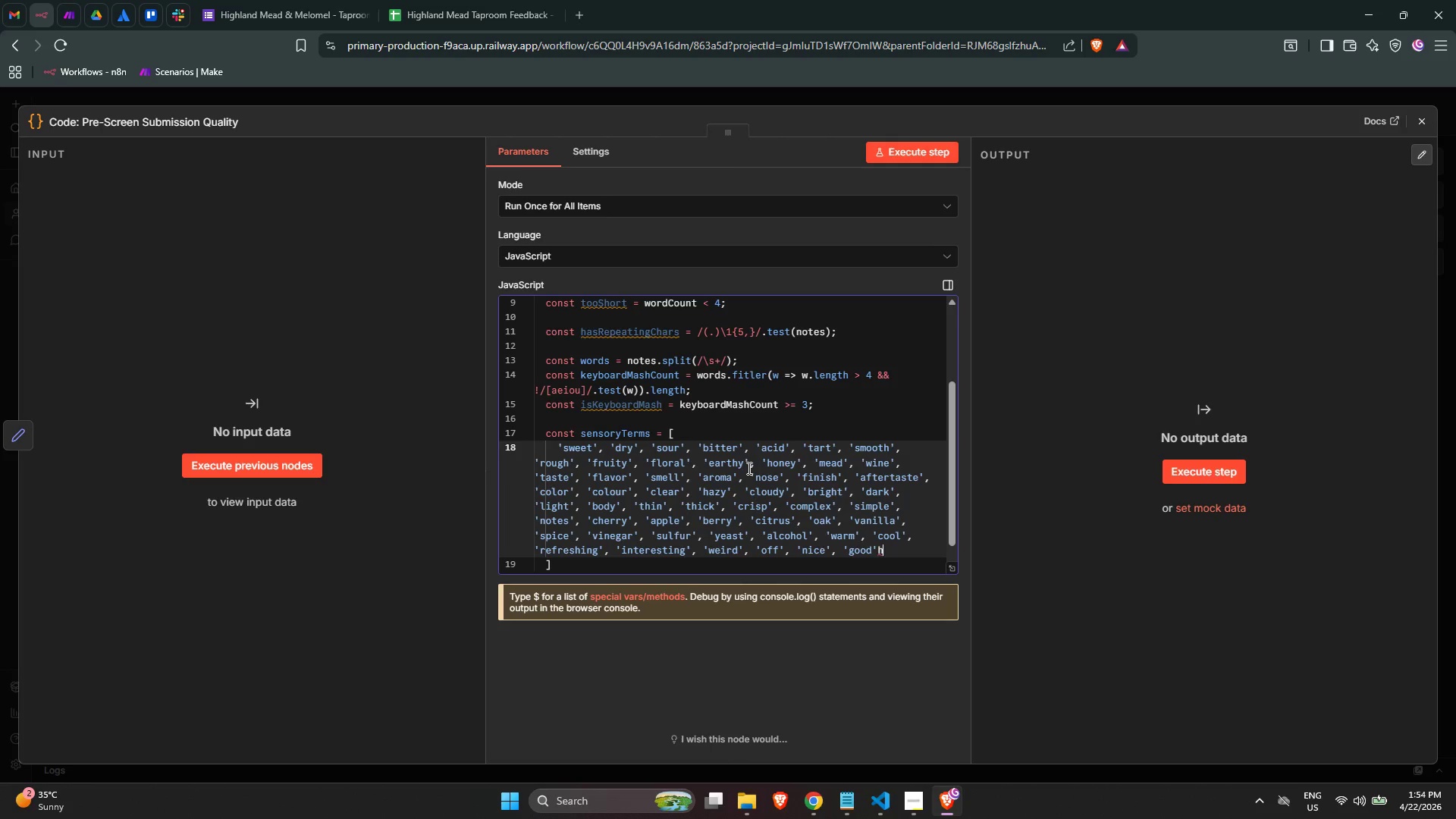 
key(Backspace)
 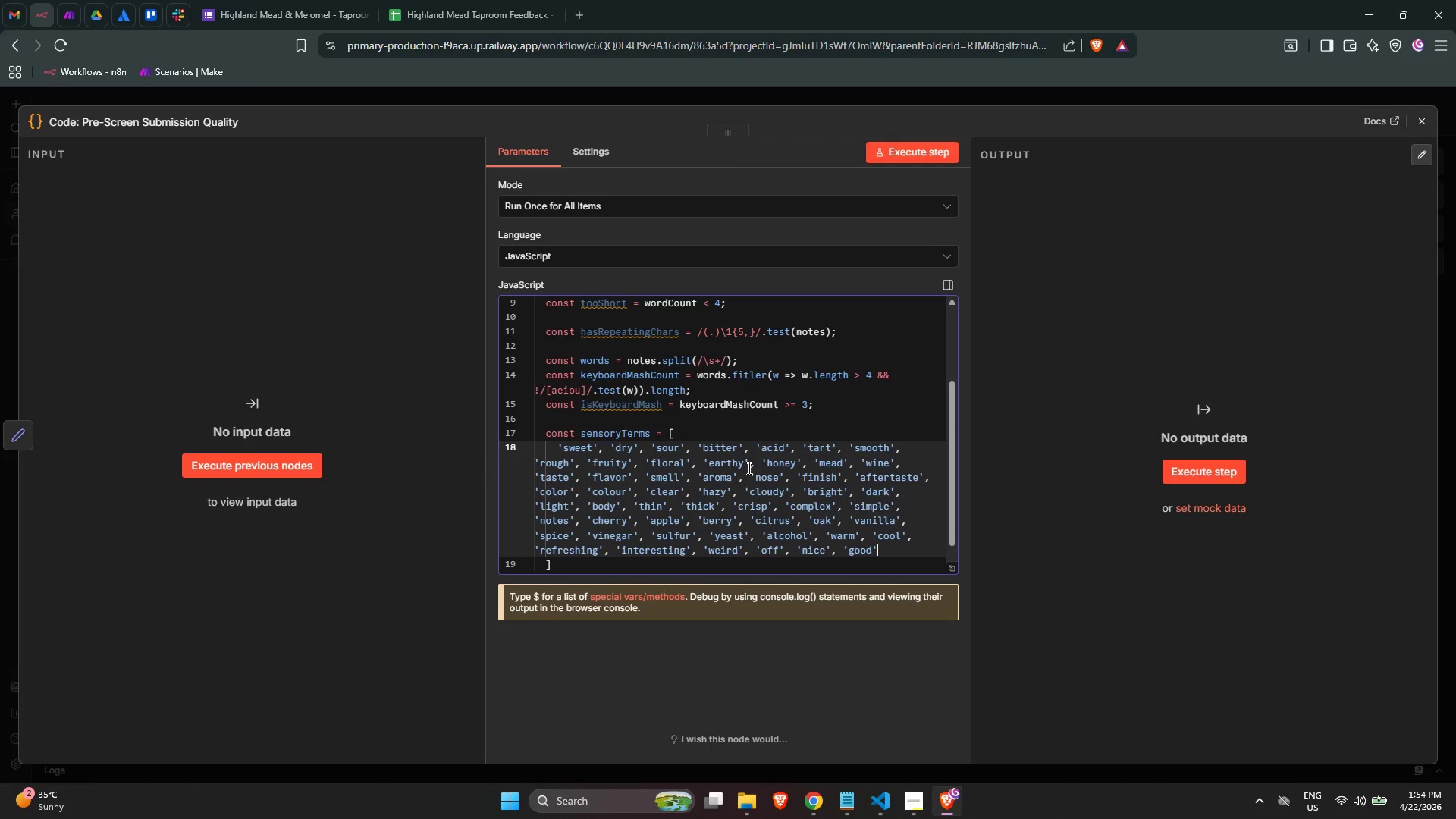 
key(Comma)
 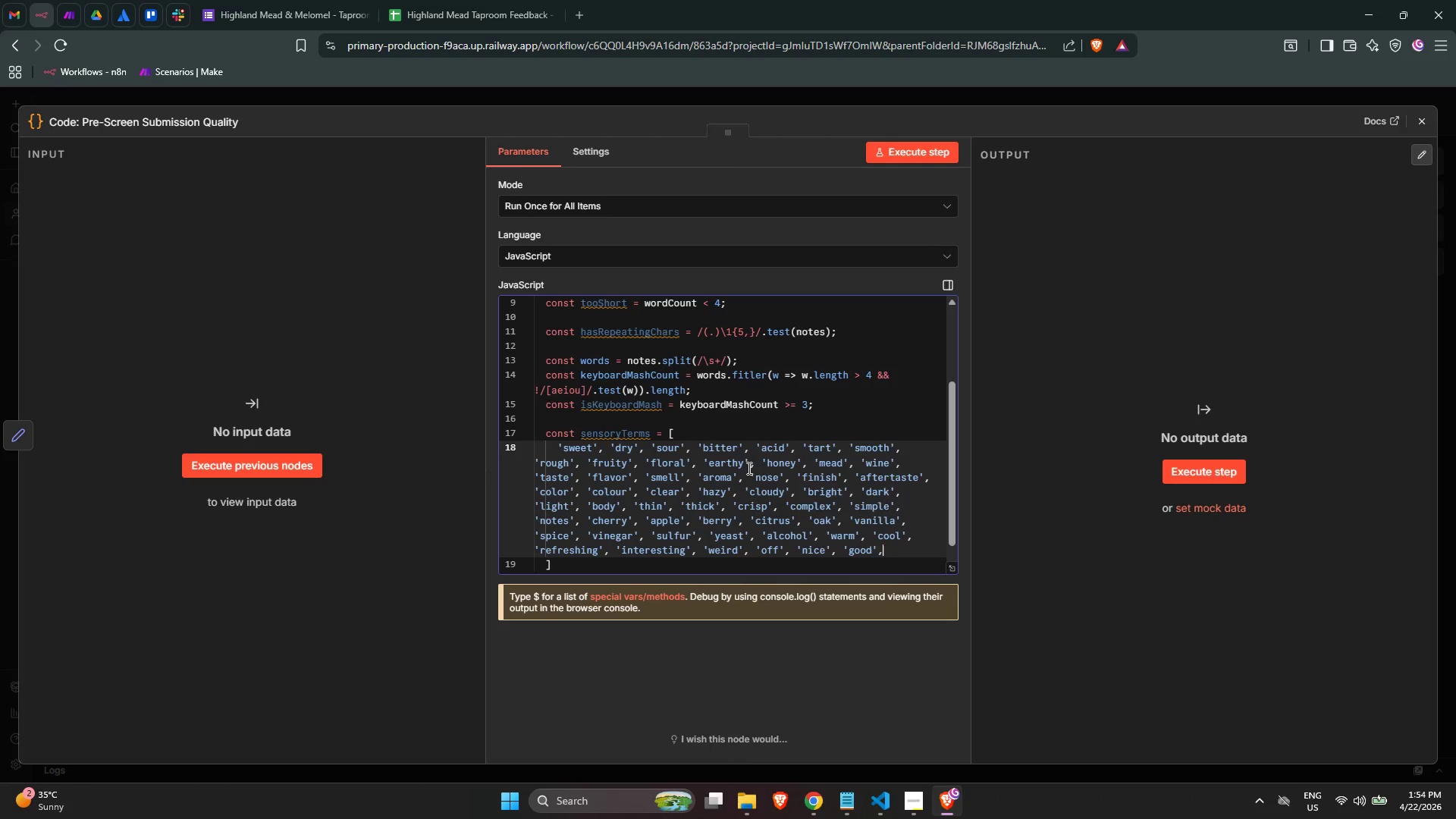 
key(Space)
 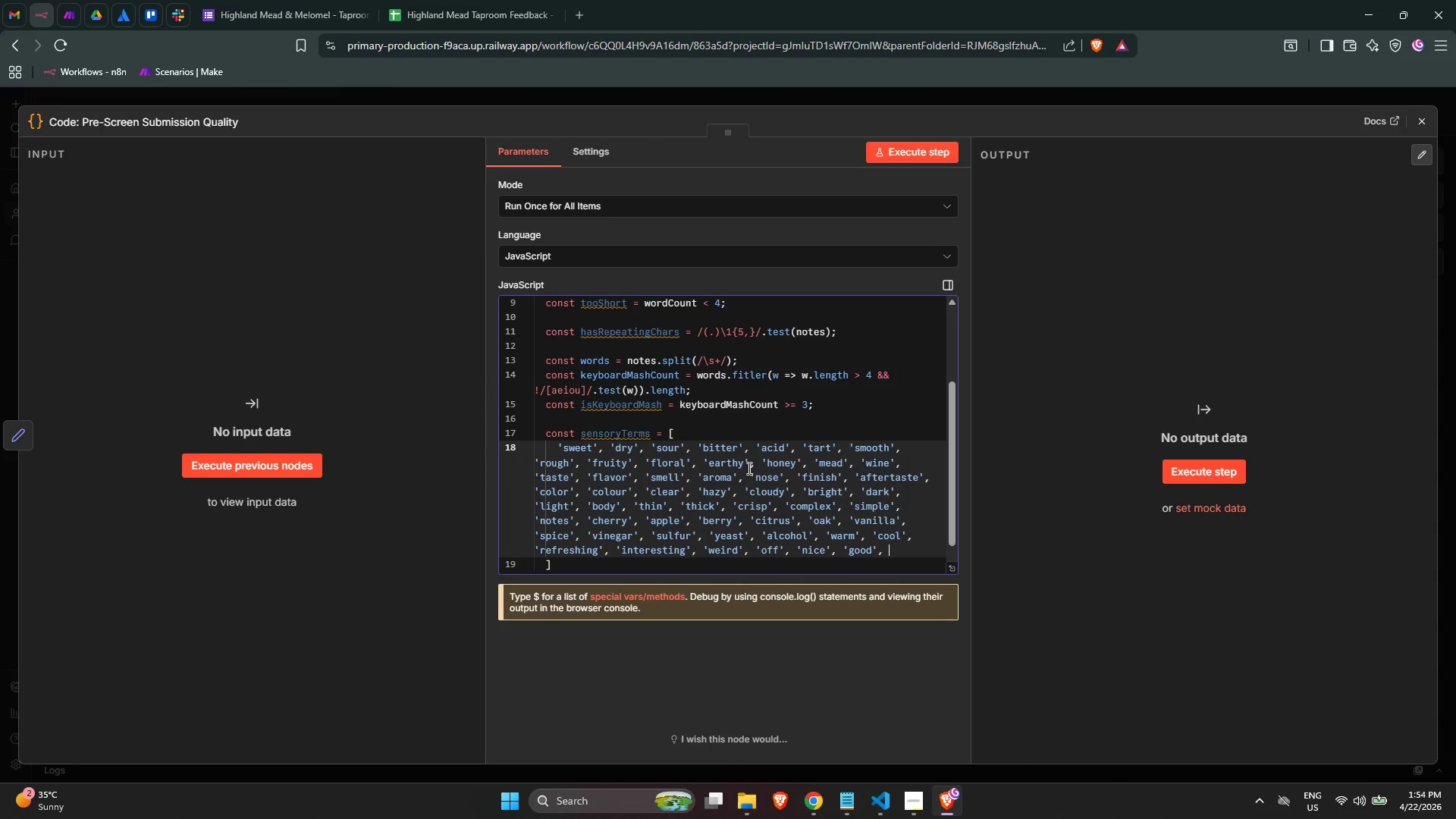 
type('bad)
 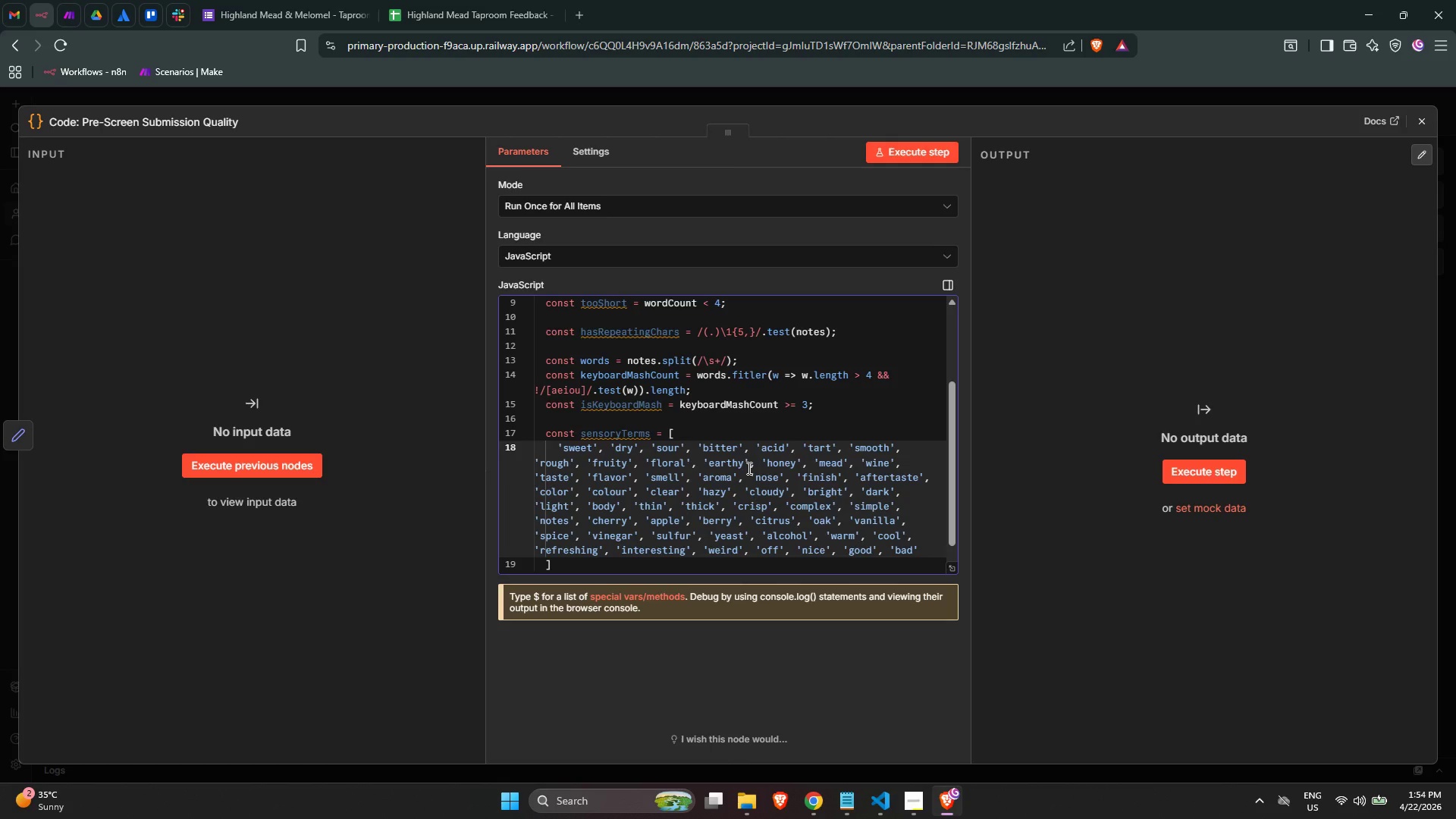 
key(ArrowRight)
 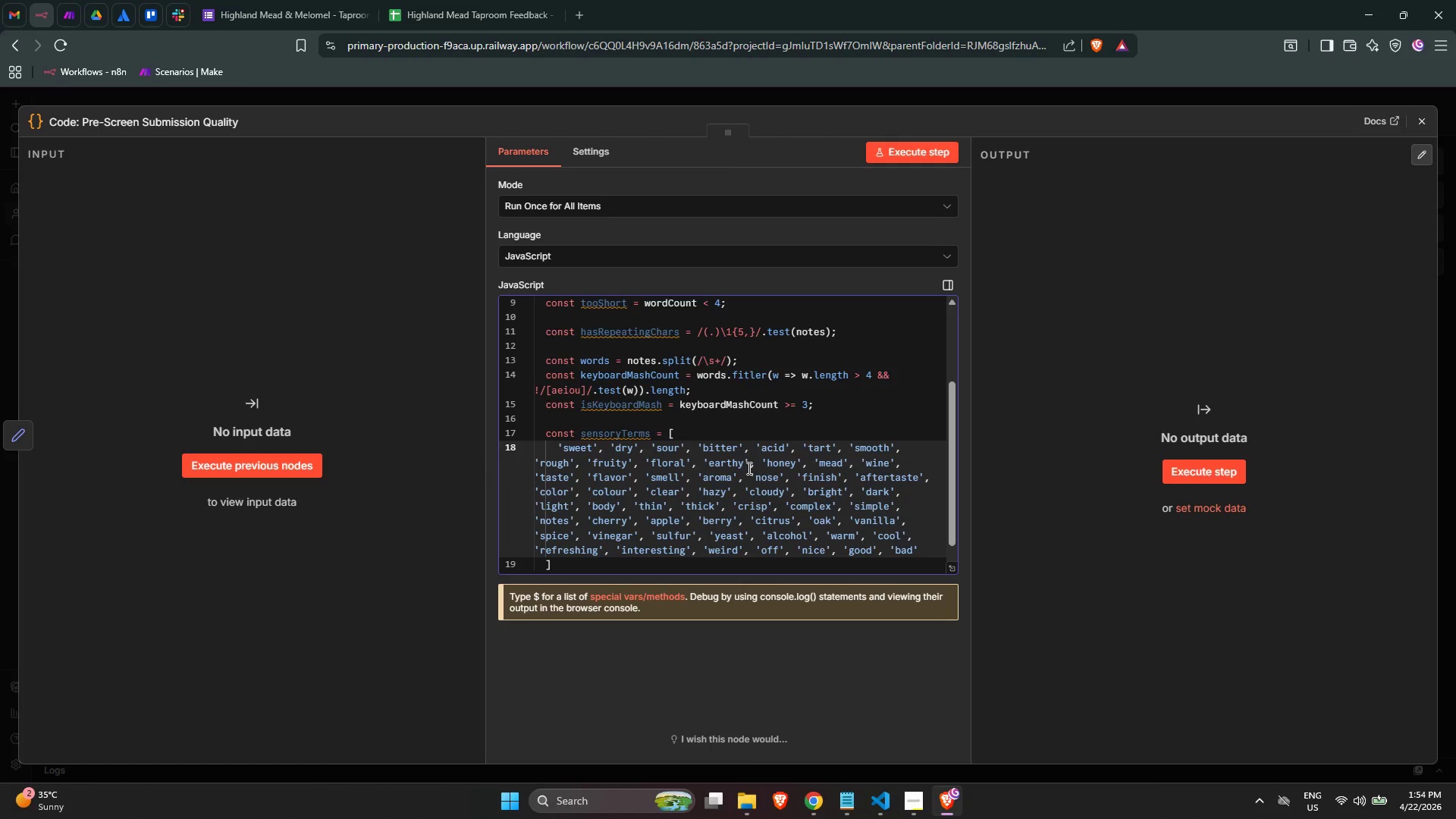 
type(, 'love)
 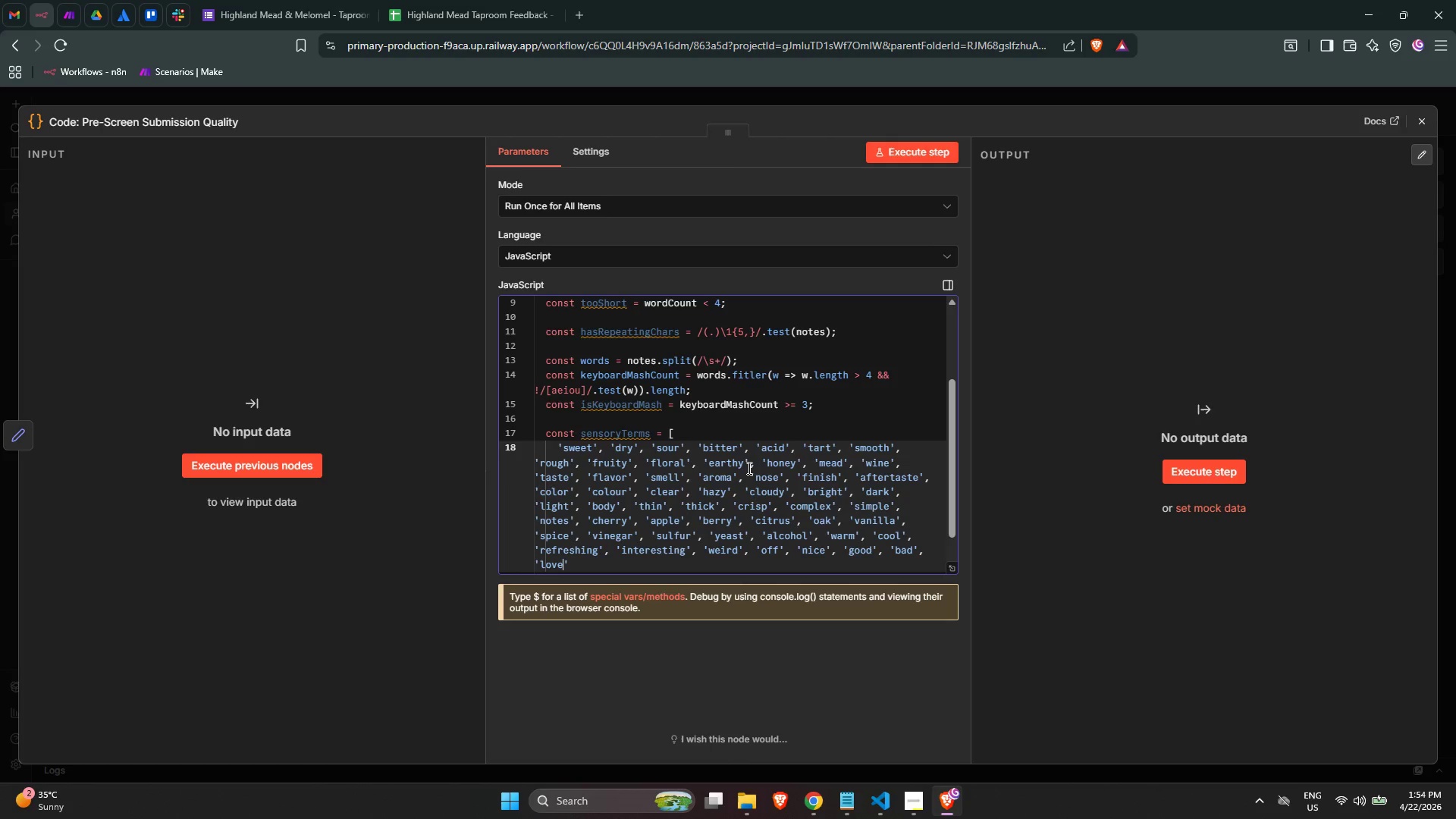 
key(ArrowRight)
 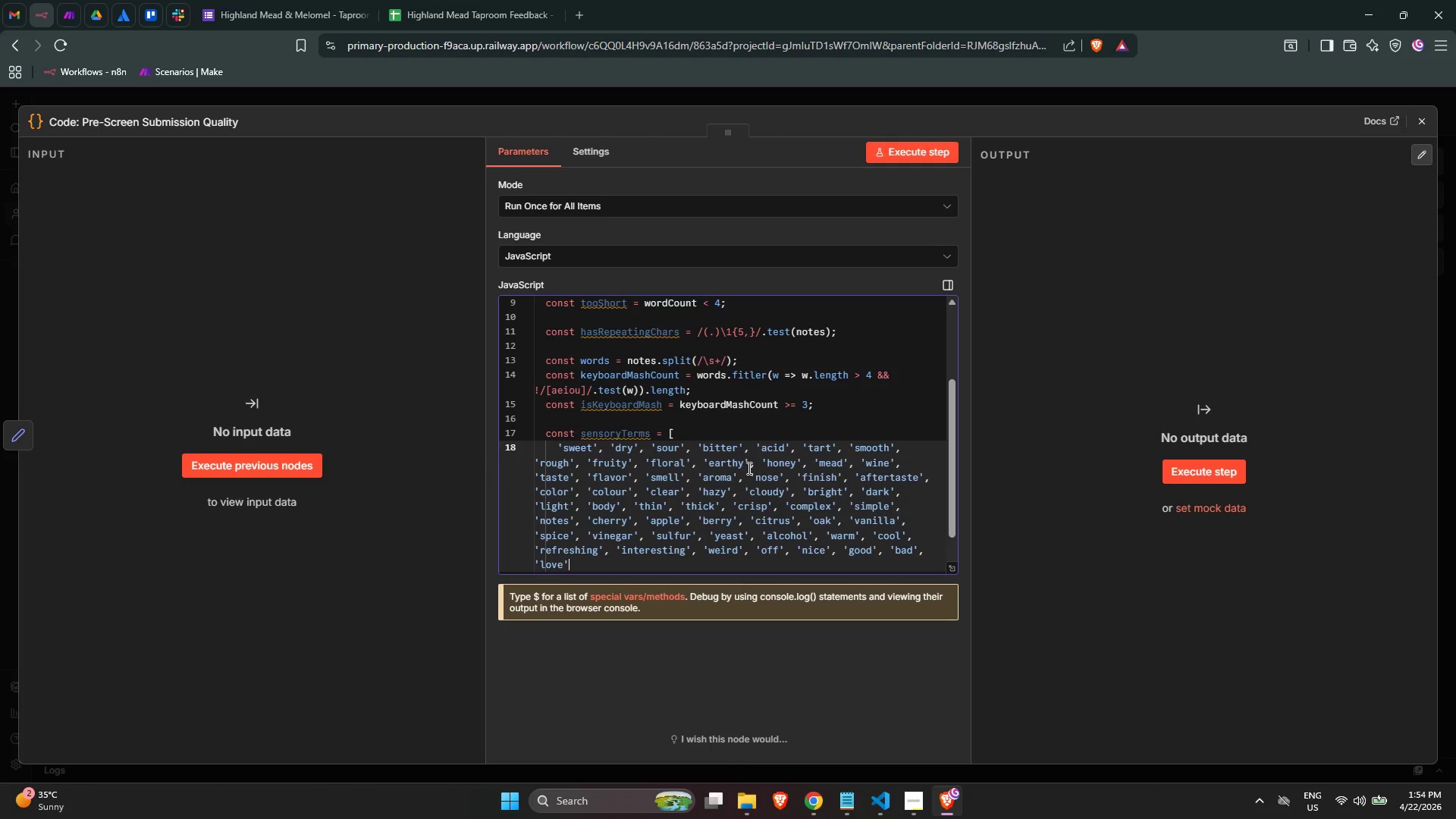 
type(, l)
key(Backspace)
type('like)
 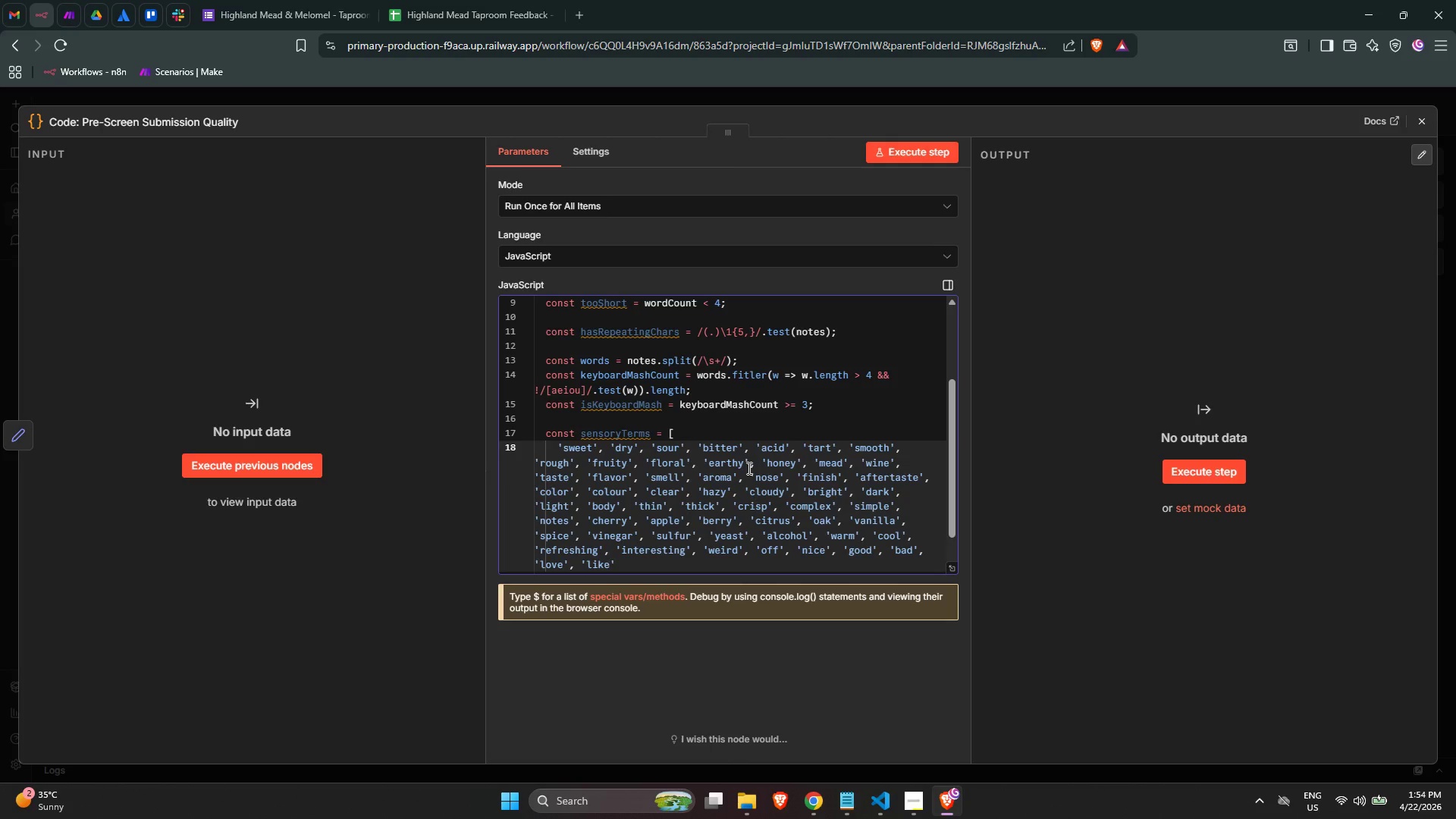 
key(ArrowRight)
 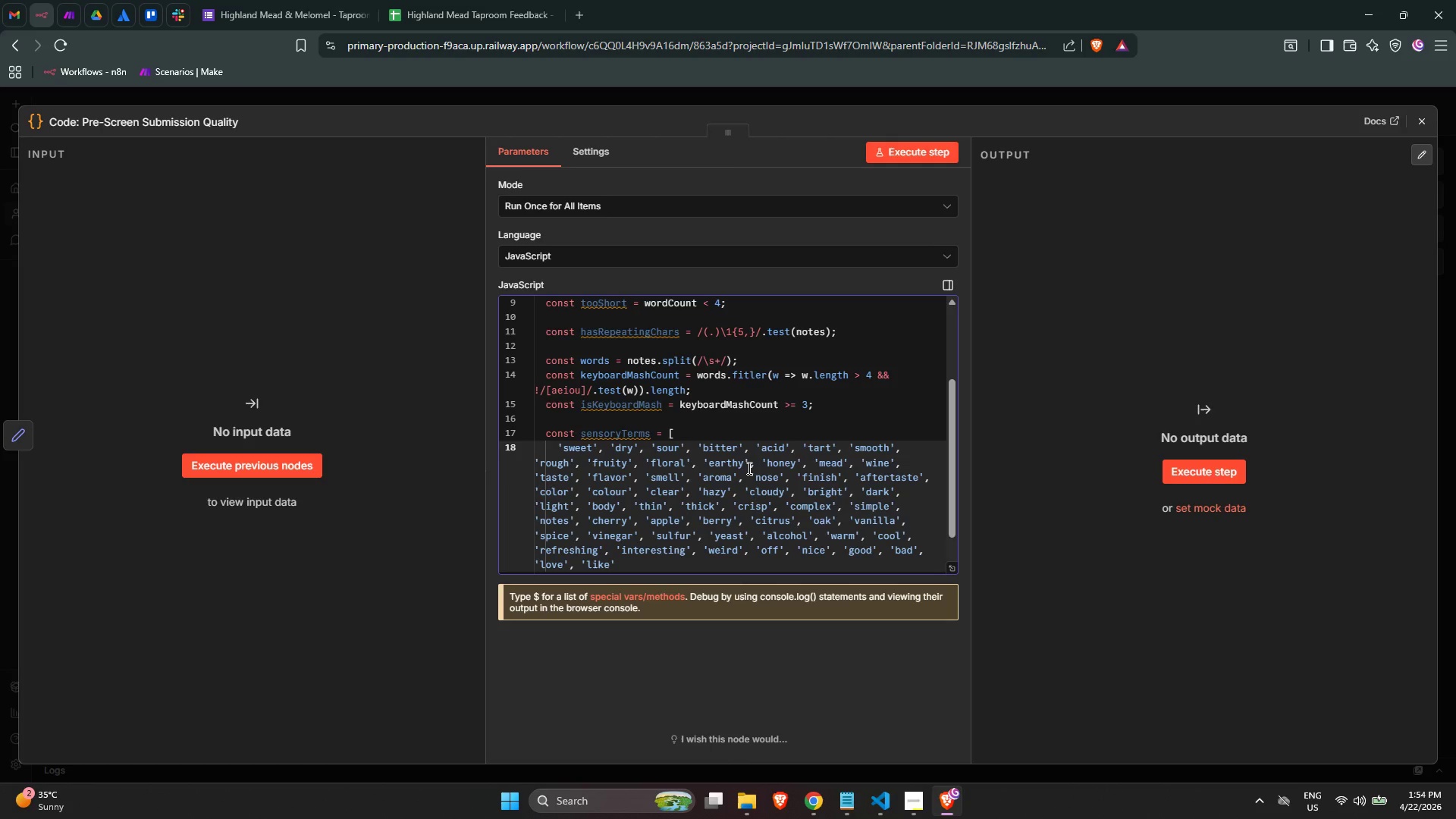 
type(, 'dislike)
 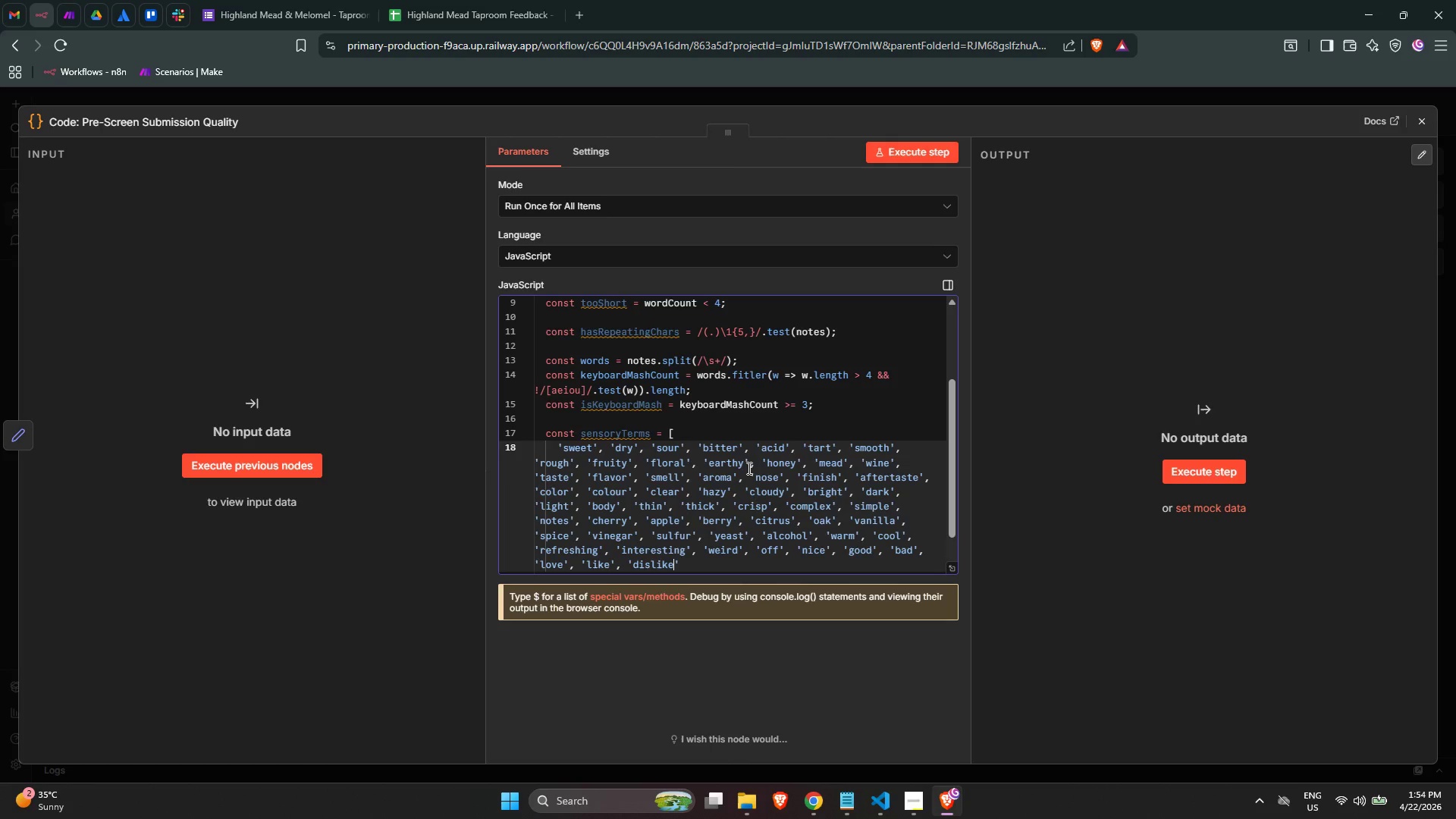 
key(ArrowRight)
 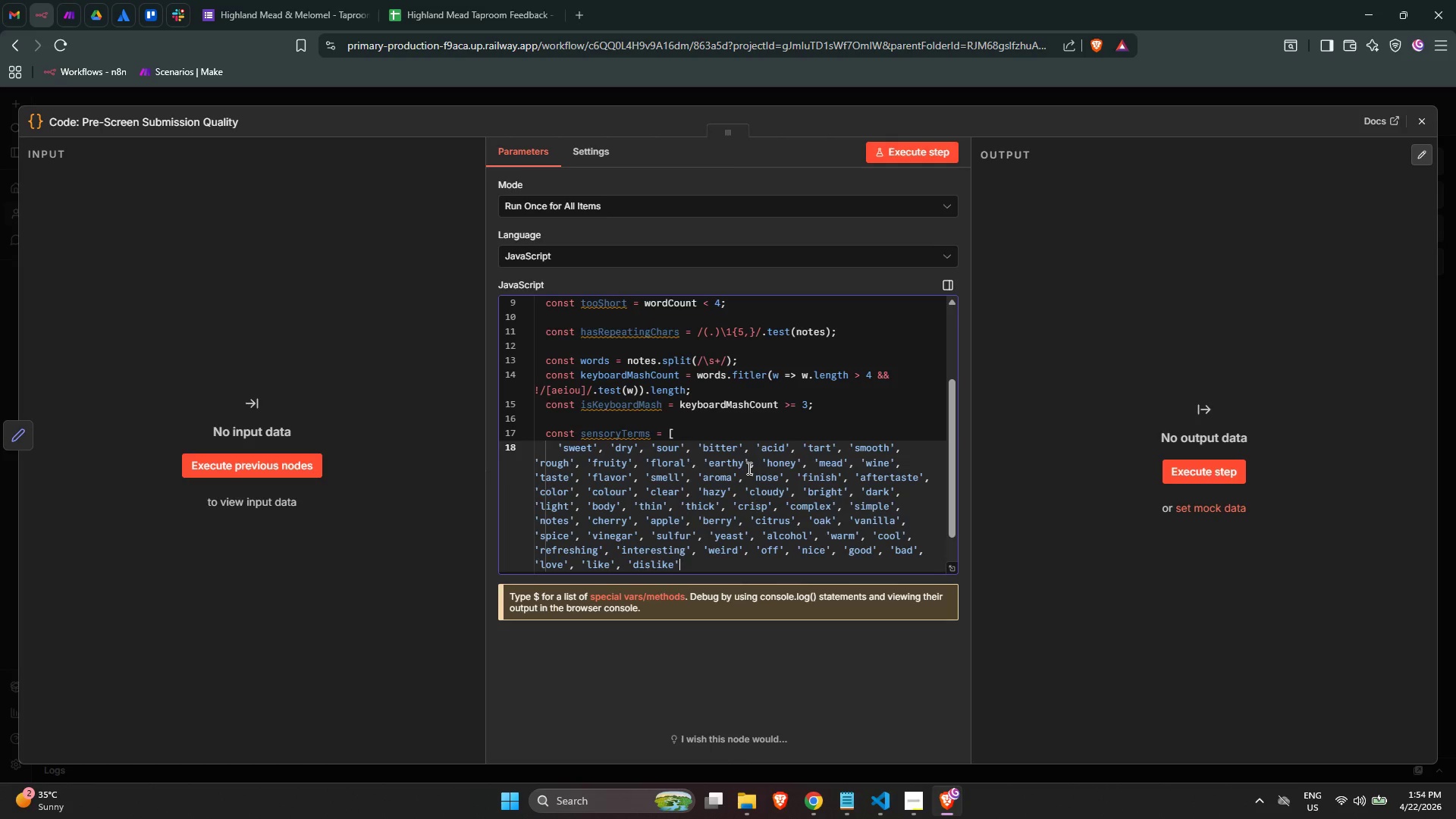 
type(, 'delicious)
 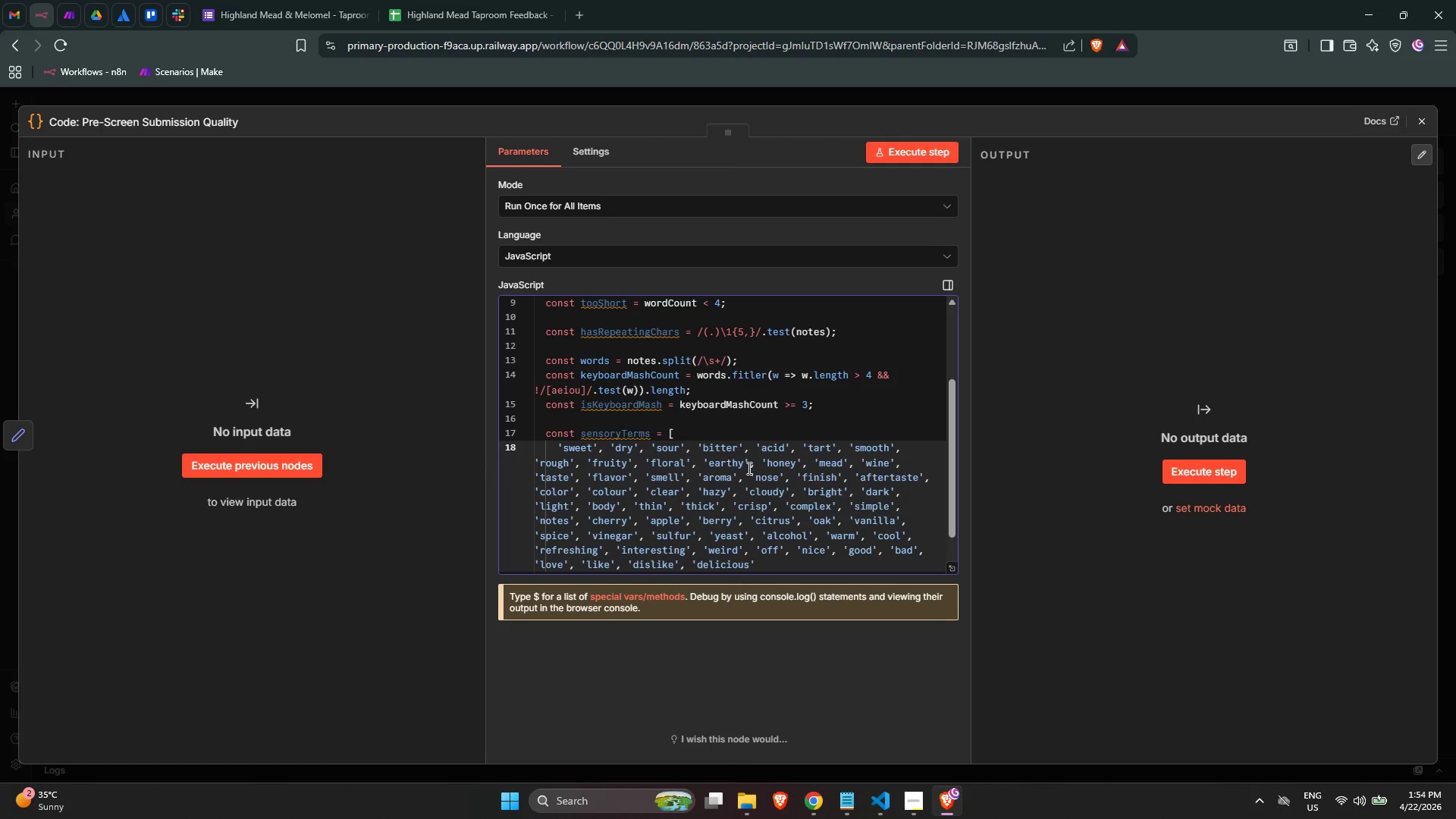 
scroll: coordinate [777, 439], scroll_direction: down, amount: 2.0
 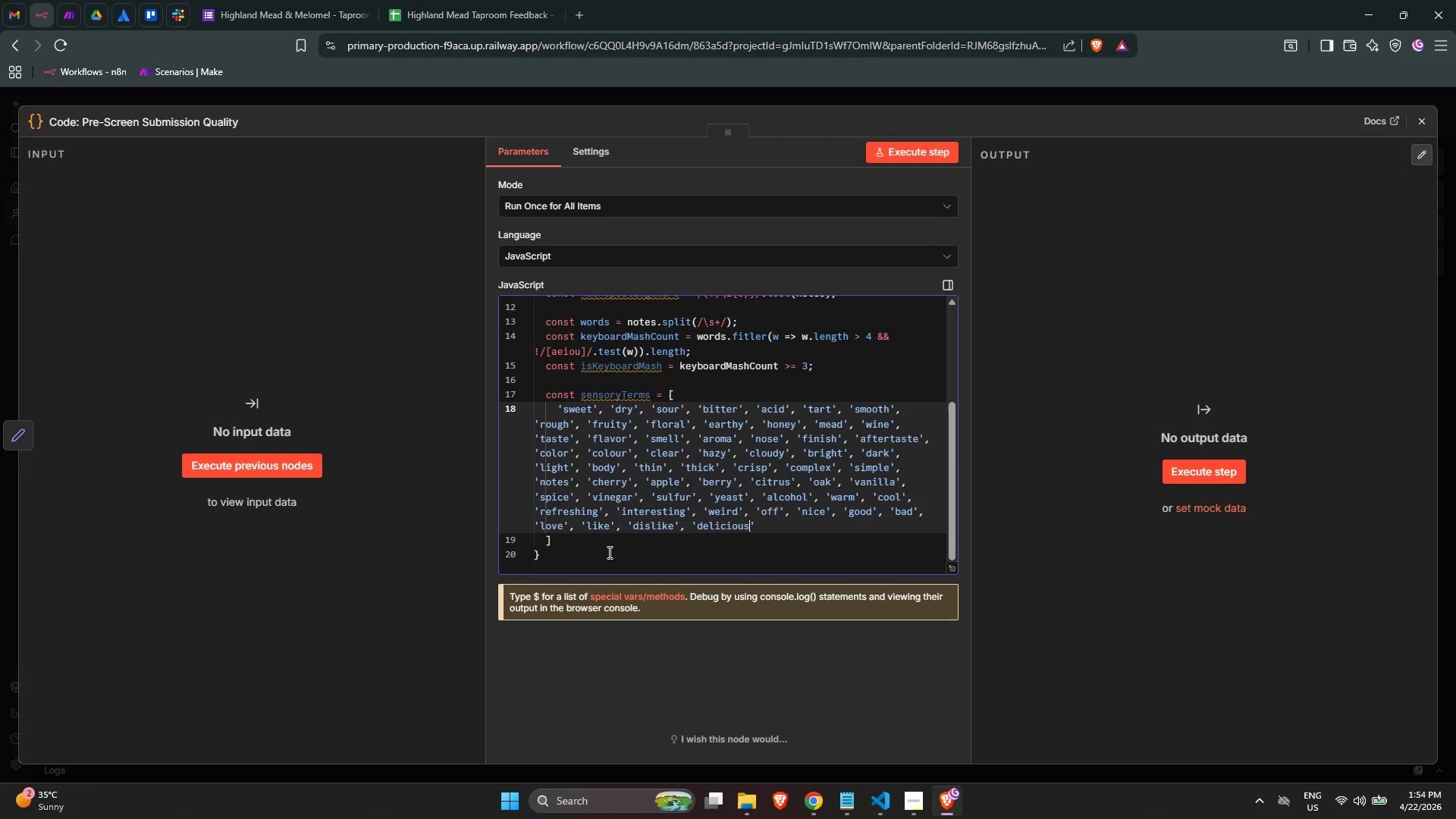 
left_click([599, 548])
 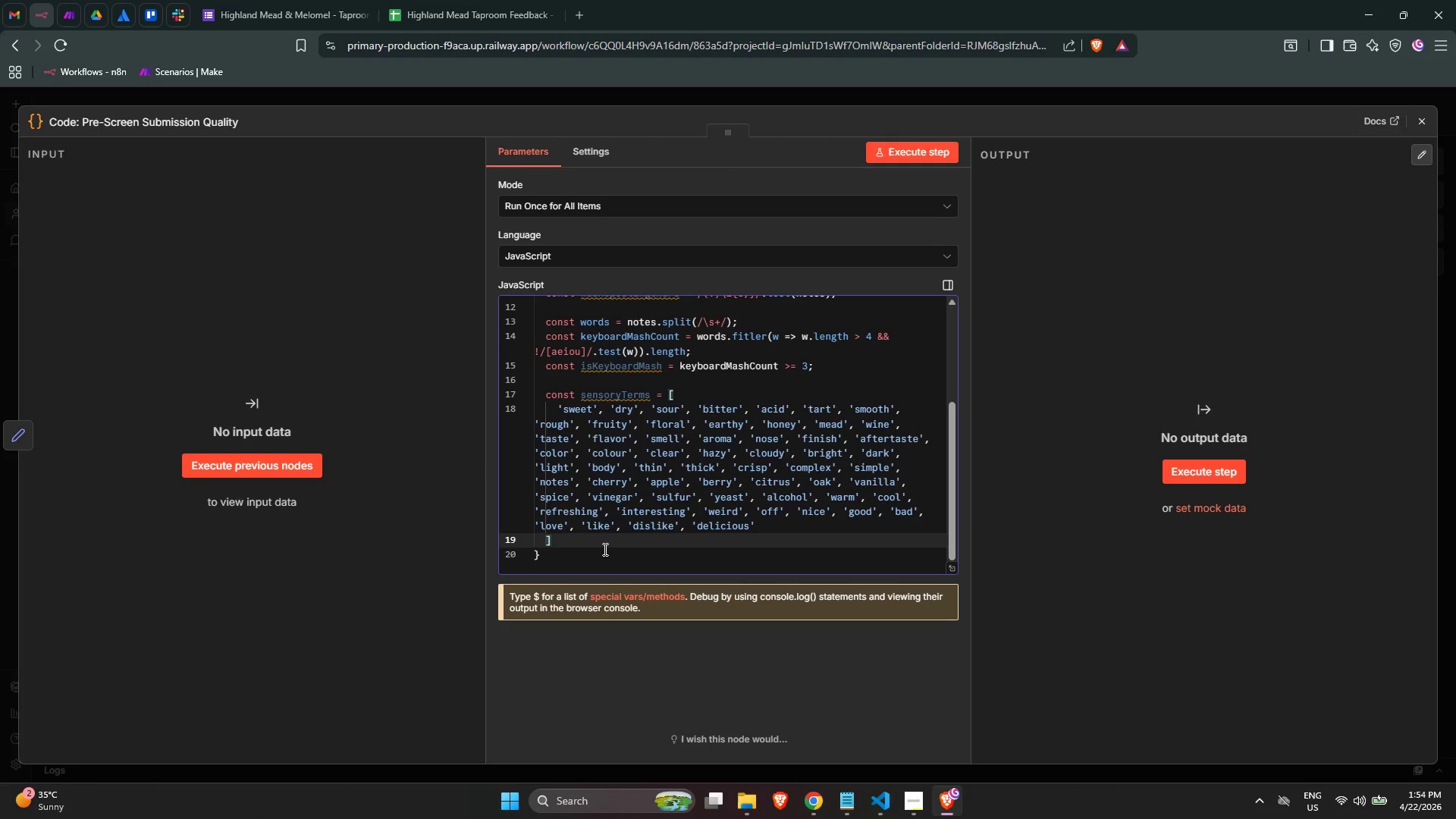 
key(Semicolon)
 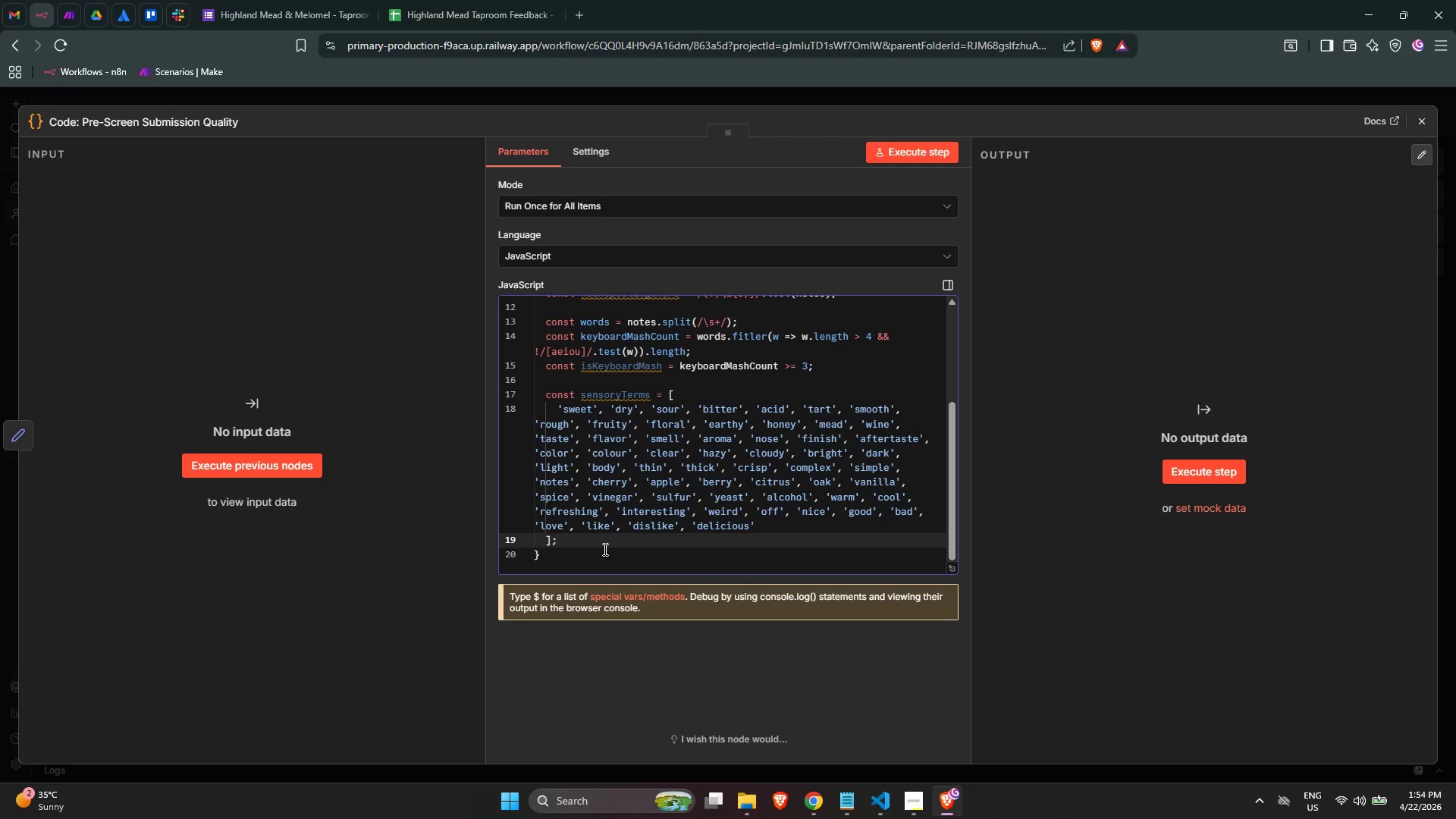 
key(Enter)
 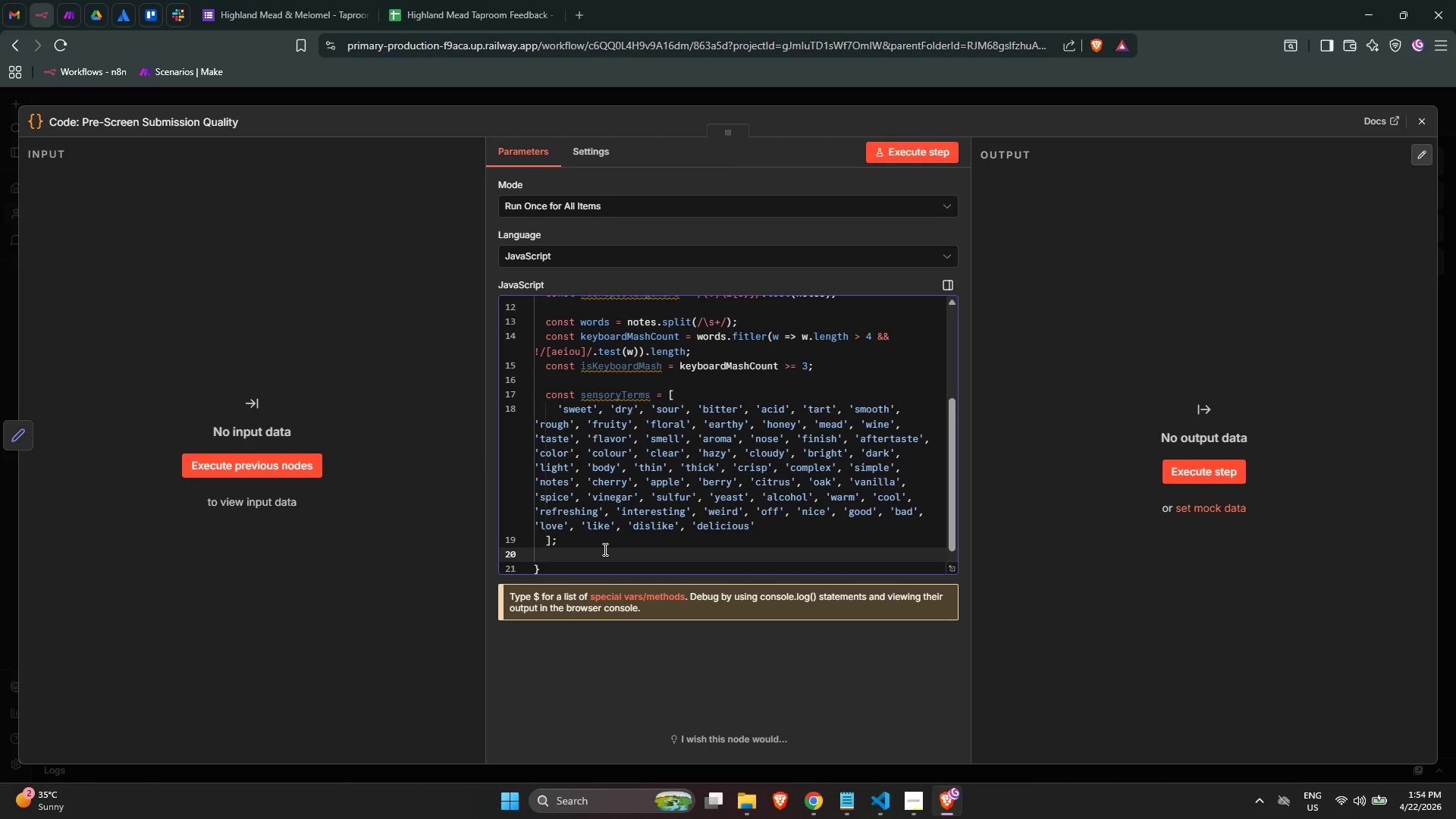 
type(const hasSeons)
key(Backspace)
key(Backspace)
 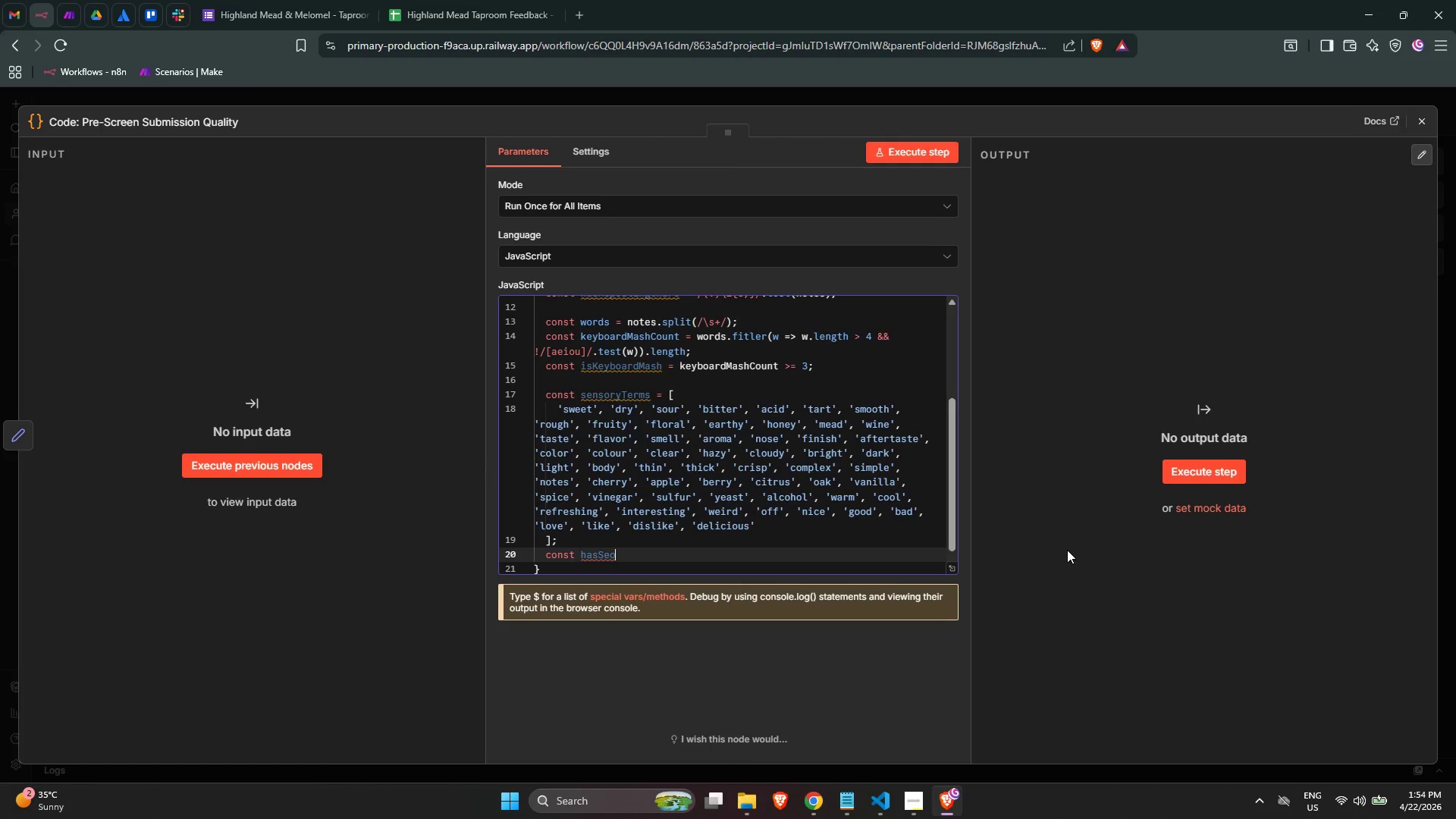 
key(Backspace)
type(nsory)
 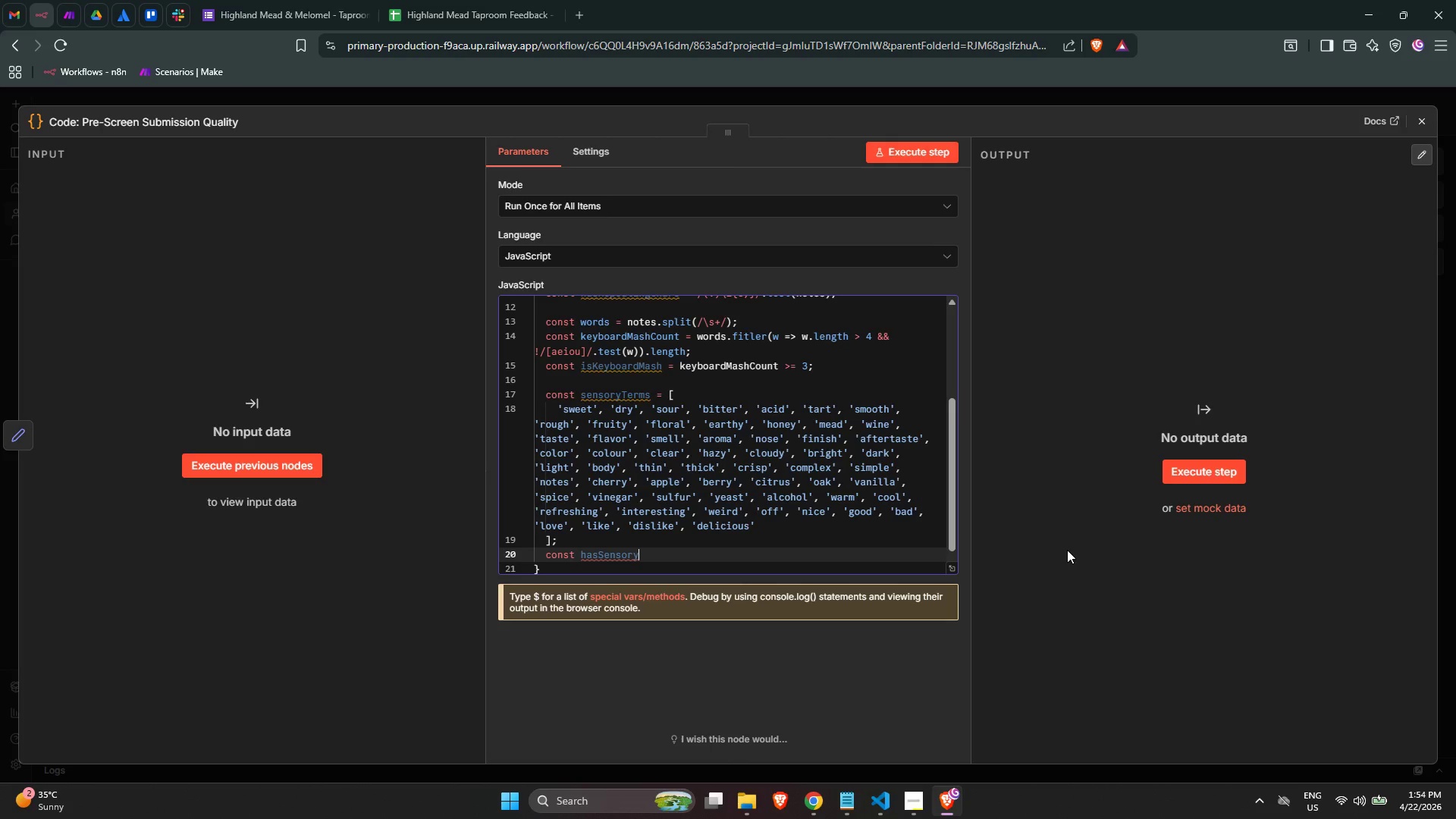 
type(Contentn)
key(Backspace)
type( = )
 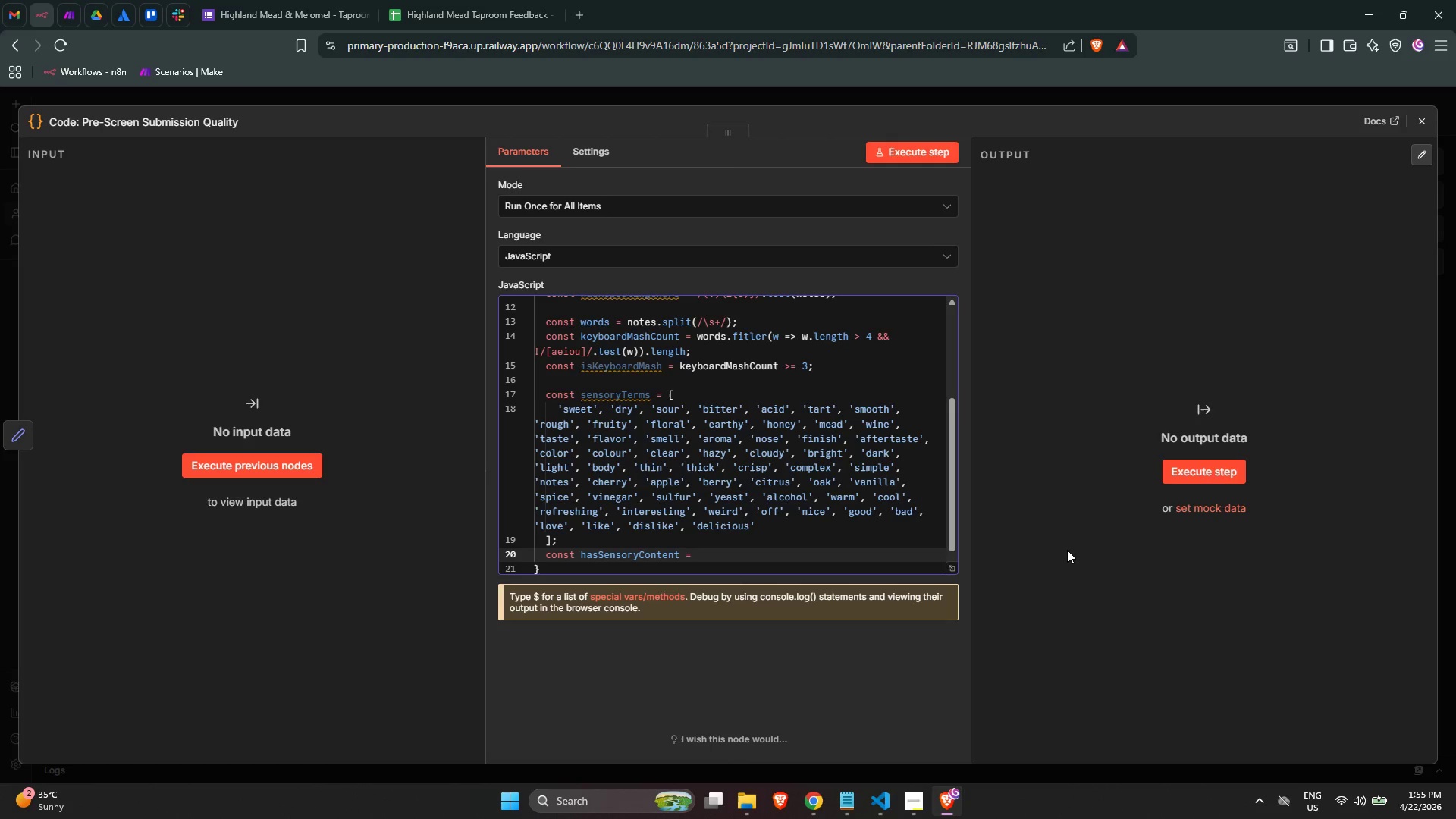 
wait(18.12)
 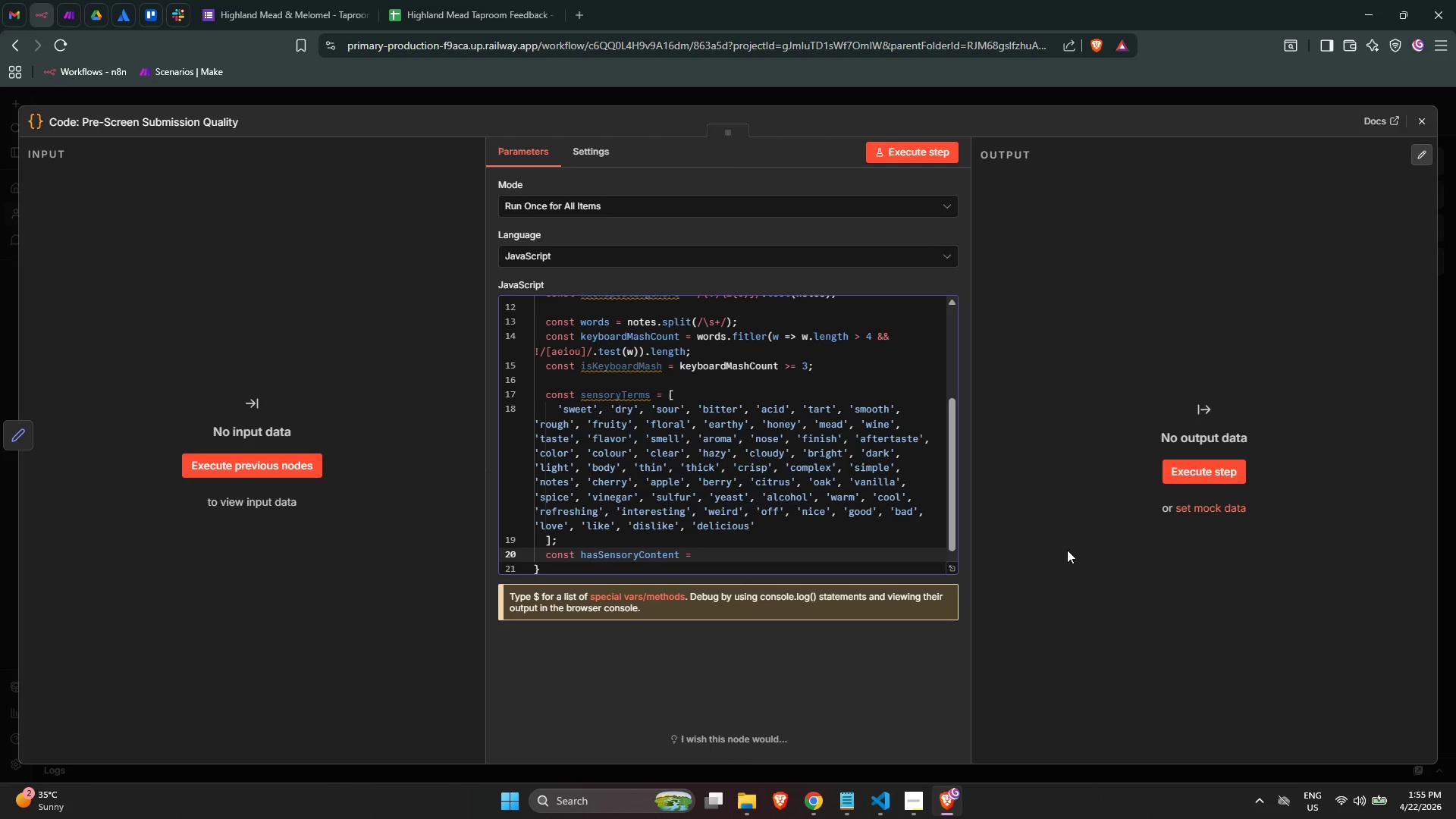 
type(ser)
key(Backspace)
type(nsoryTerms\)
key(Backspace)
type(. )
key(Backspace)
type(some(term => notes.includes(term)
 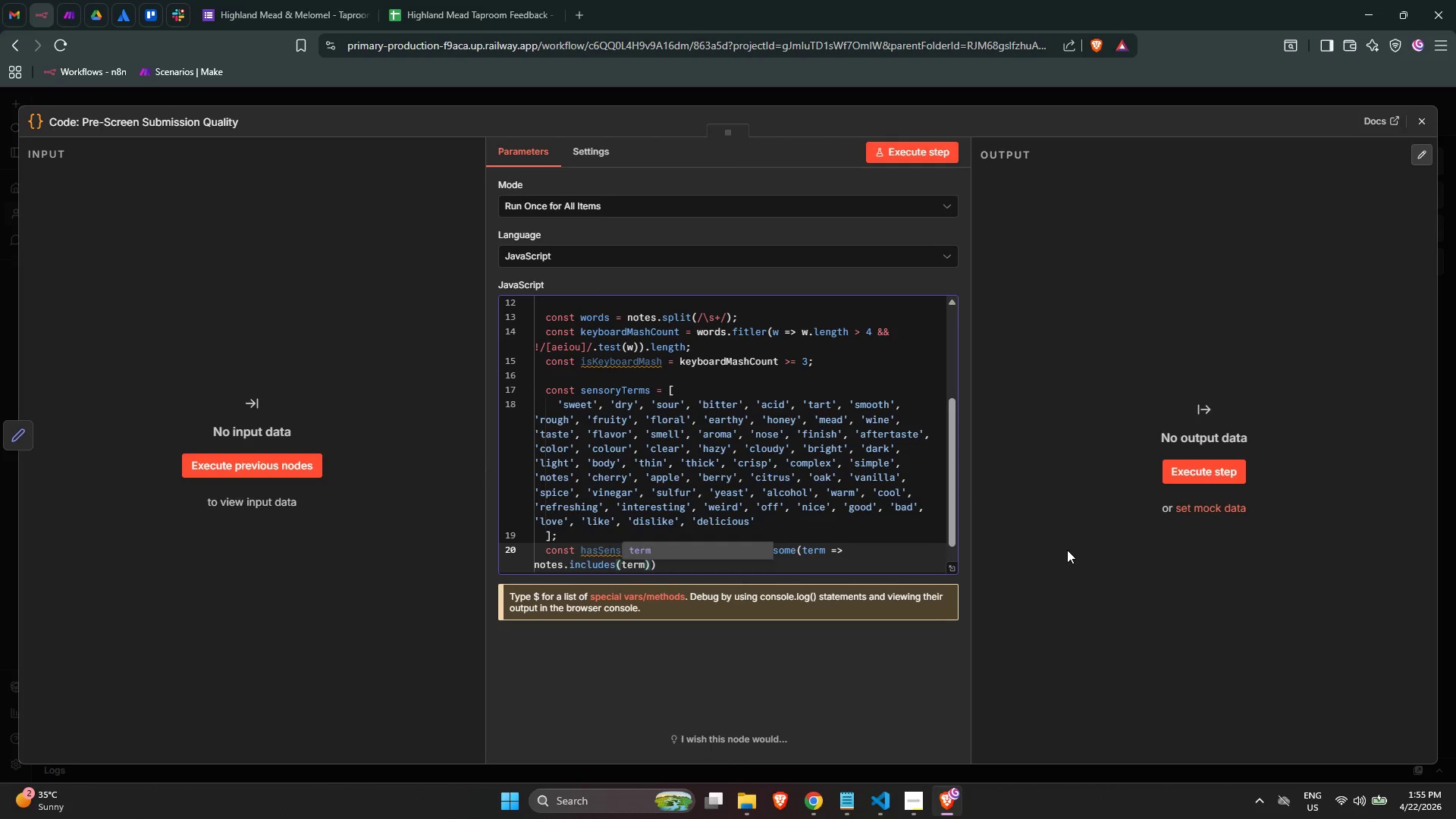 
key(ArrowRight)
 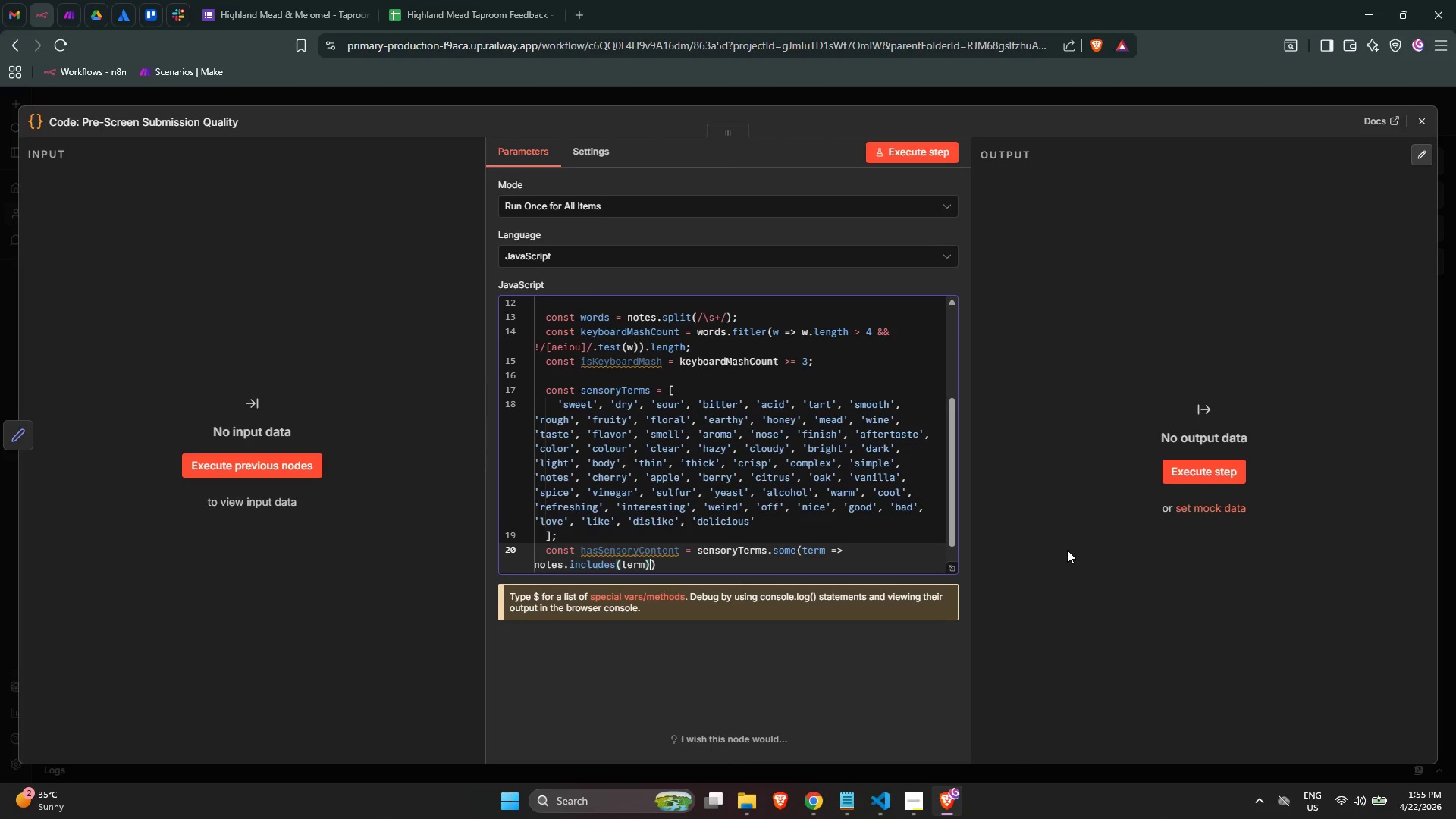 
key(ArrowRight)
 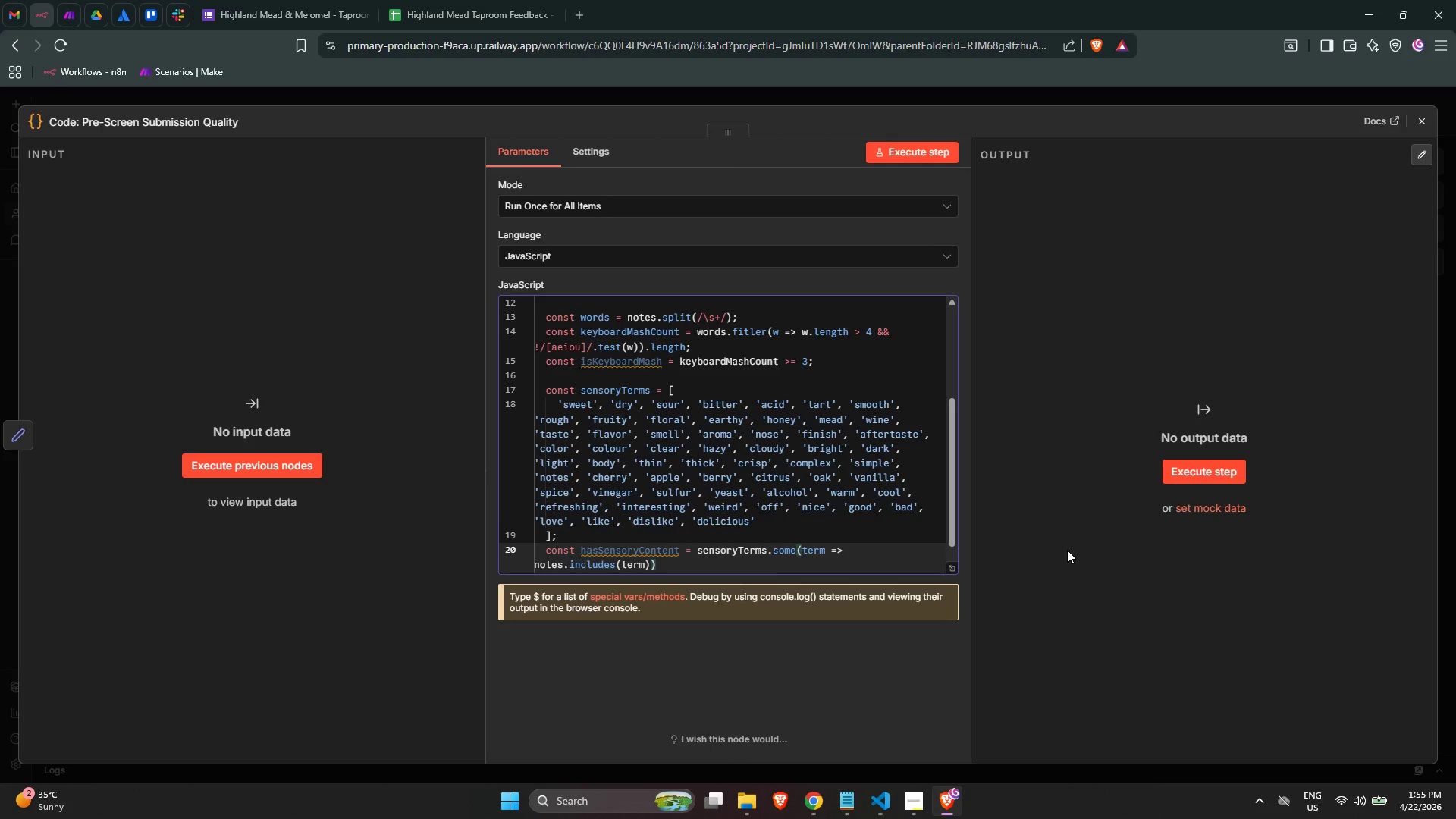 
key(Semicolon)
 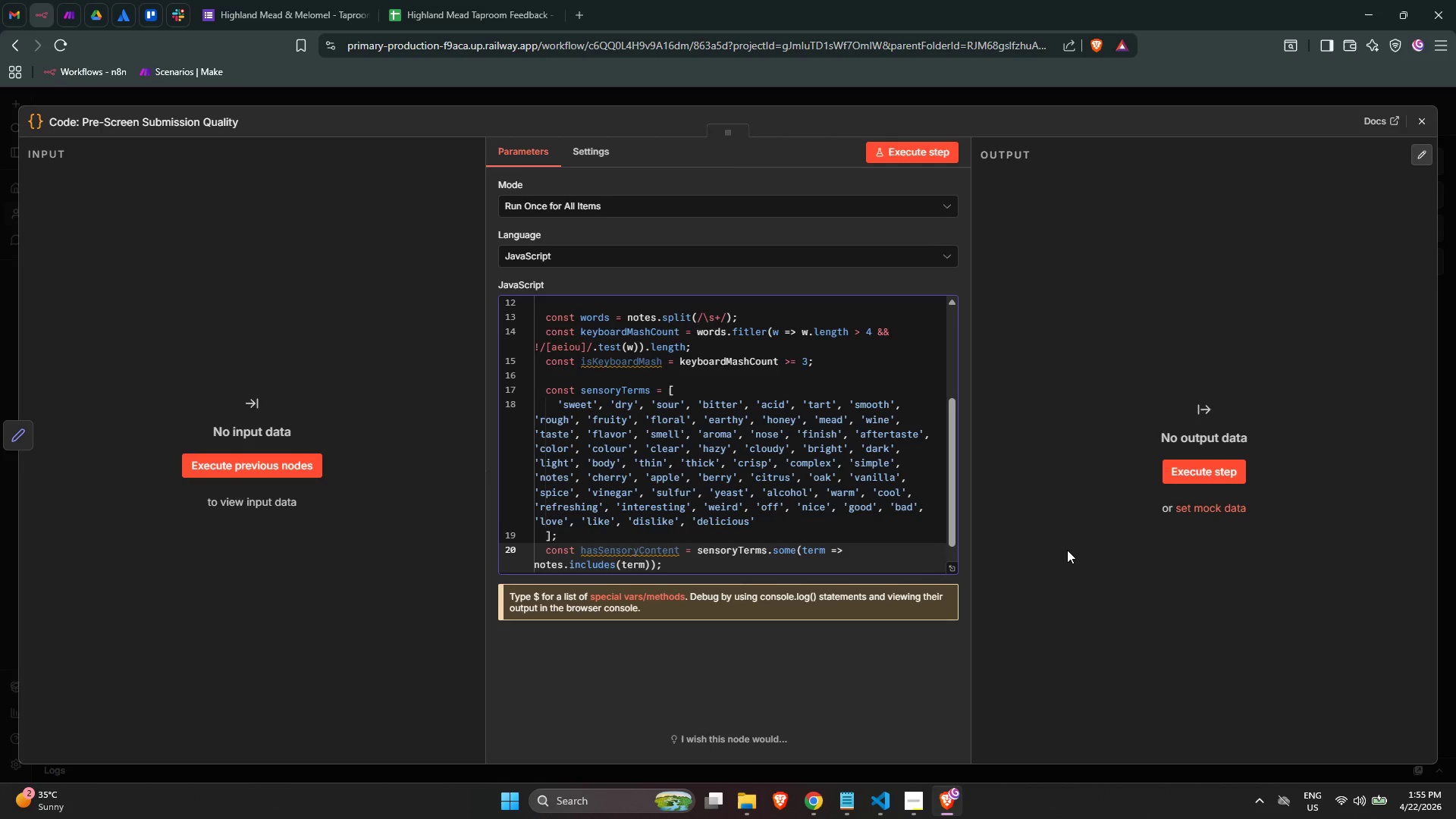 
wait(26.38)
 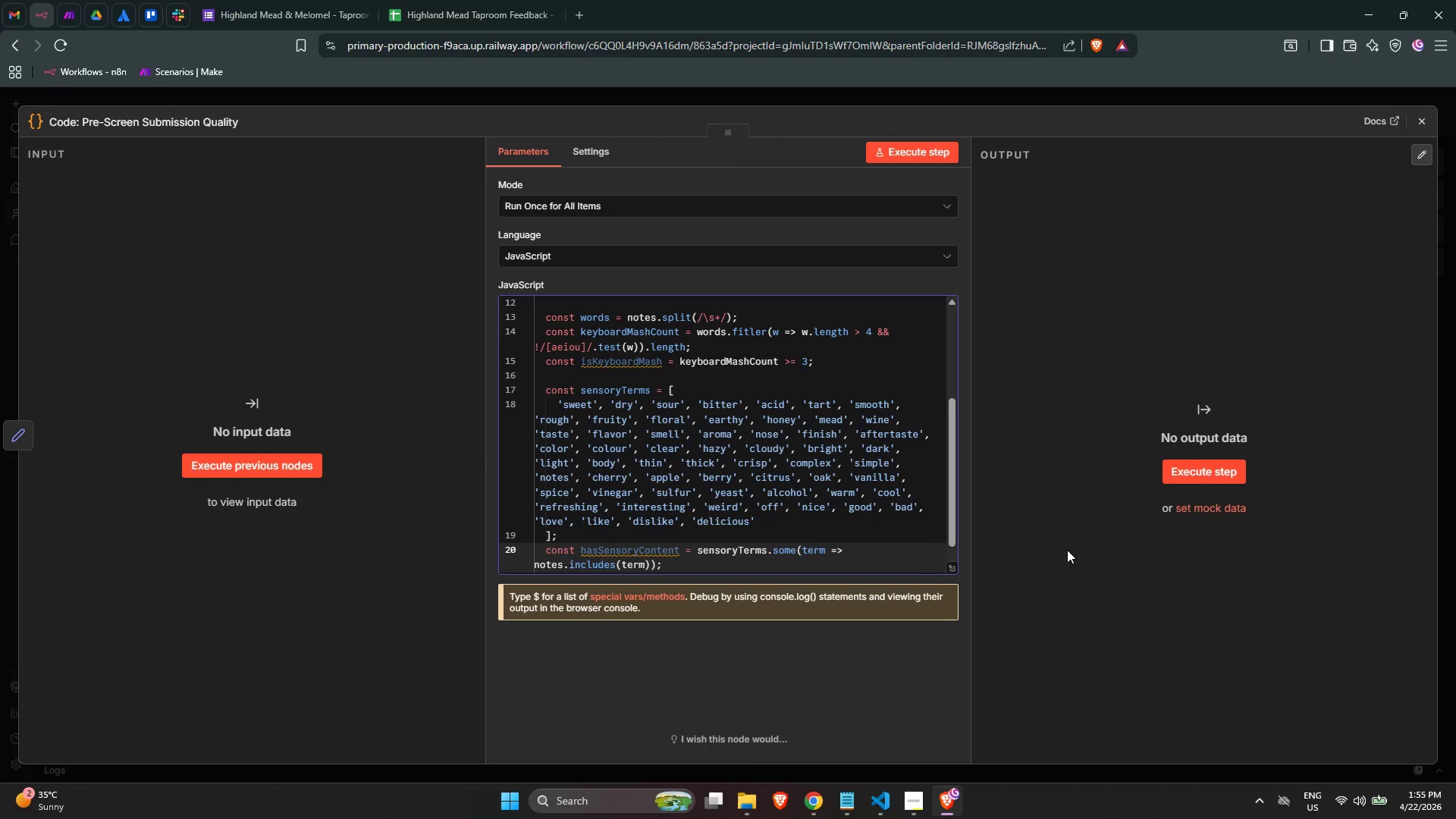 
key(Enter)
 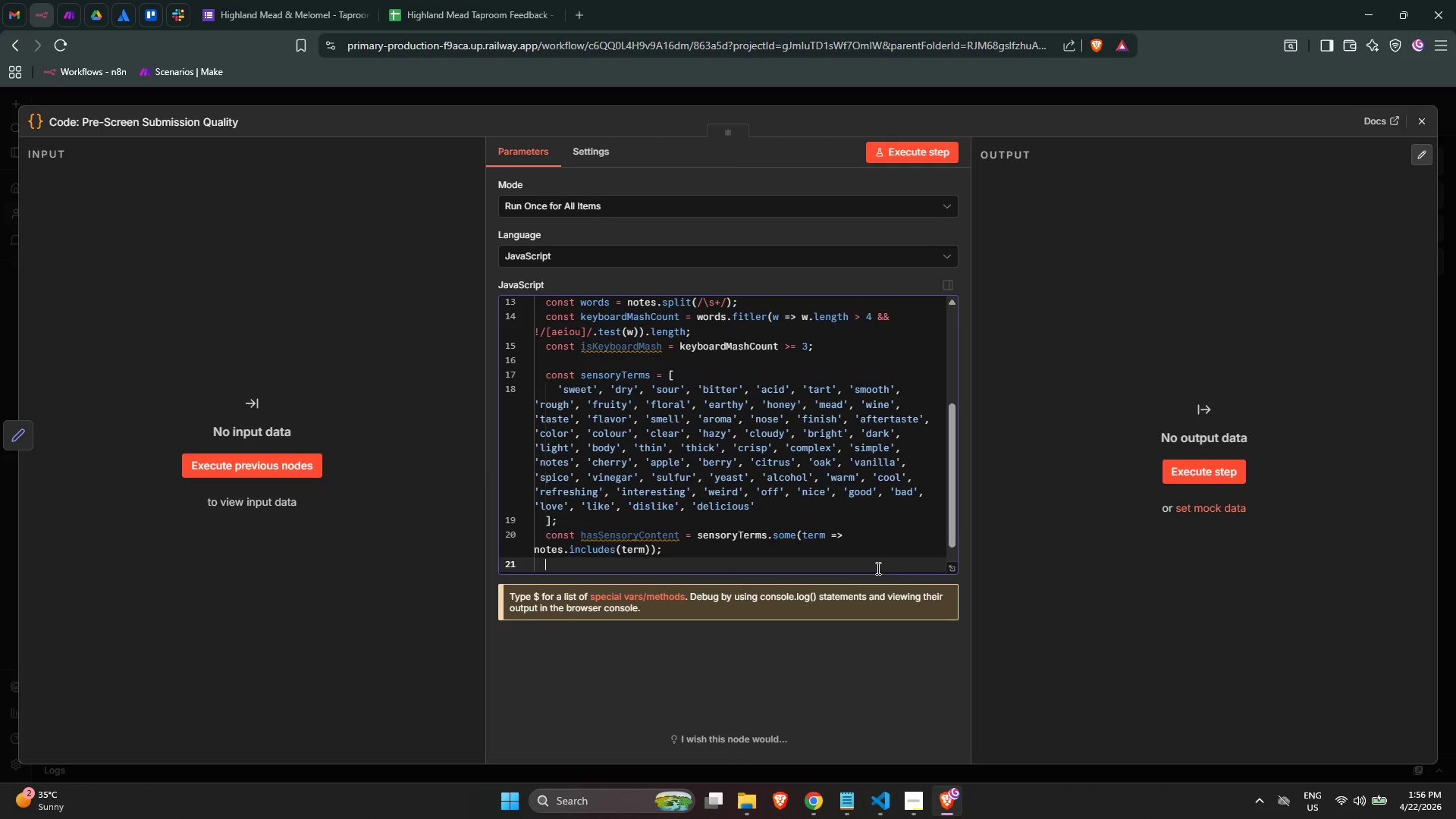 
left_click([655, 528])
 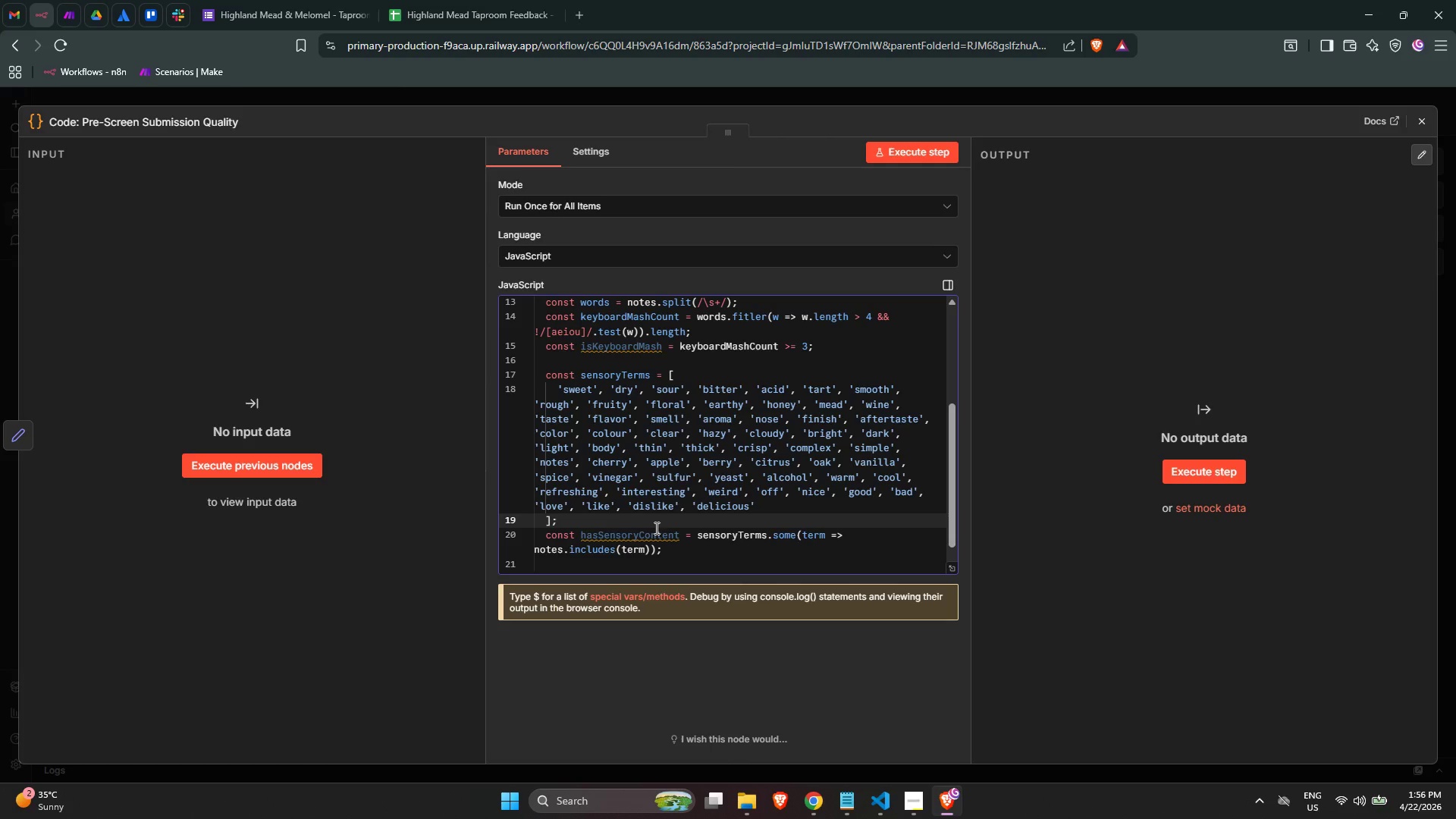 
key(NumpadEnter)
 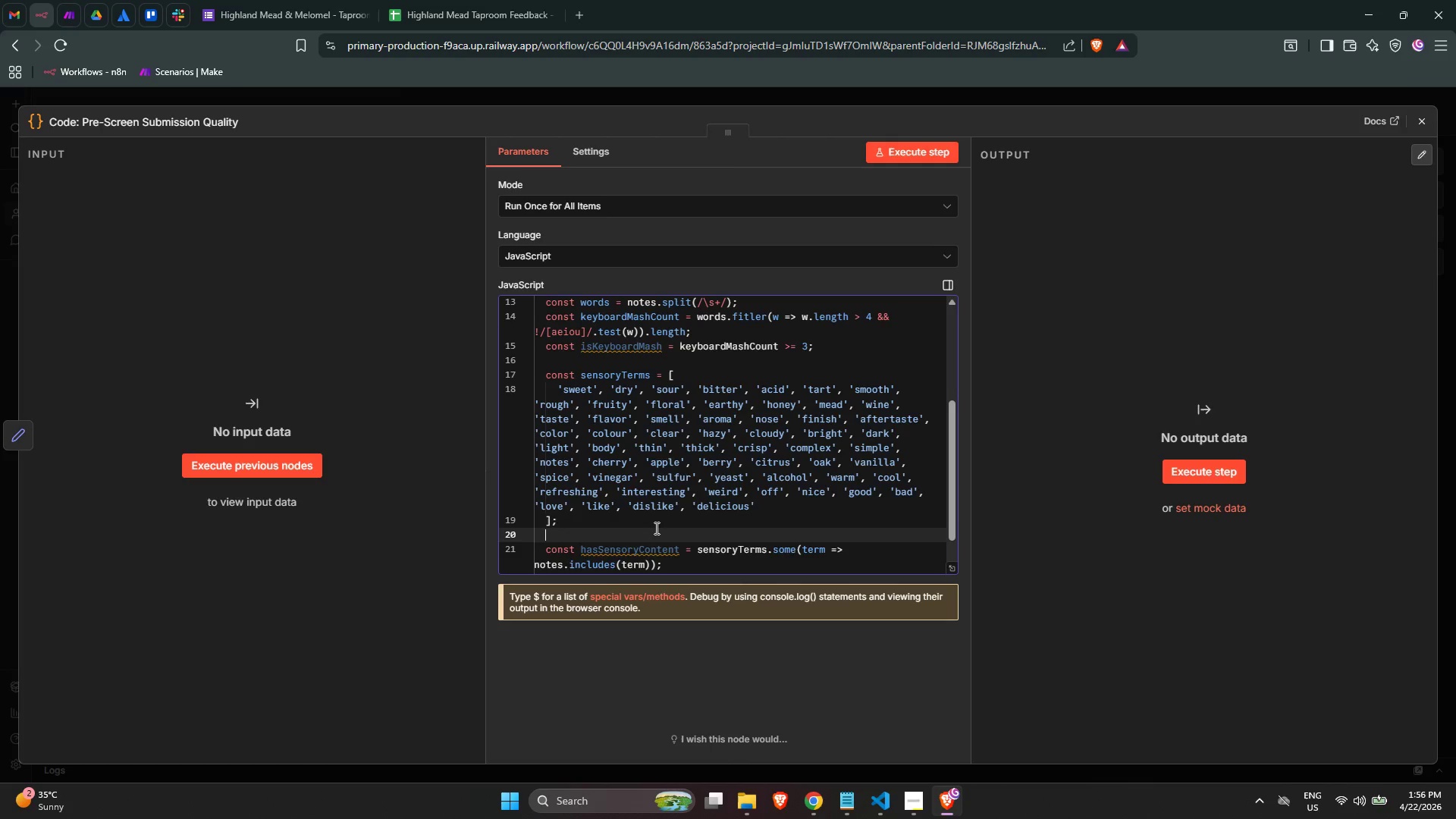 
scroll: coordinate [655, 528], scroll_direction: down, amount: 4.0
 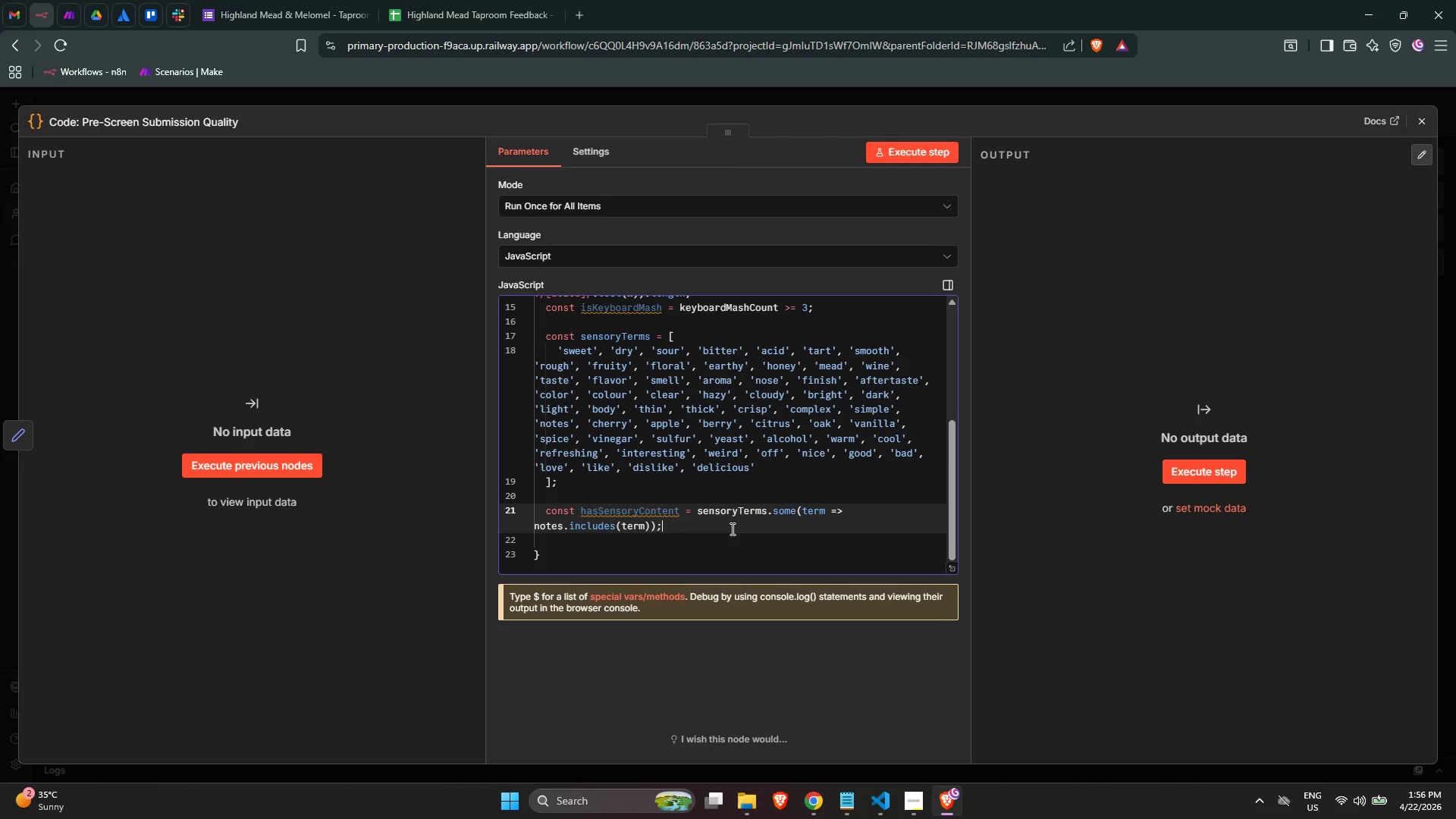 
key(Enter)
 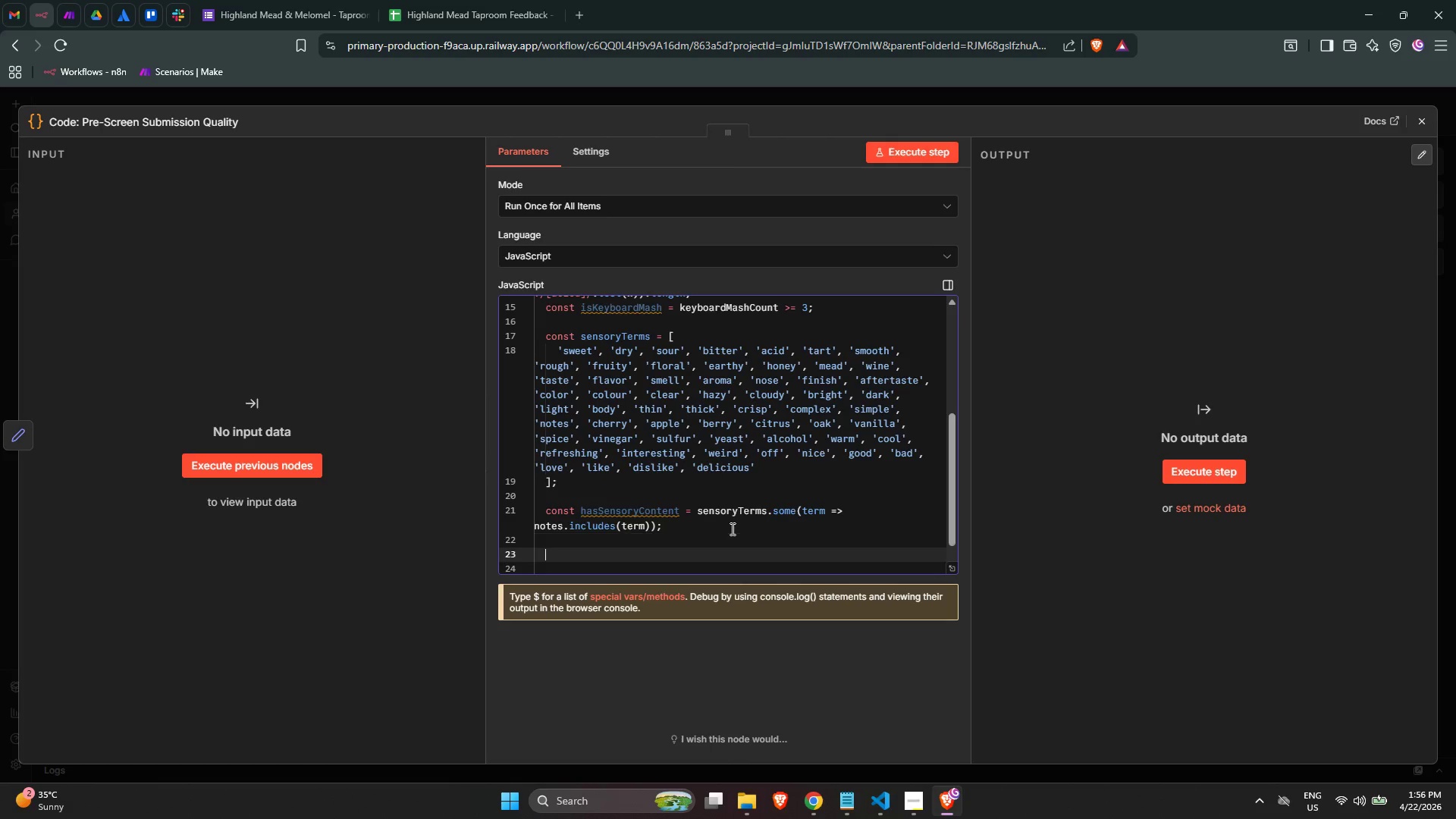 
key(Enter)
 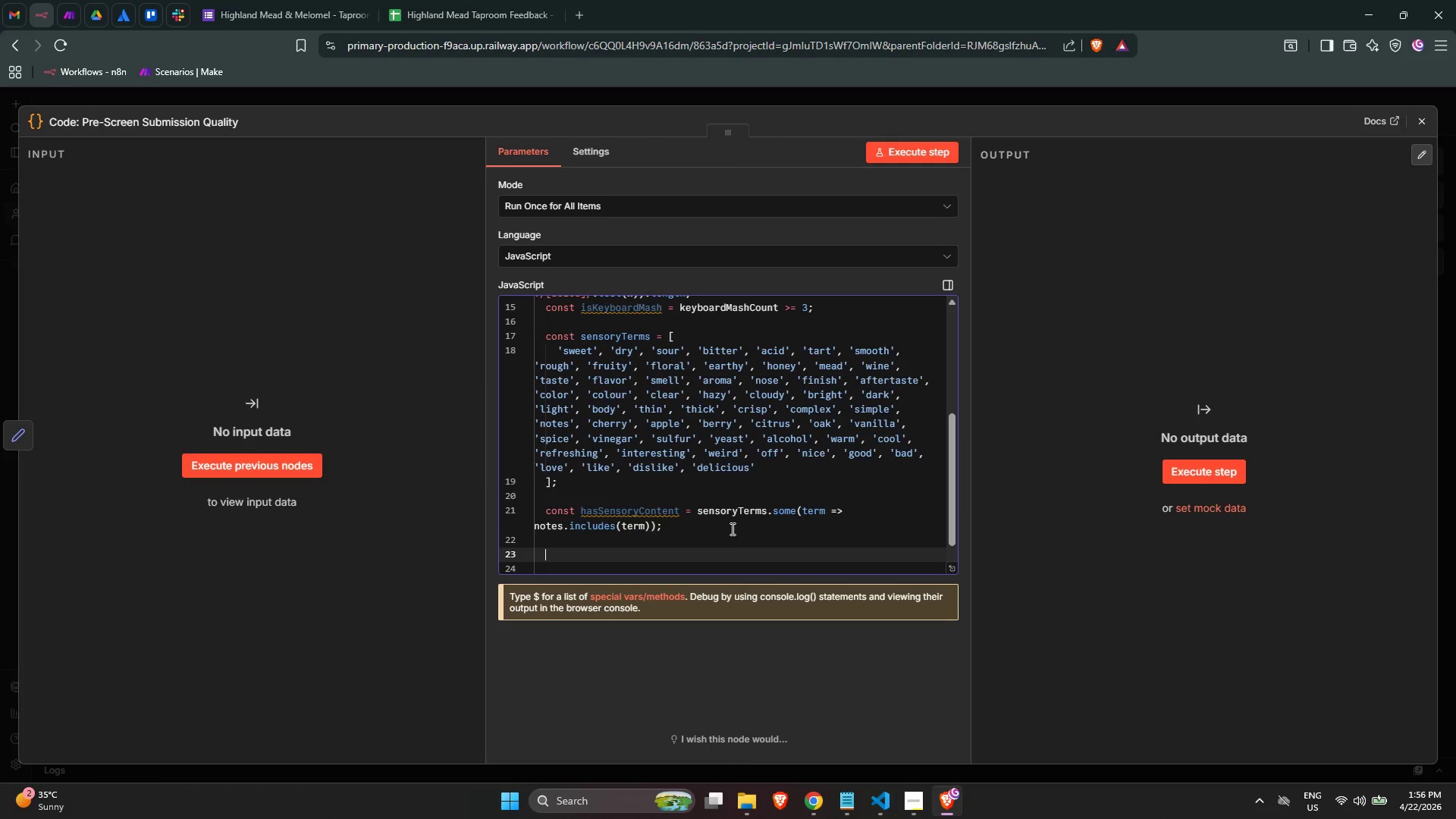 
wait(6.98)
 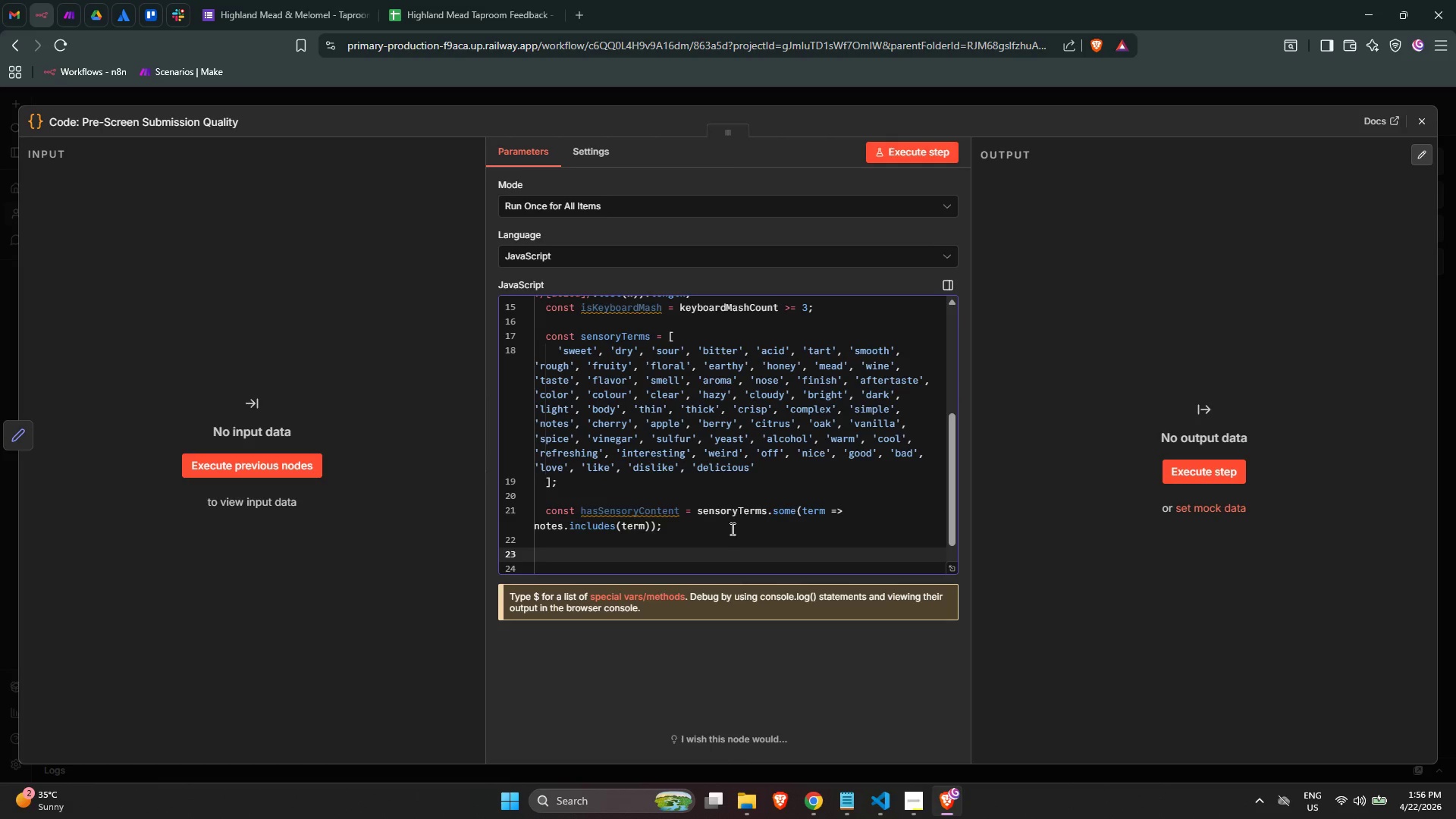 
type(const isPurelyNumeric = )
 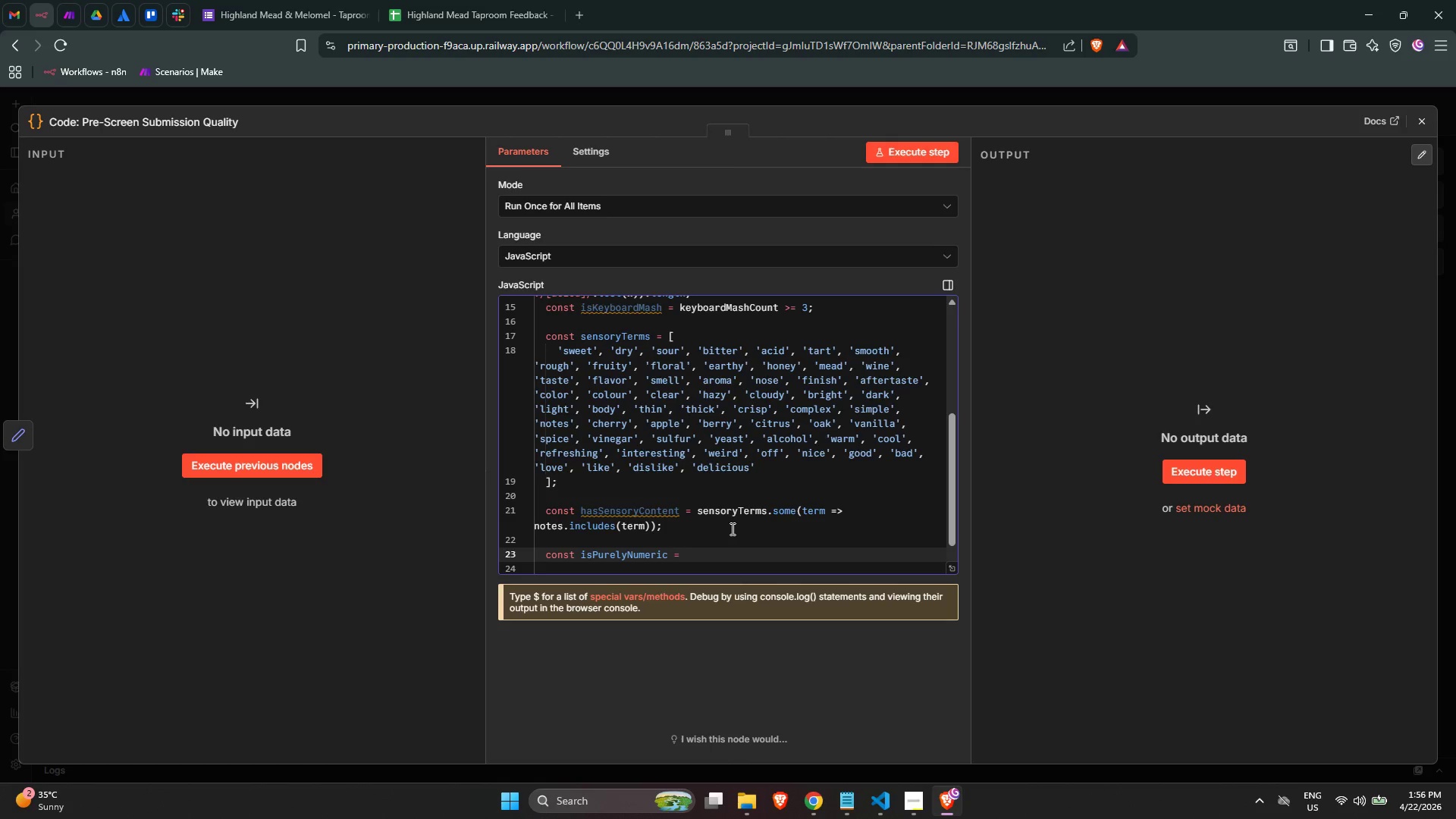 
wait(22.48)
 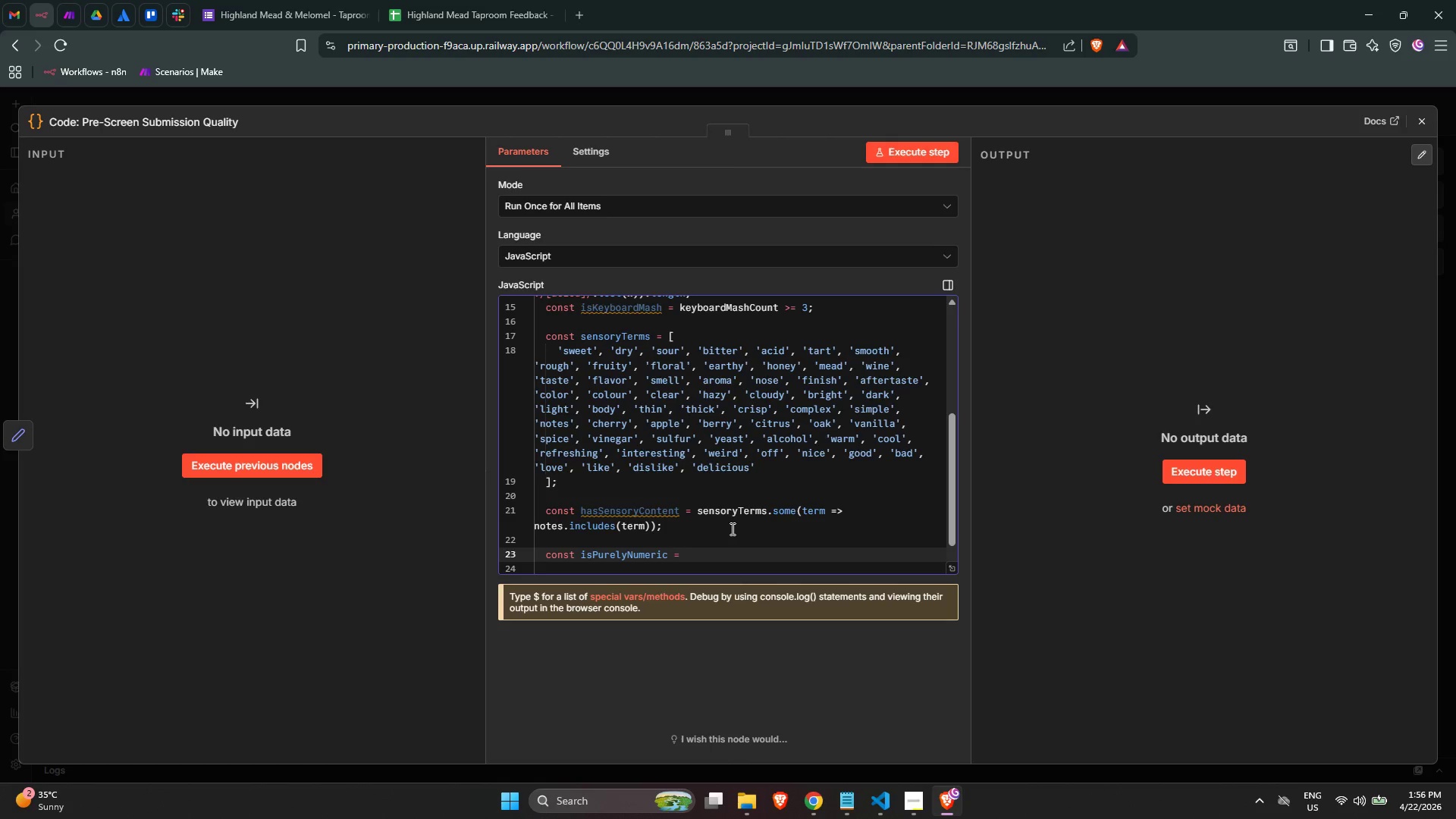 
key(Slash)
 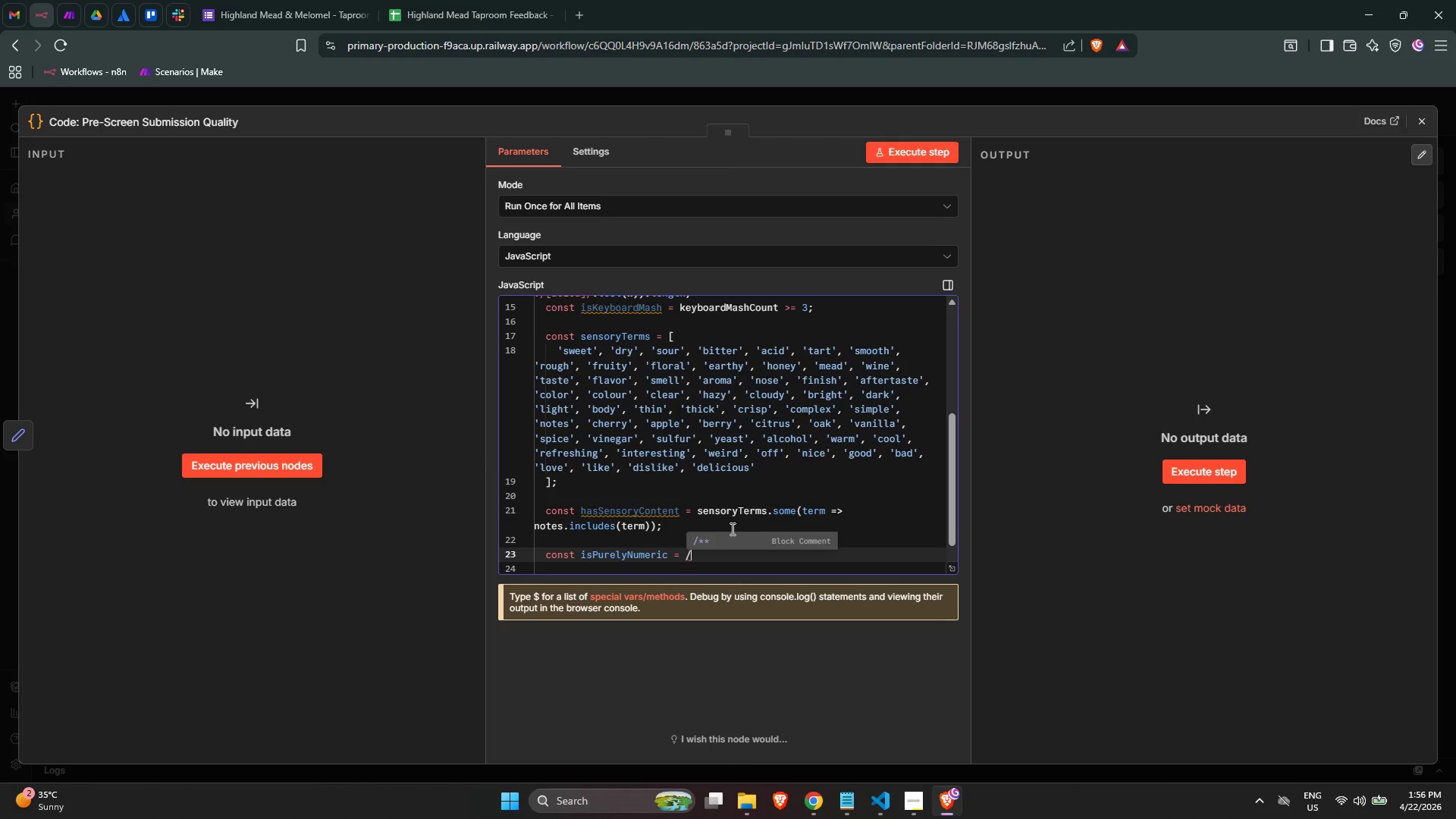 
key(Shift+6)
 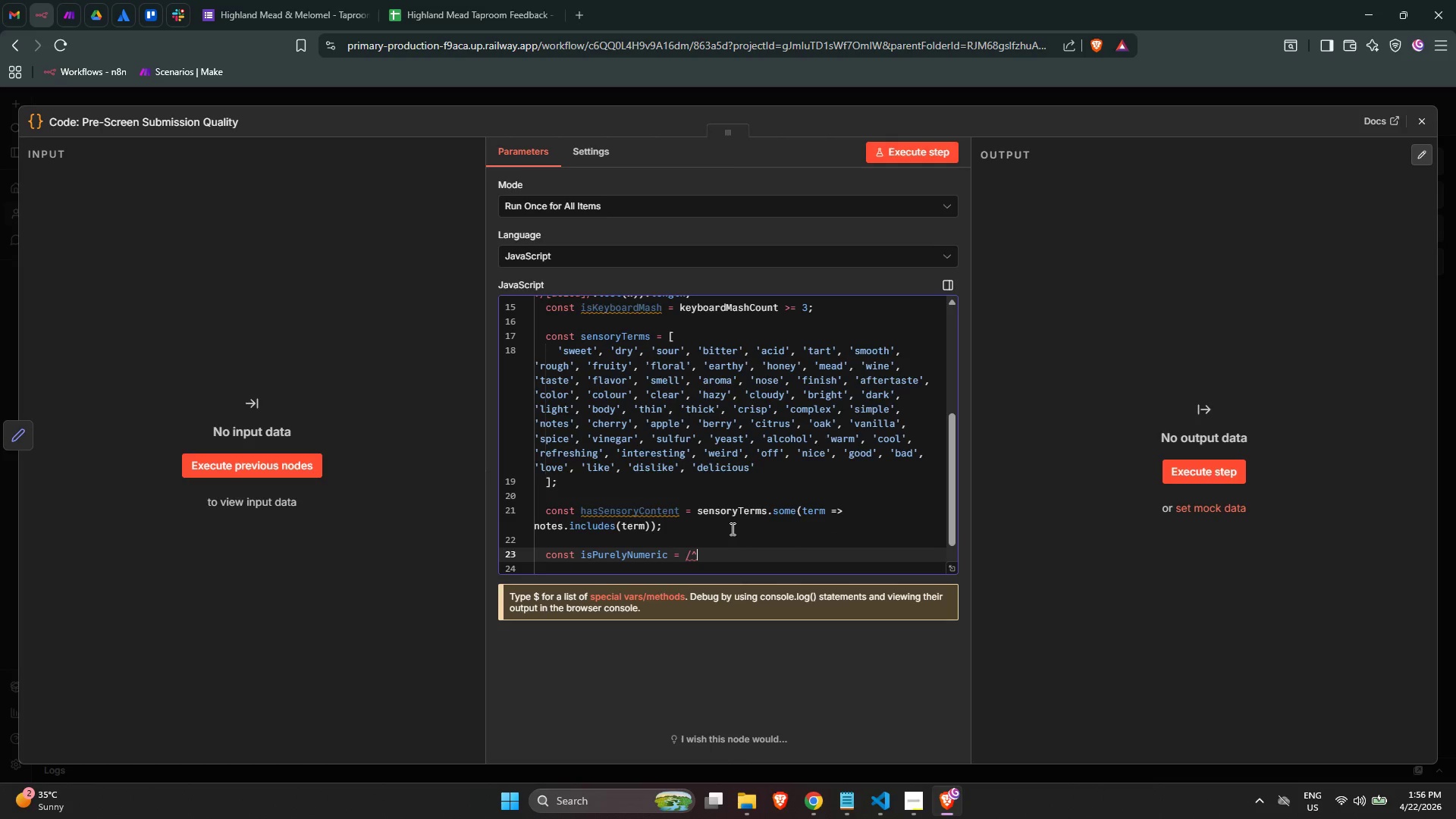 
key(Backslash)
 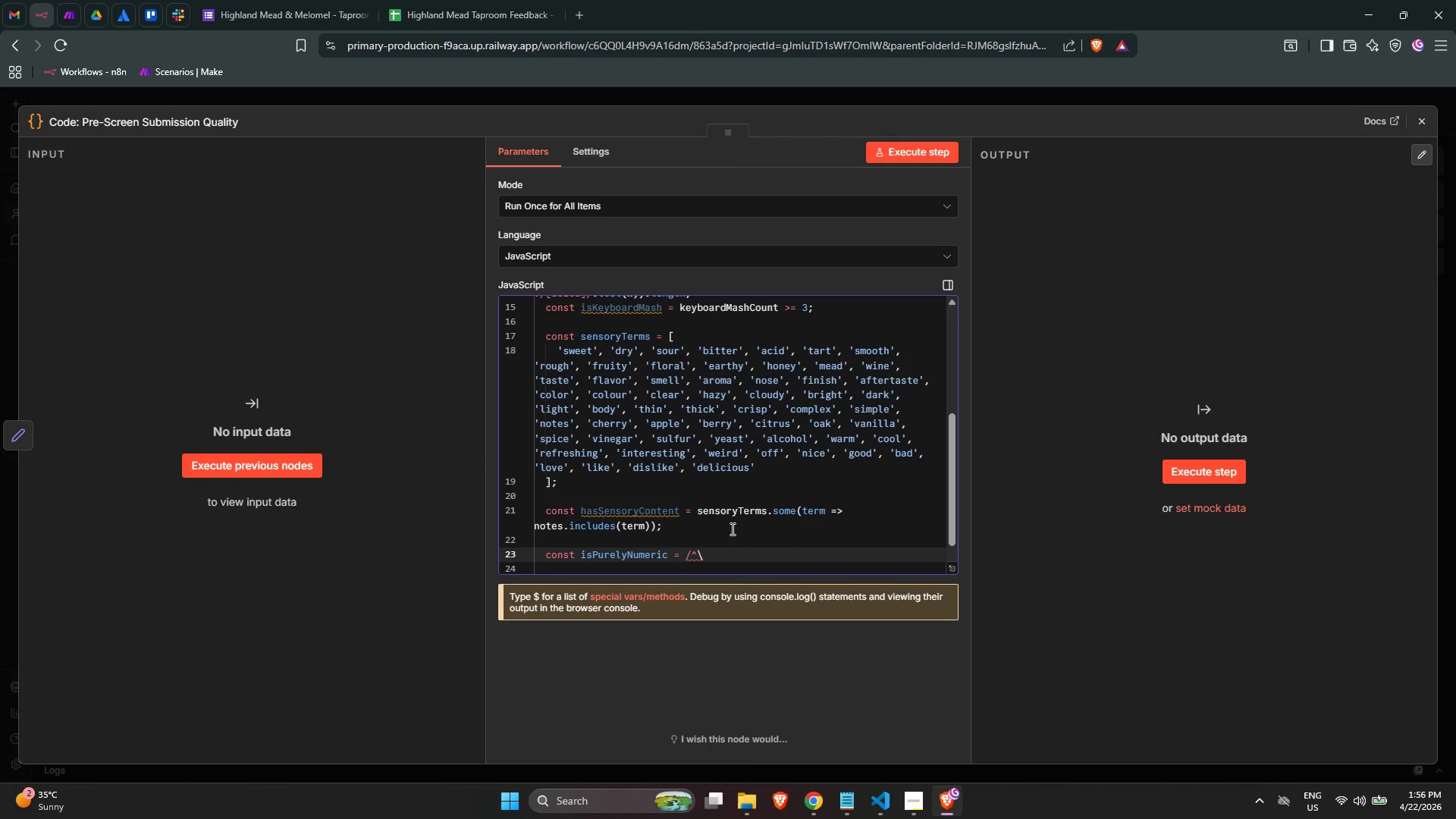 
key(D)
 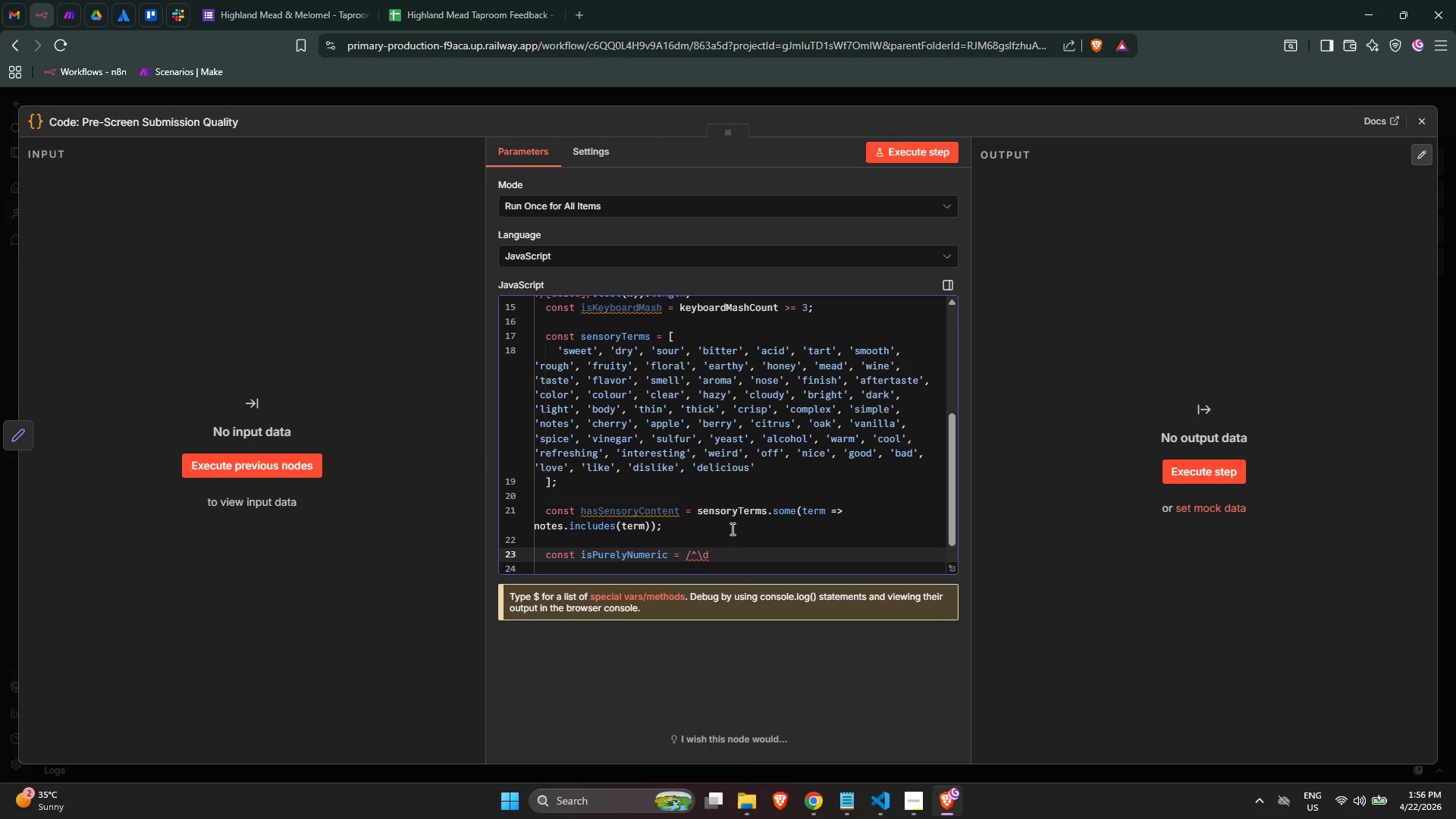 
key(Shift+ShiftLeft)
 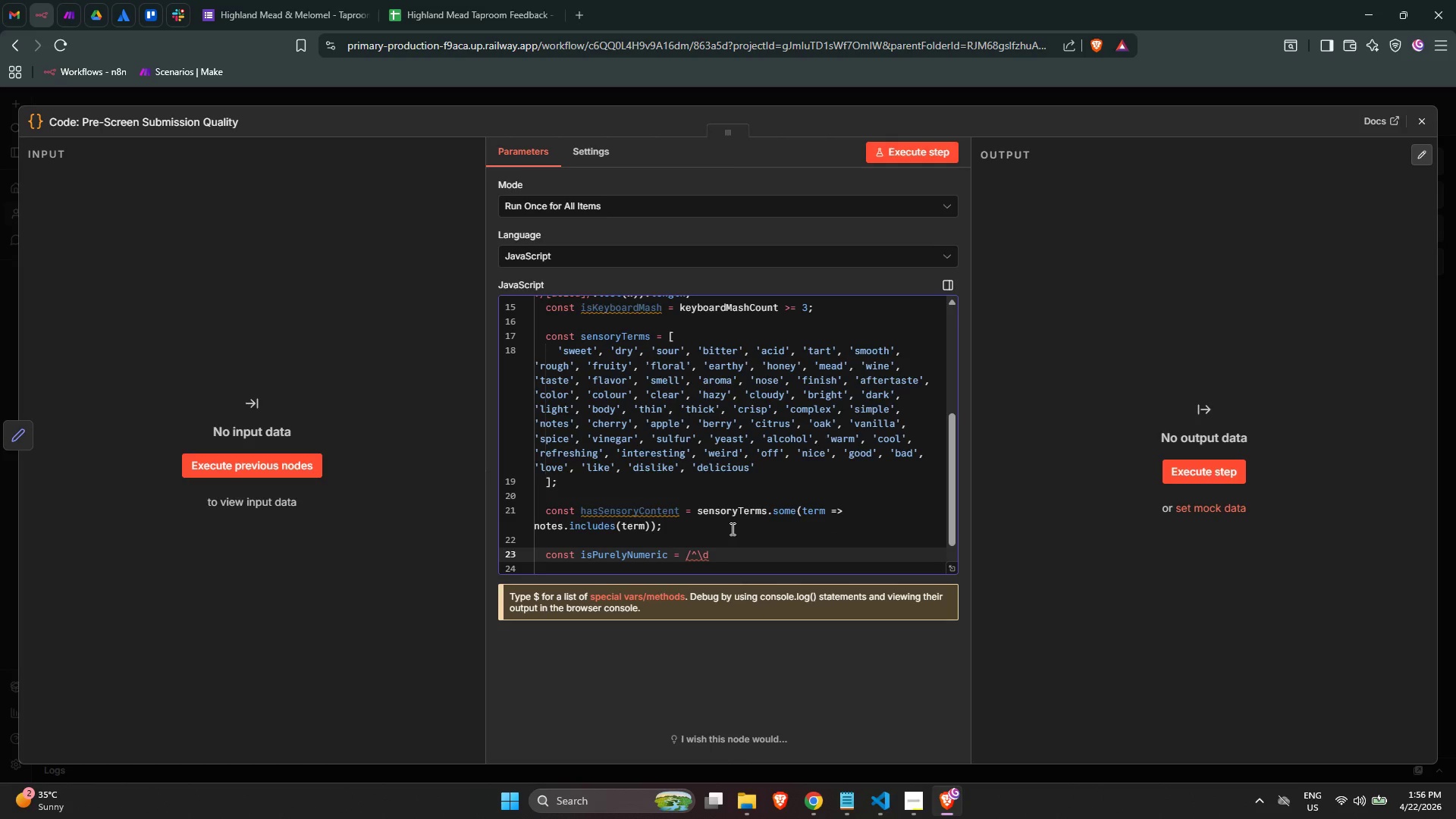 
key(Shift+Equal)
 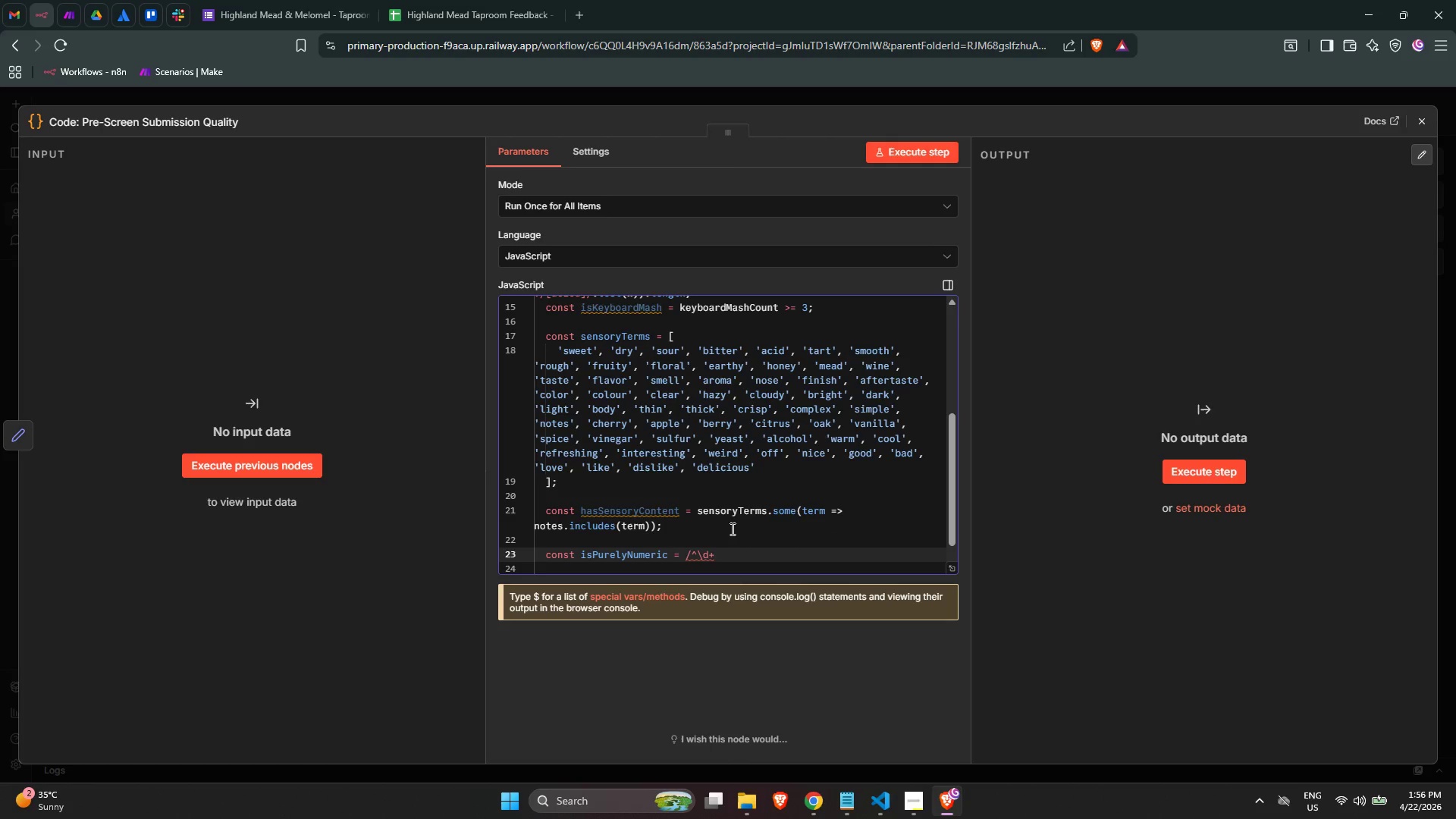 
key(Shift+4)
 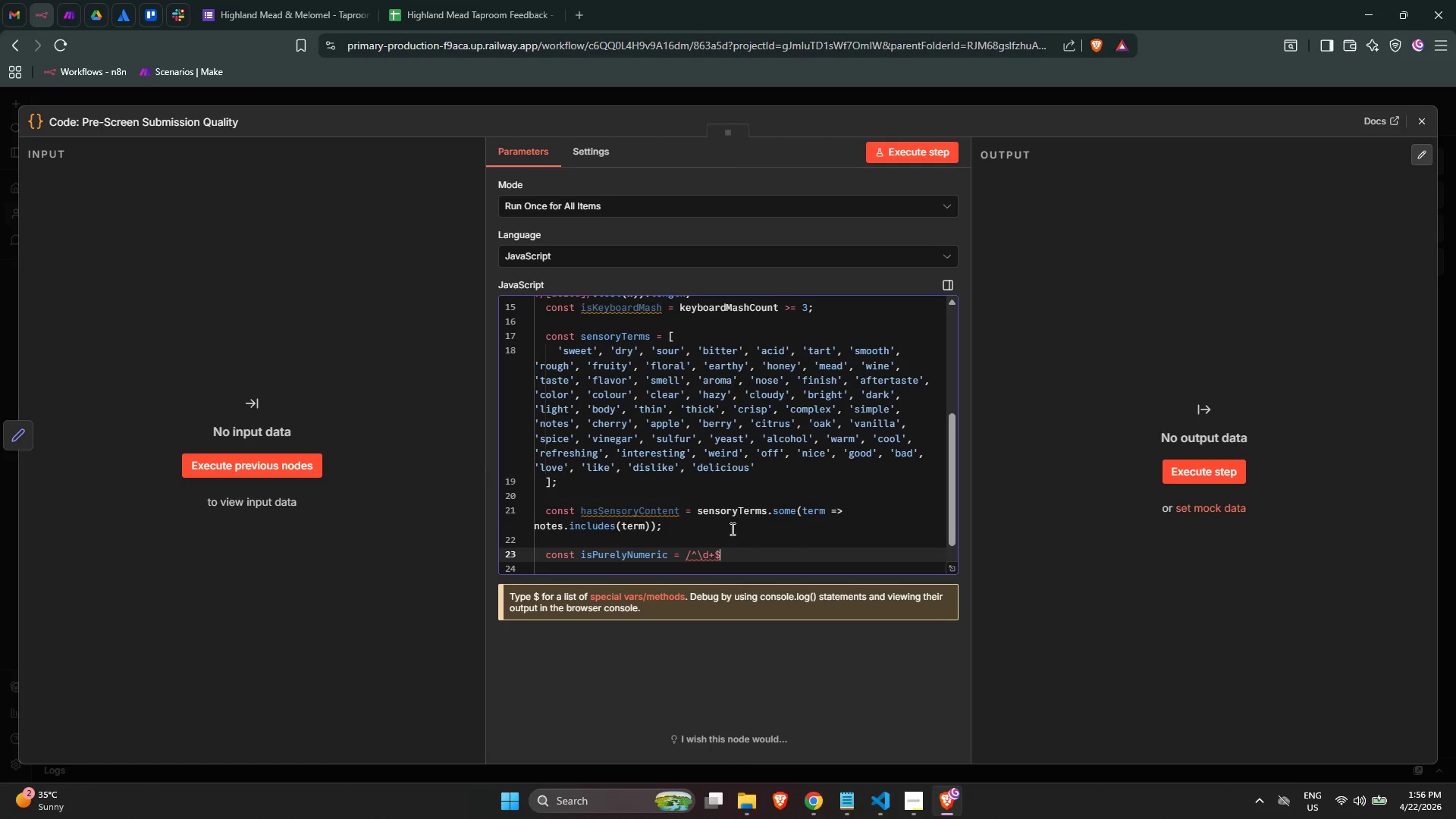 
type(/.test)
 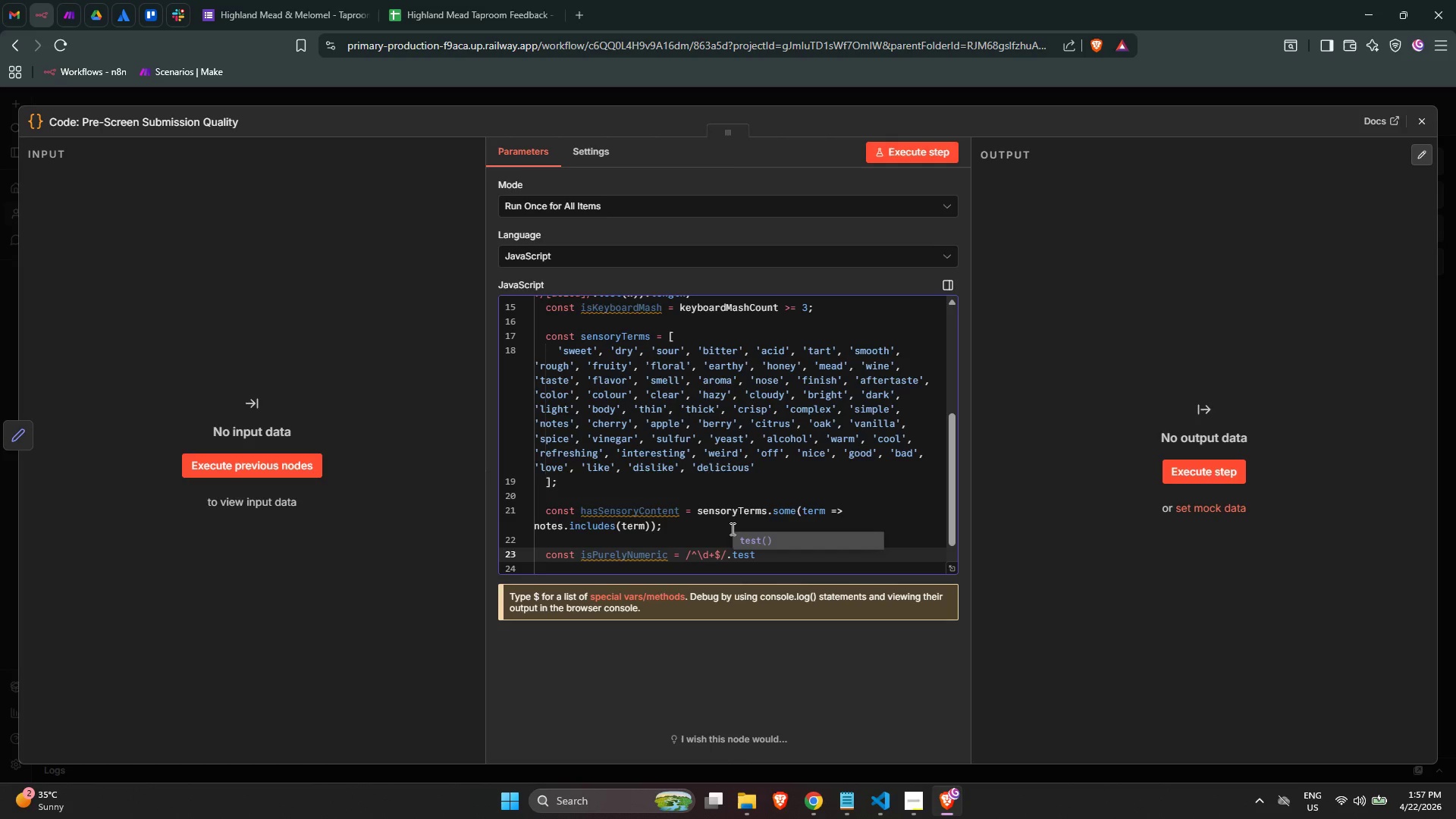 
key(Enter)
 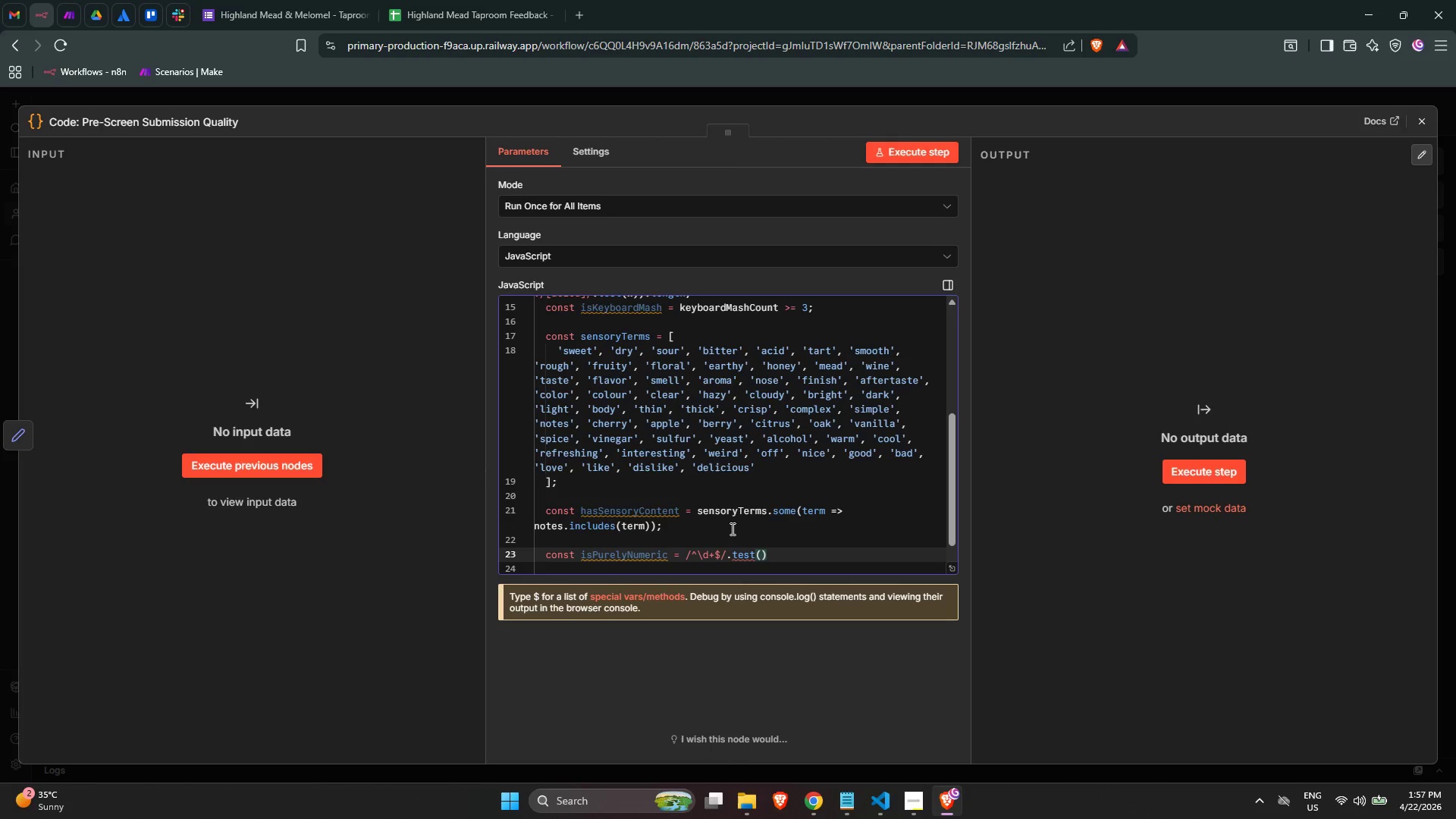 
type(notes.replace(.)
key(Backspace)
type(/\s/g,)
key(Backspace)
key(Backspace)
key(Backspace)
key(Backspace)
key(Backspace)
key(Backspace)
key(Backspace)
key(Backspace)
key(Backspace)
key(Backspace)
key(Backspace)
key(Backspace)
key(Backspace)
key(Backspace)
key(Backspace)
key(Backspace)
key(Backspace)
key(Backspace)
key(Backspace)
key(Backspace)
key(Backspace)
 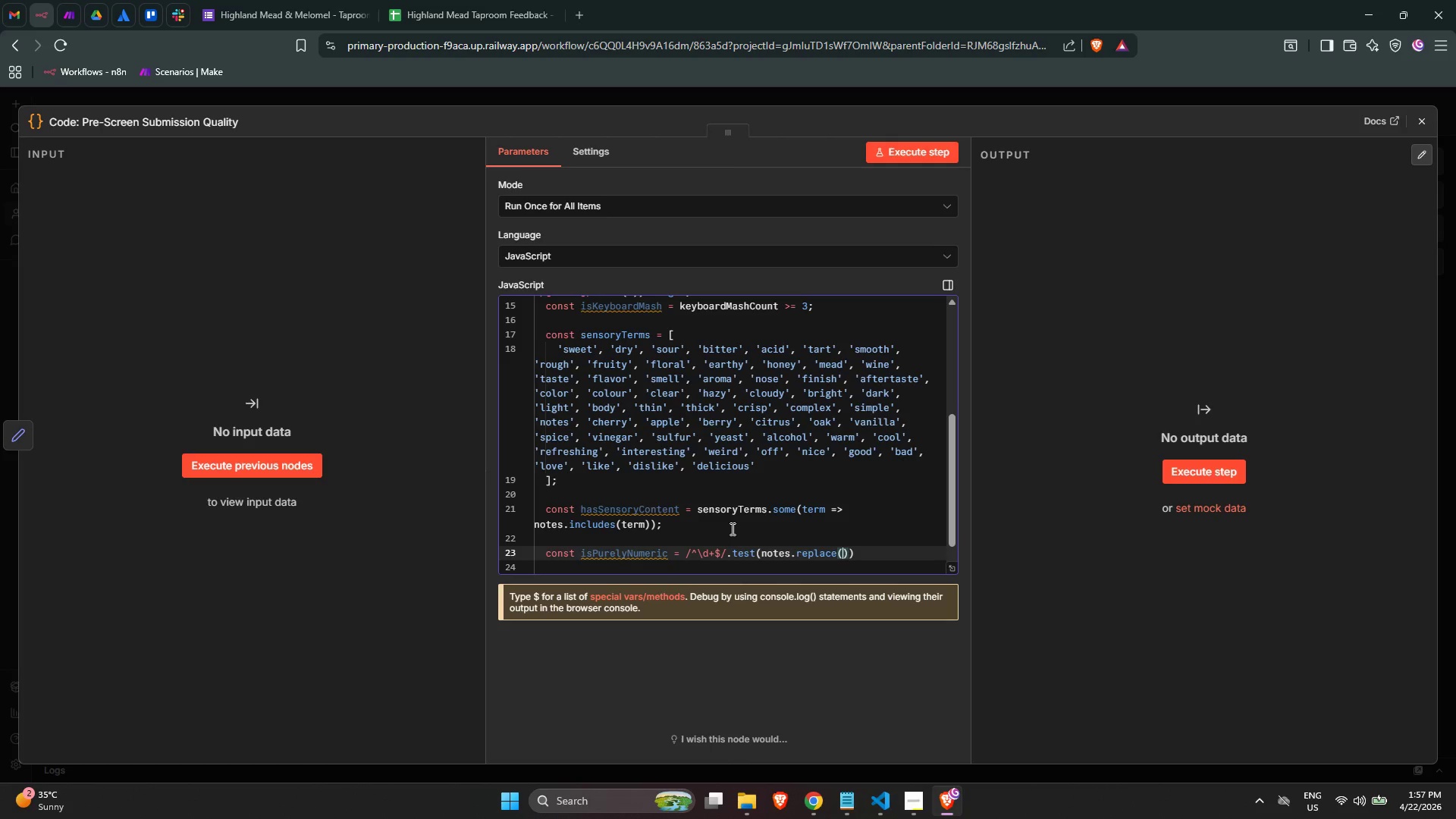 
wait(6.58)
 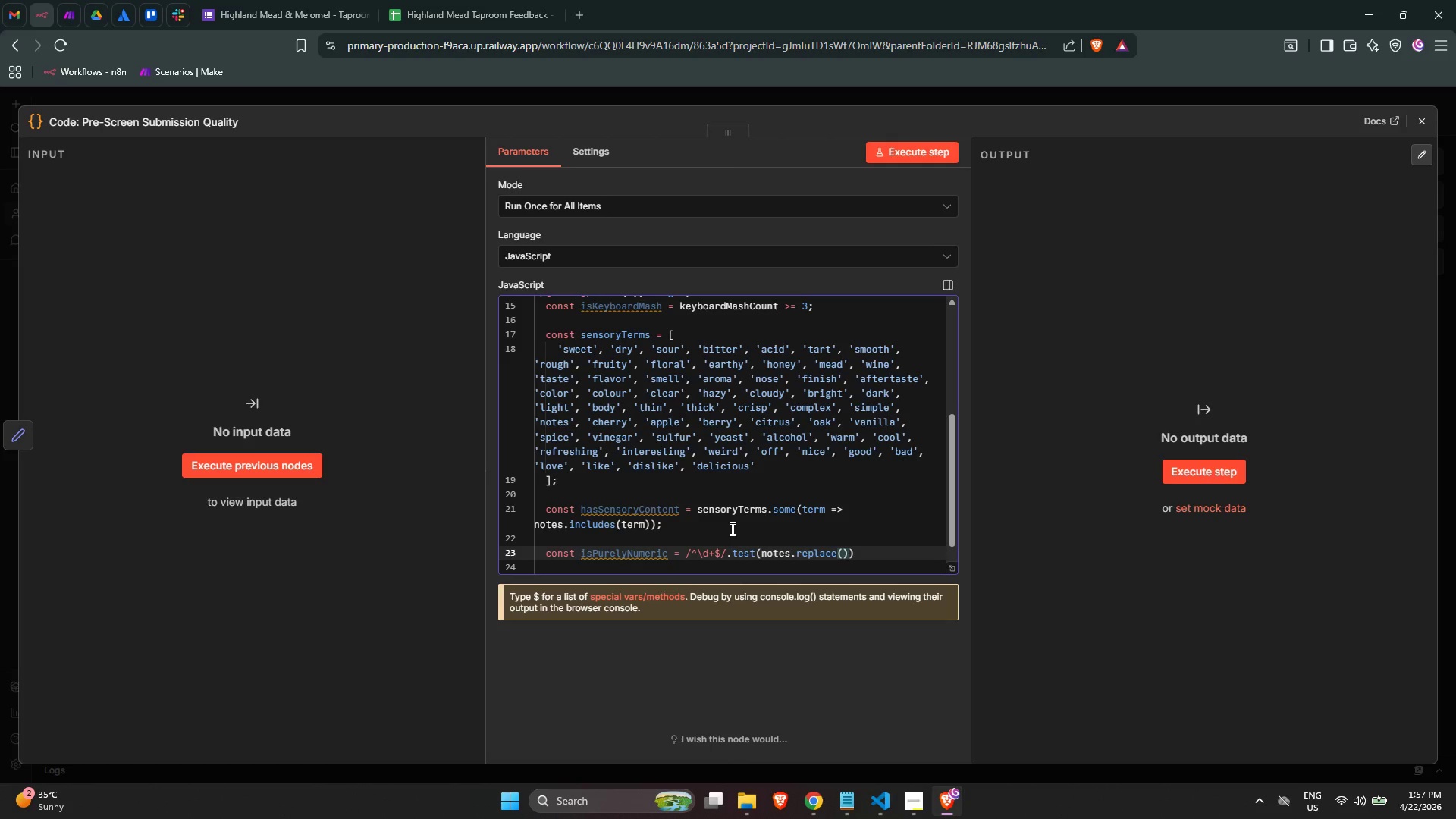 
key(Slash)
 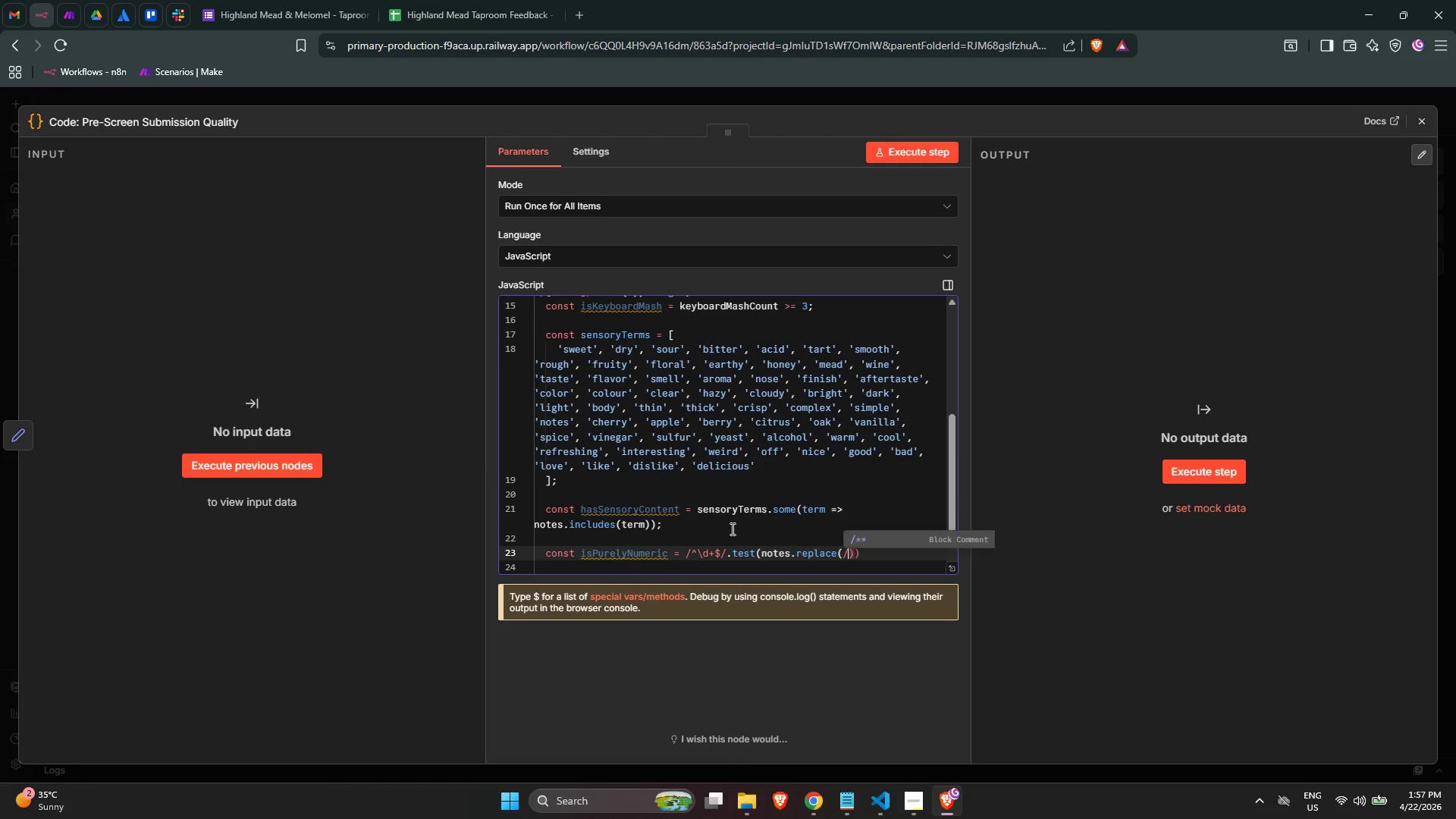 
key(S)
 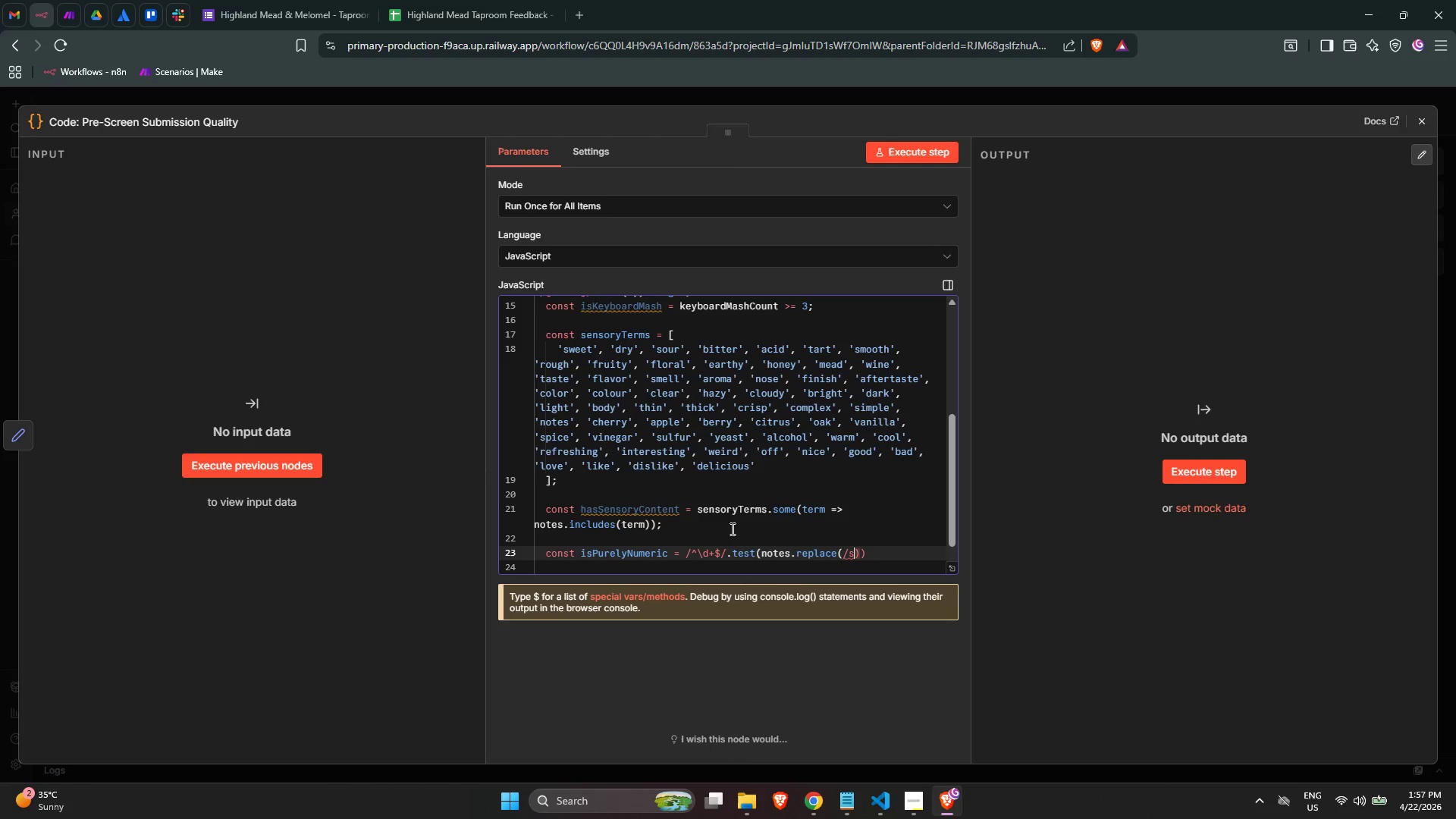 
key(Backspace)
 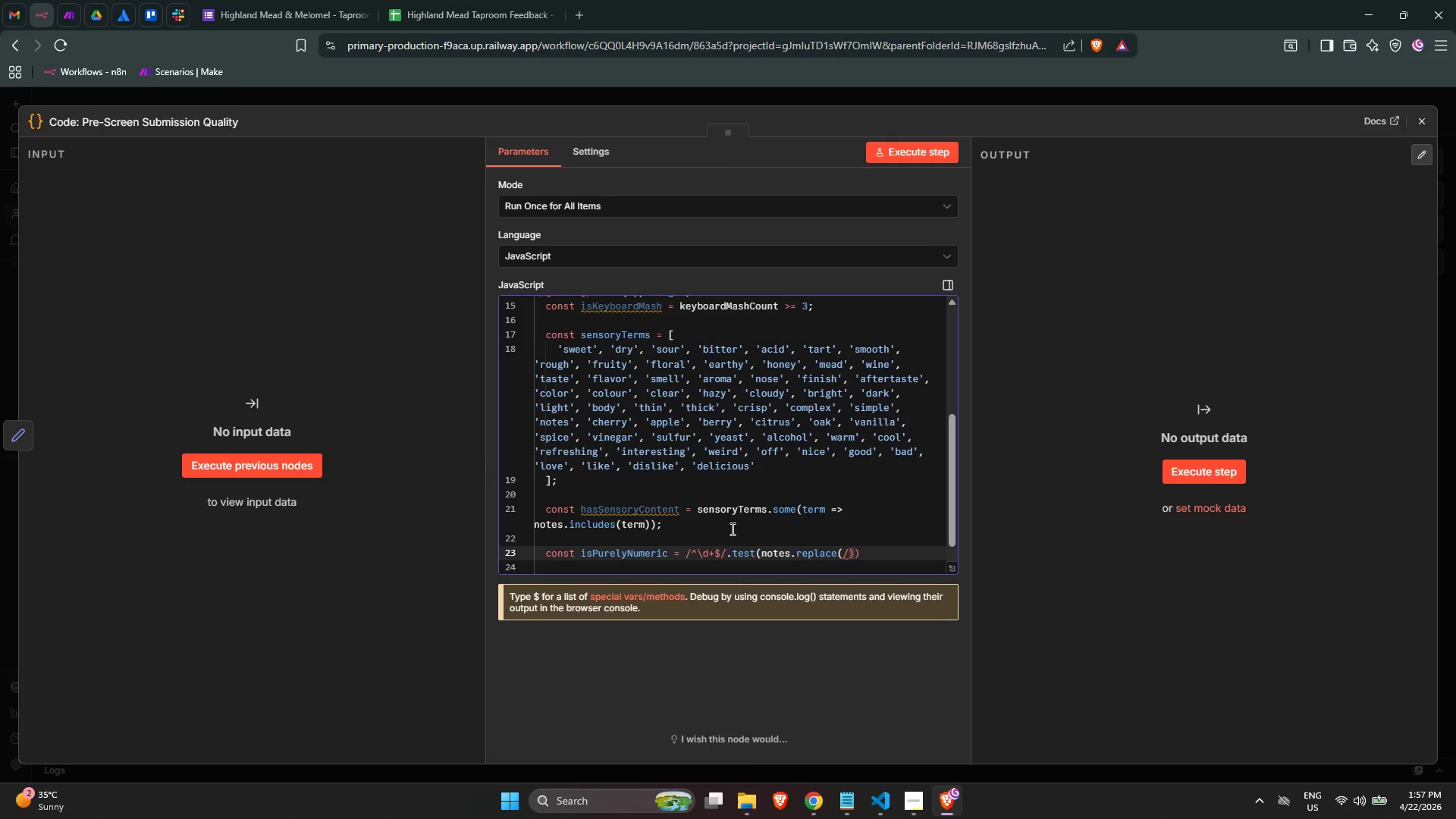 
key(Backslash)
 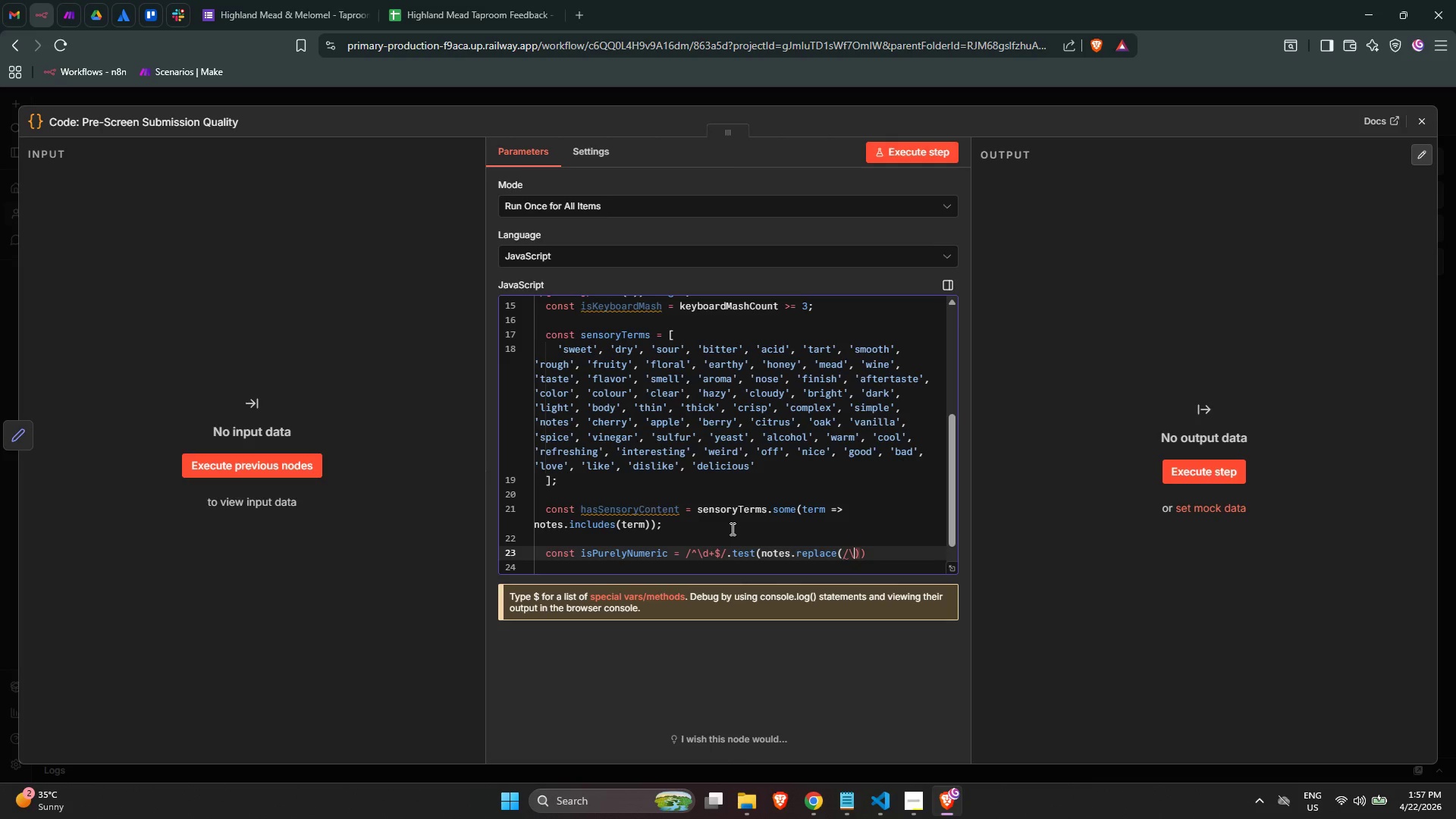 
key(S)
 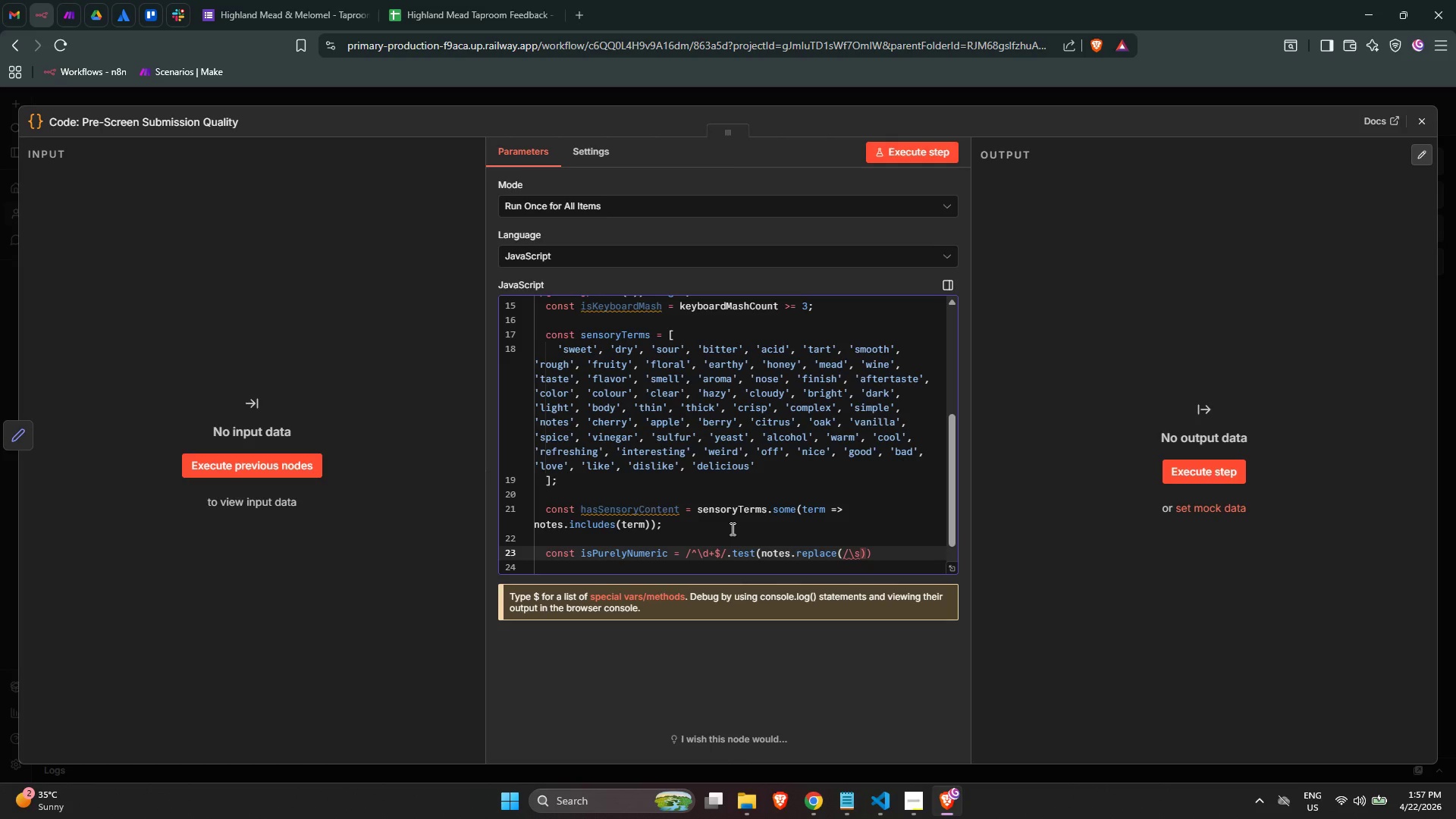 
key(Slash)
 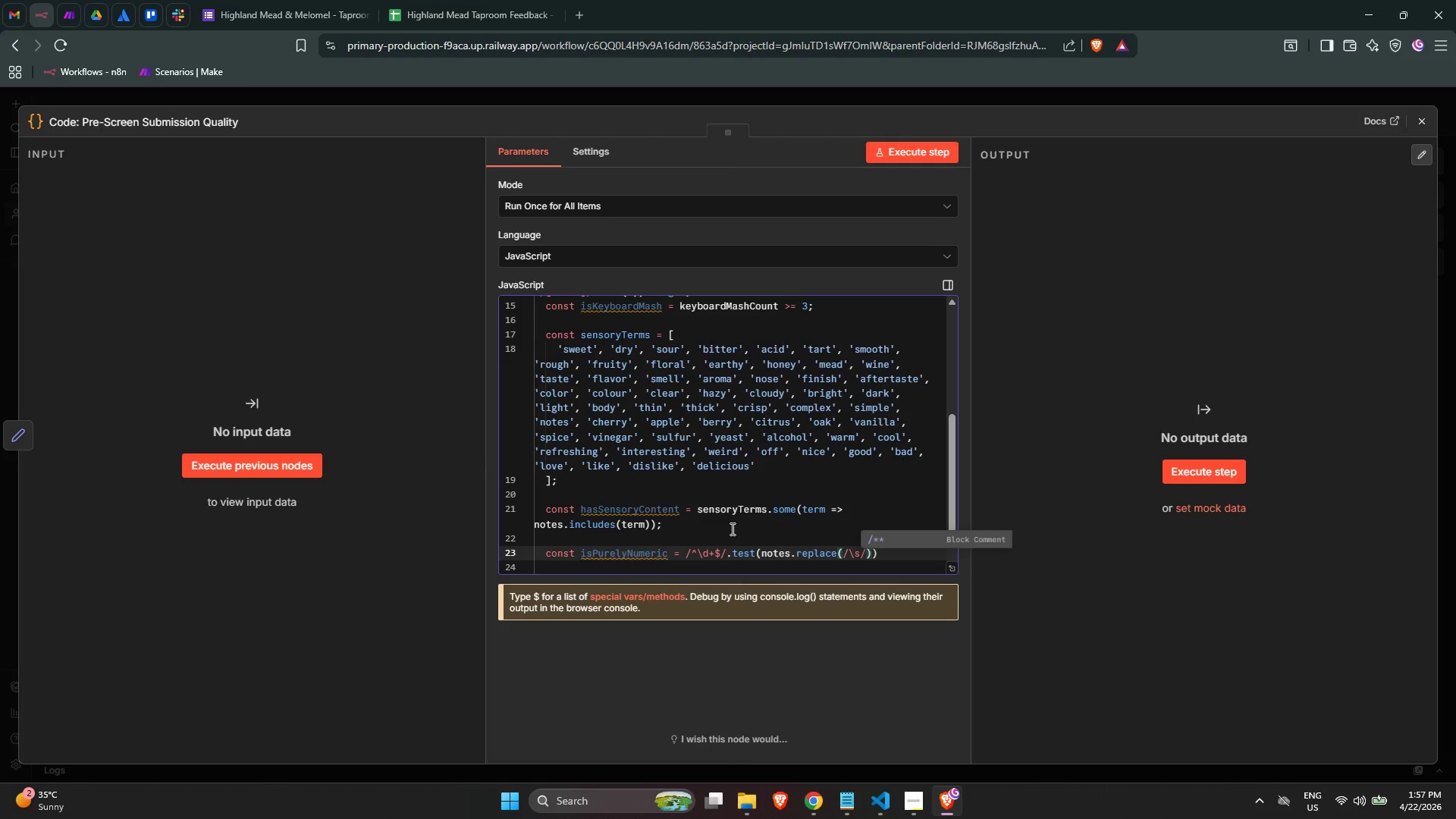 
key(G)
 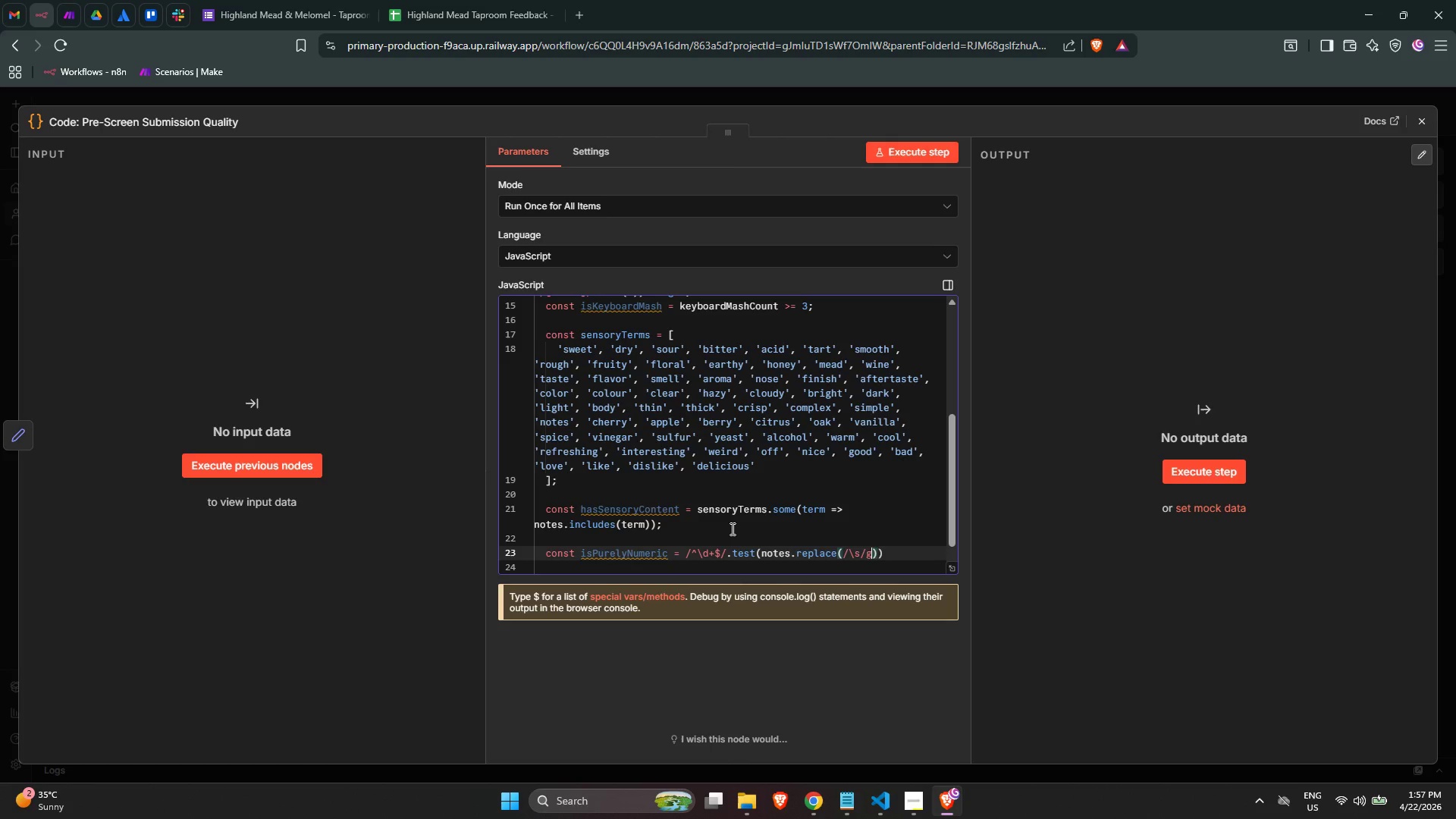 
key(Comma)
 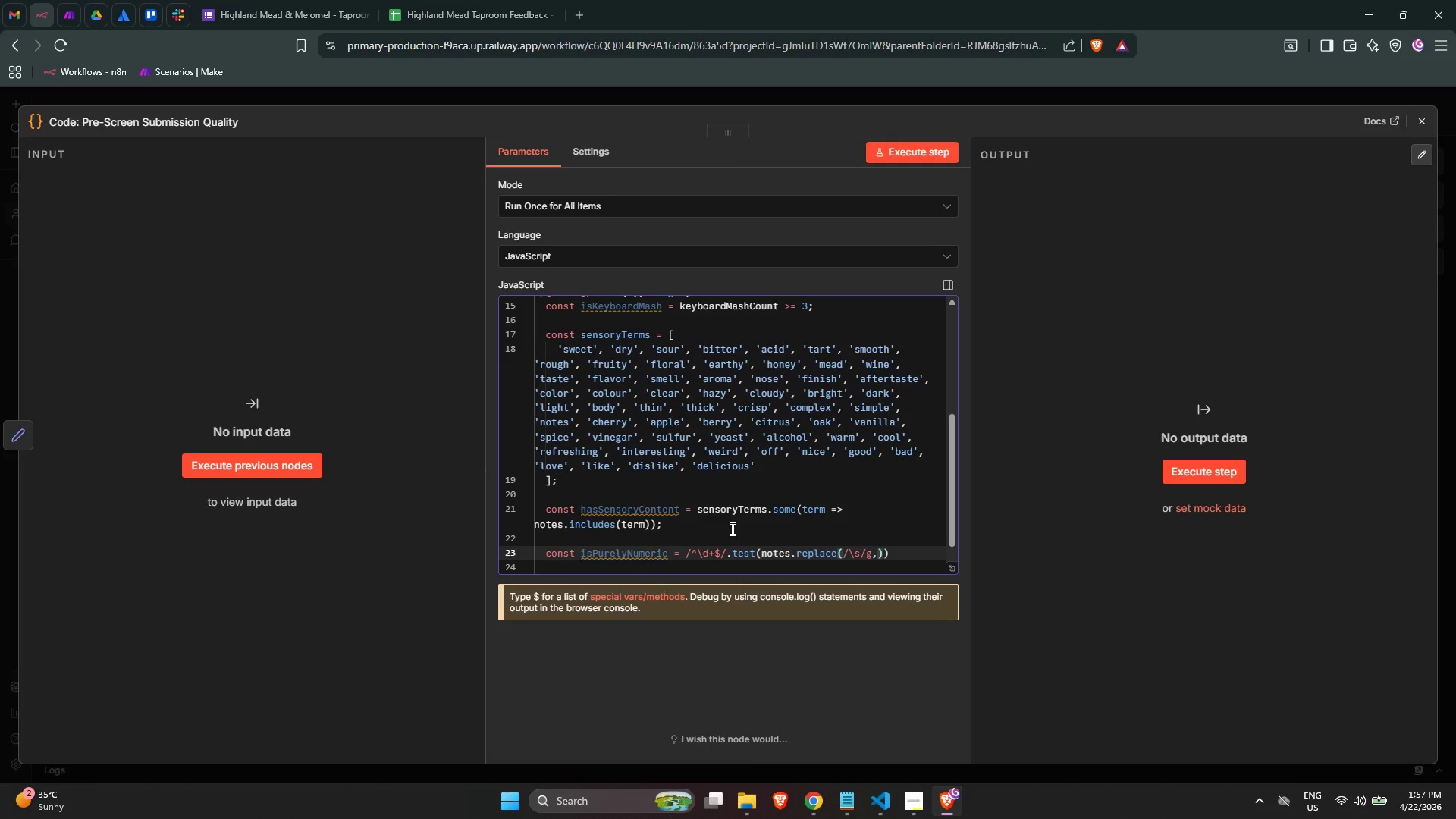 
key(Space)
 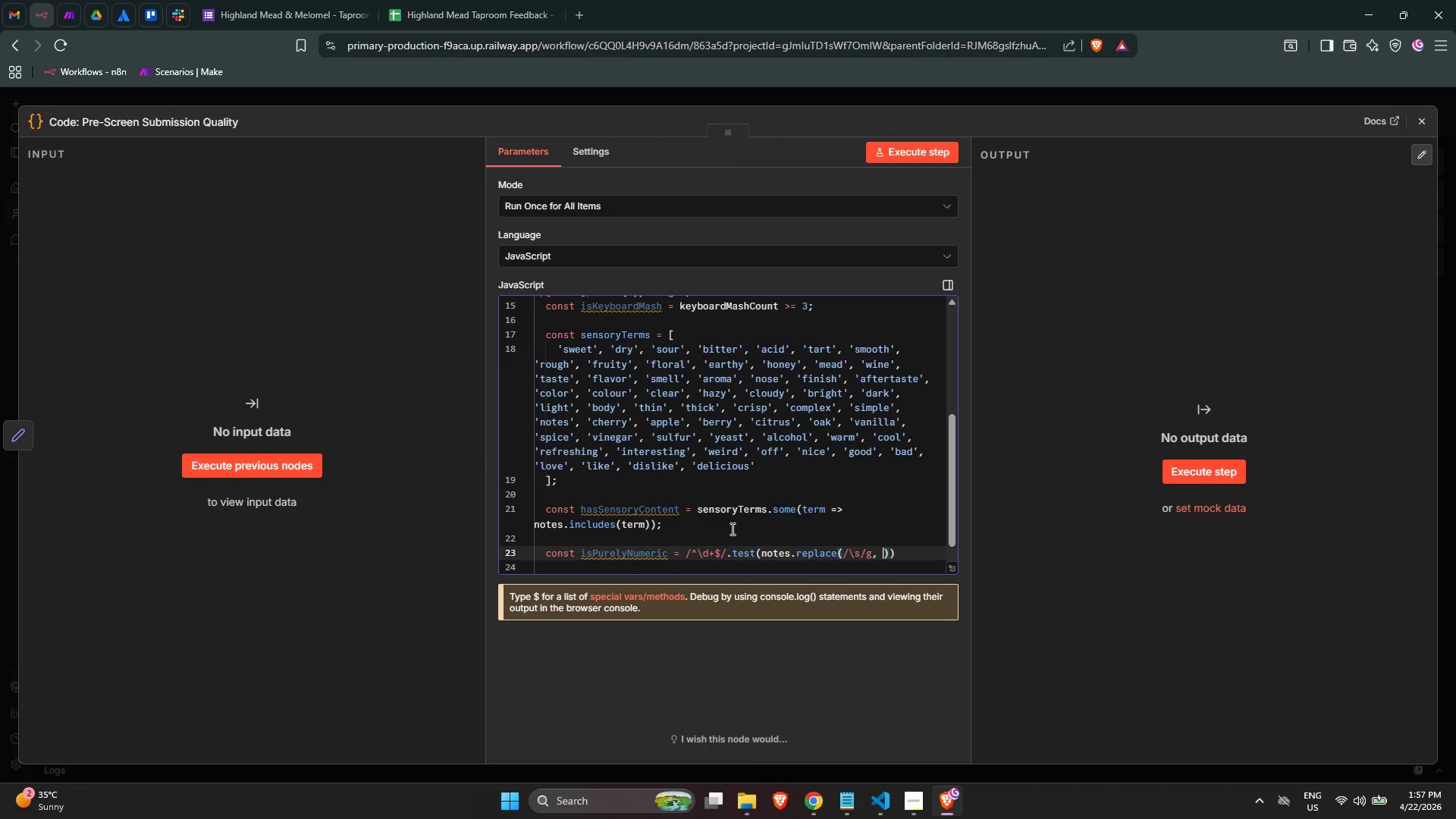 
key(Quote)
 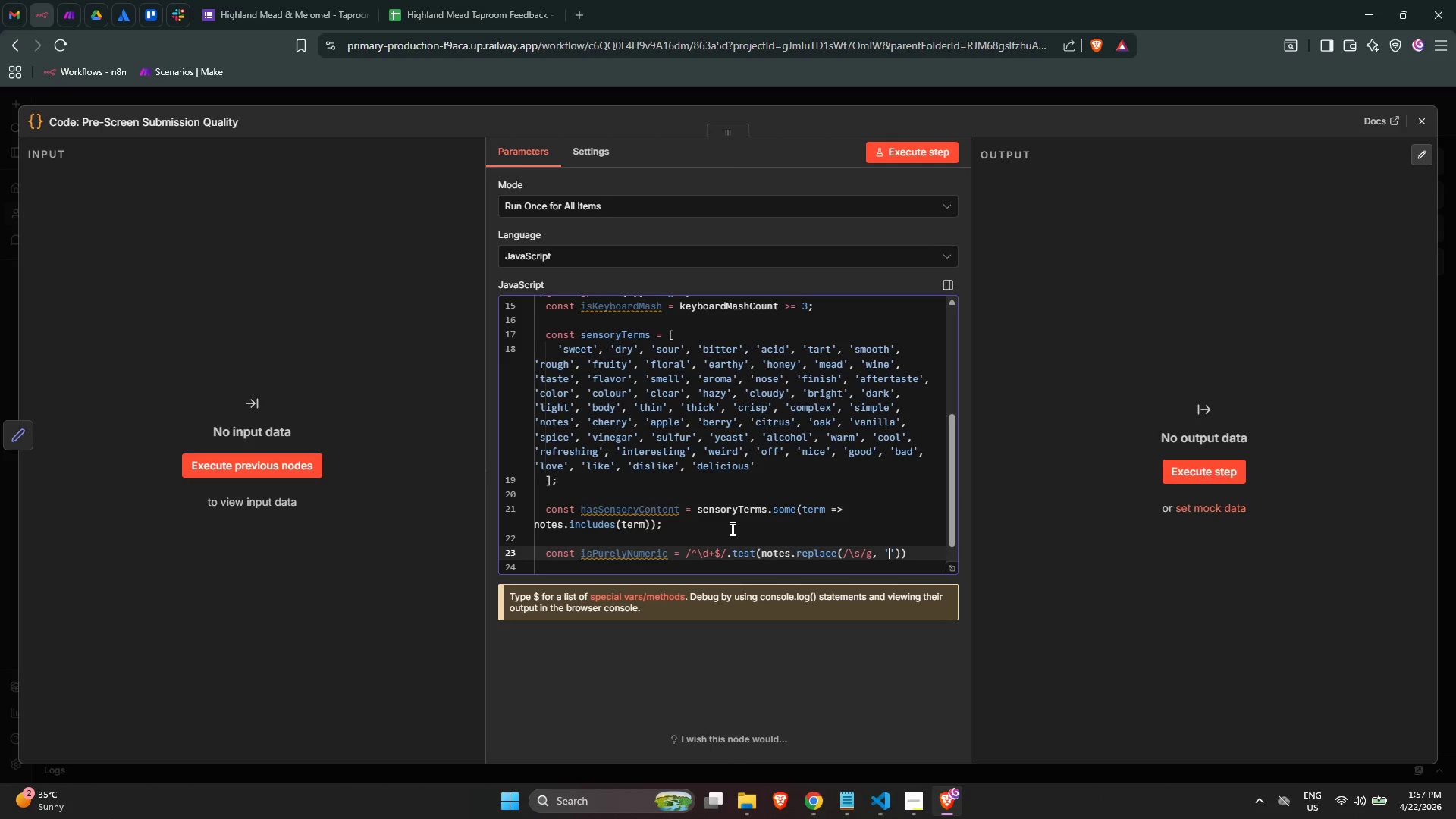 
key(Quote)
 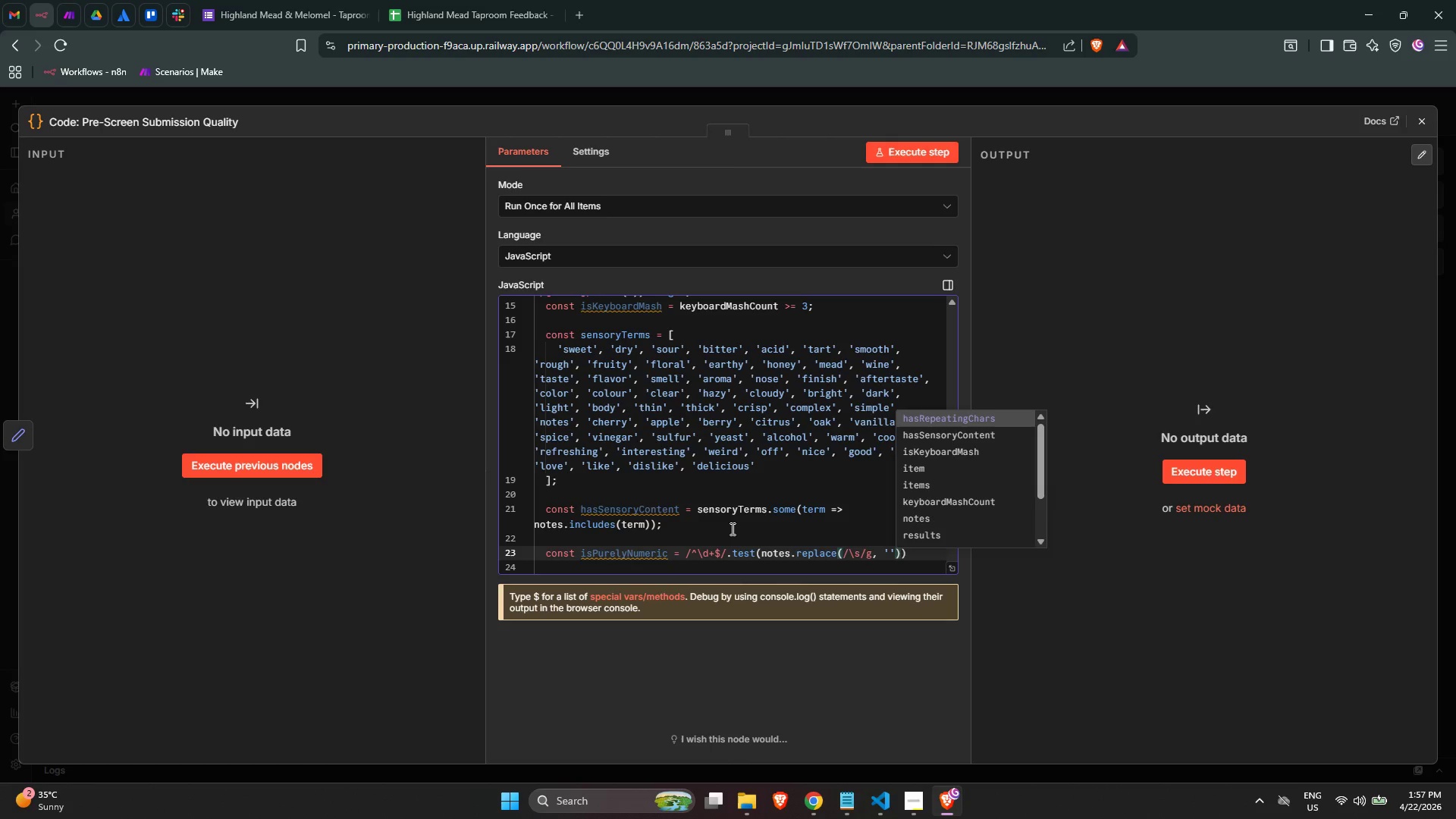 
key(ArrowRight)
 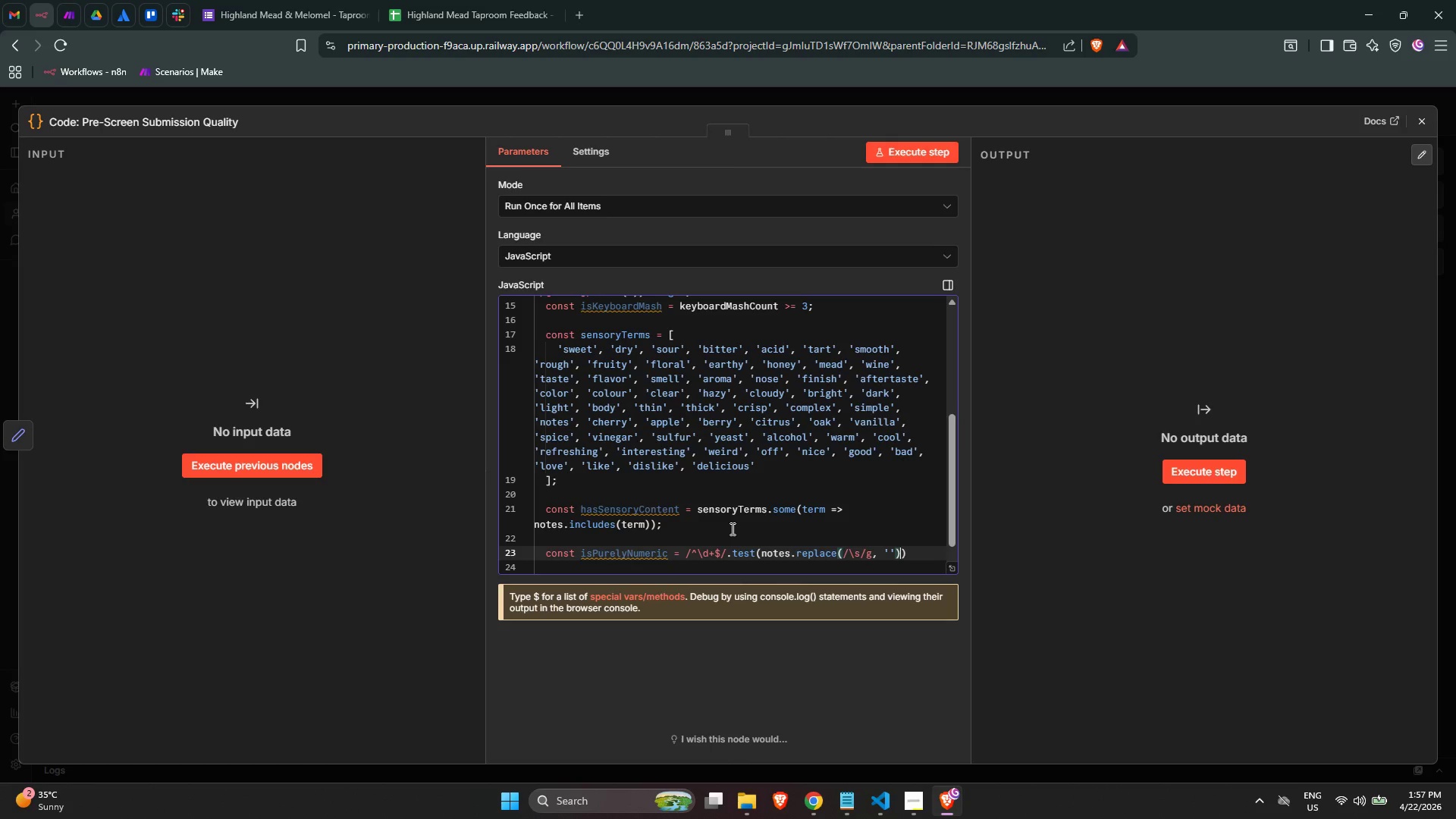 
key(ArrowRight)
 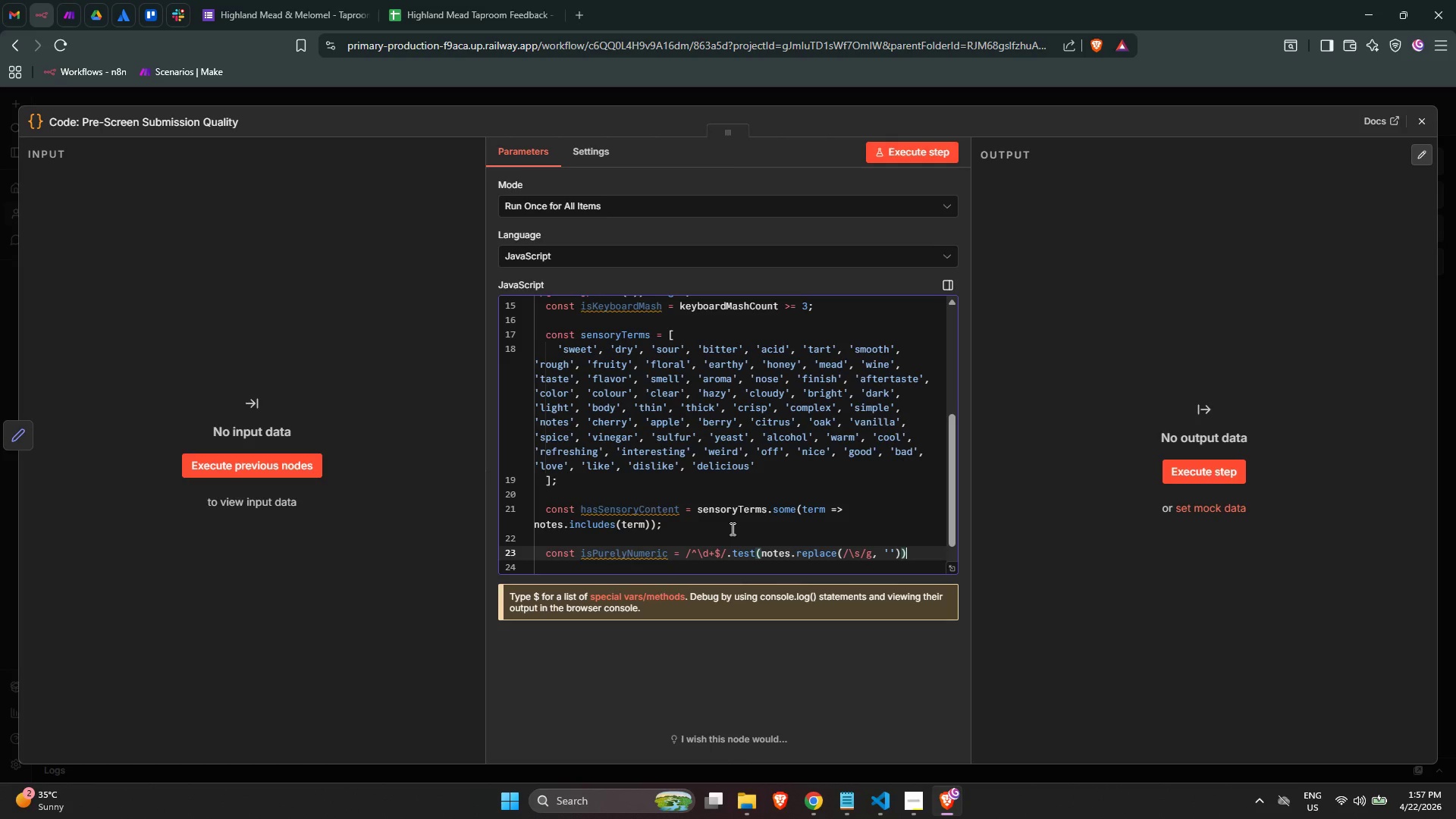 
key(Semicolon)
 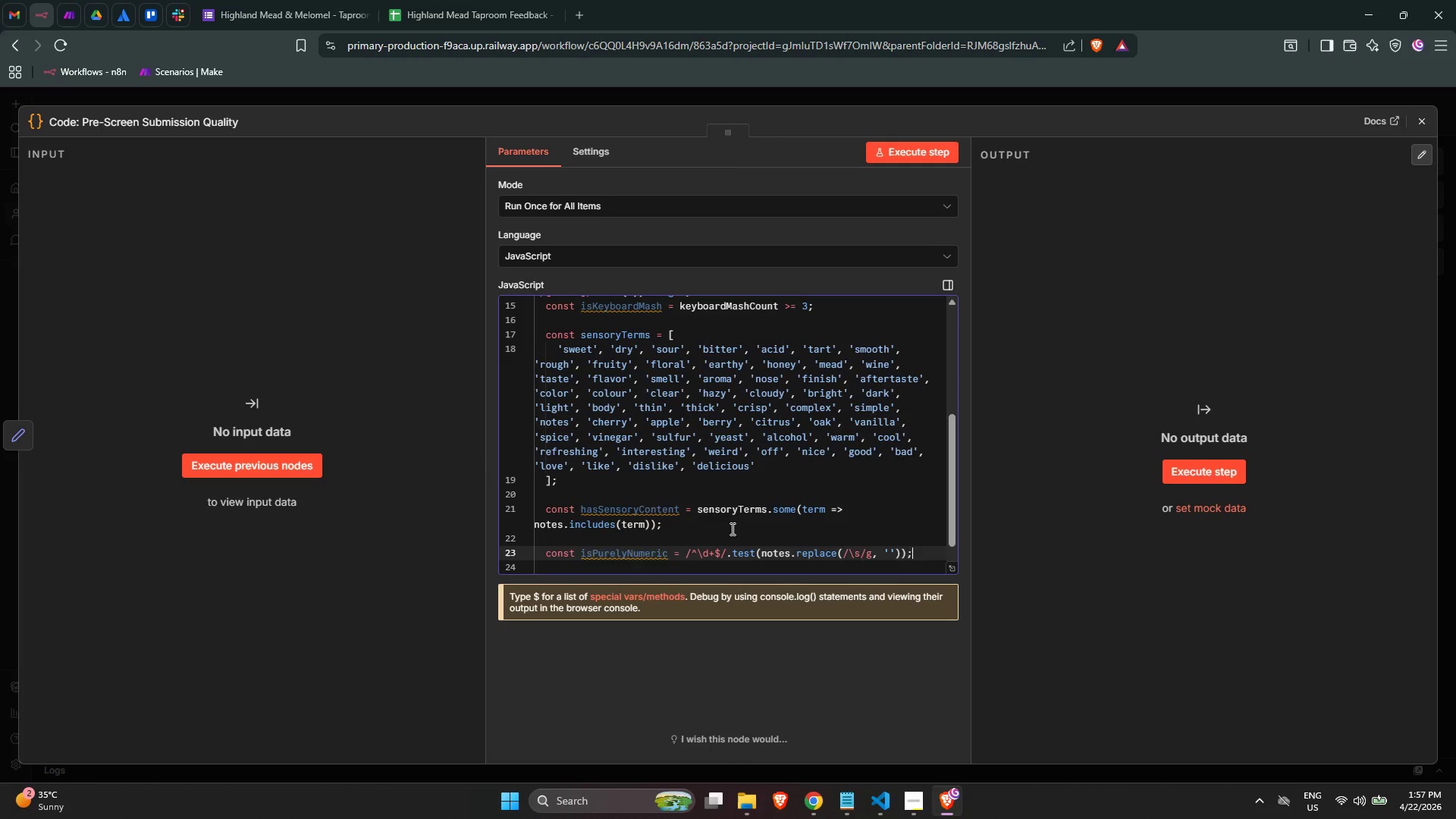 
key(Enter)
 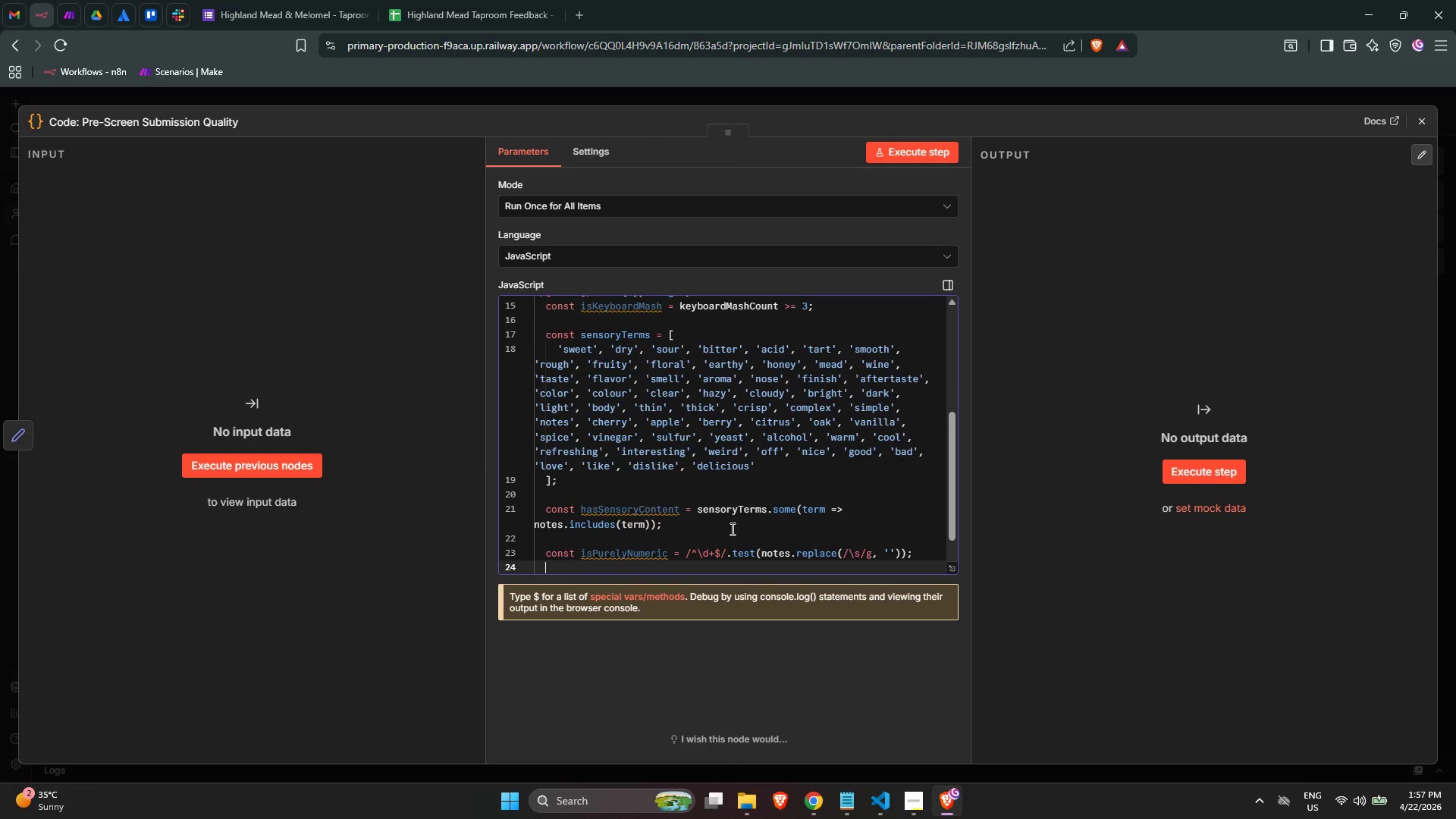 
key(Enter)
 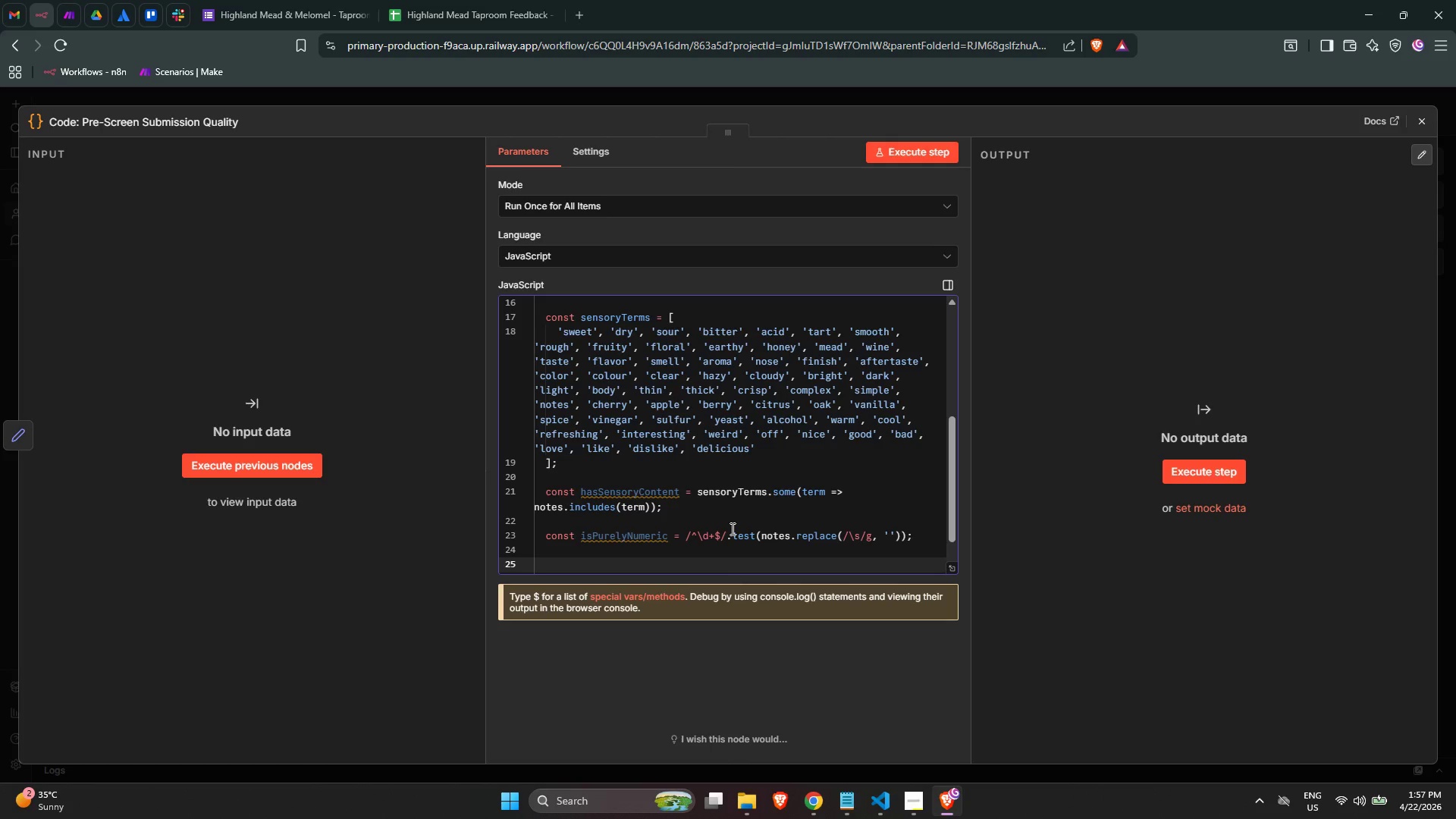 
type(cosnt)
key(Backspace)
key(Backspace)
key(Backspace)
type(nst uniqueWords = )
 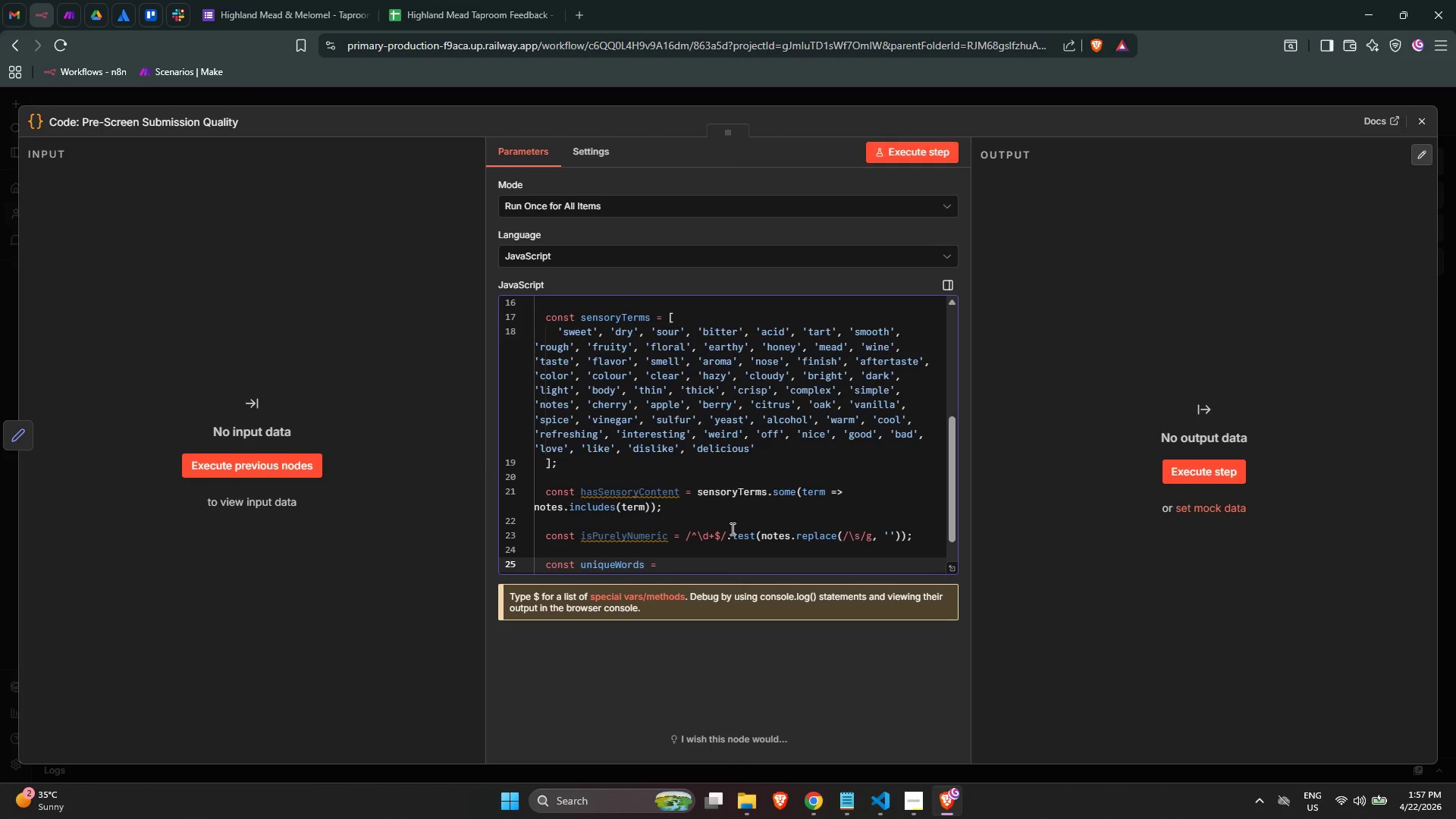 
type([ ...new Set(words)
 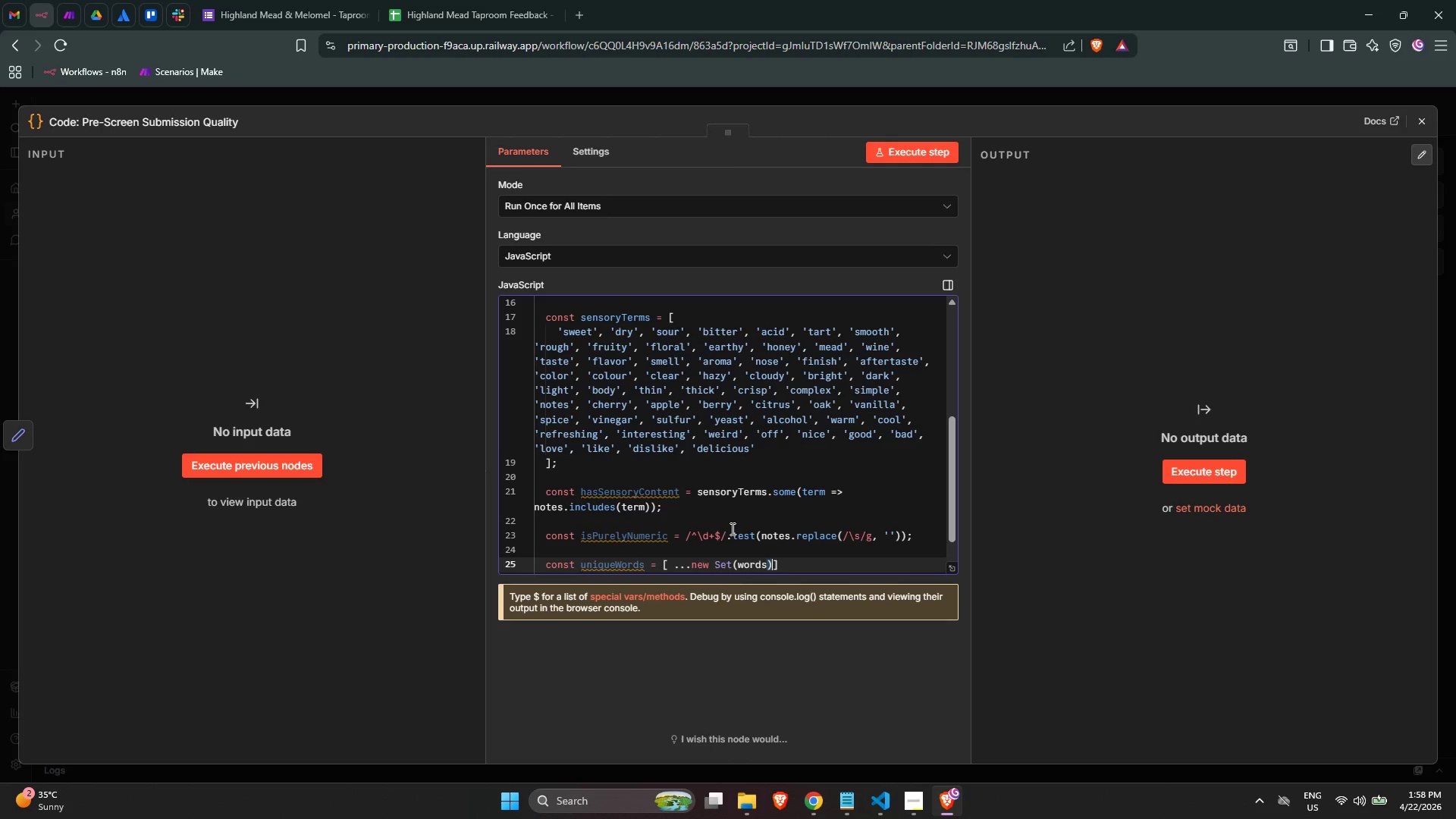 
 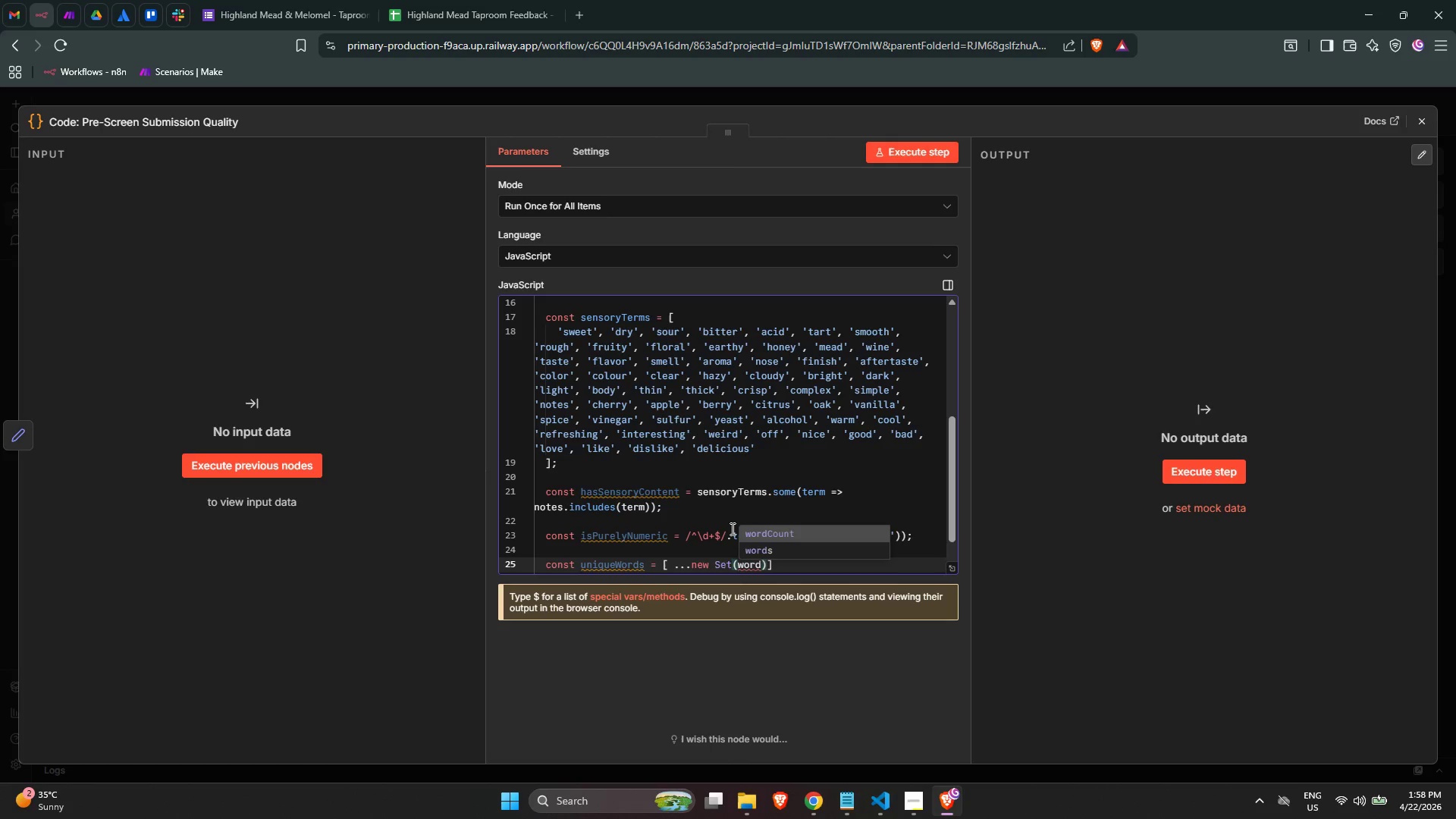 
key(Shift+ArrowRight)
 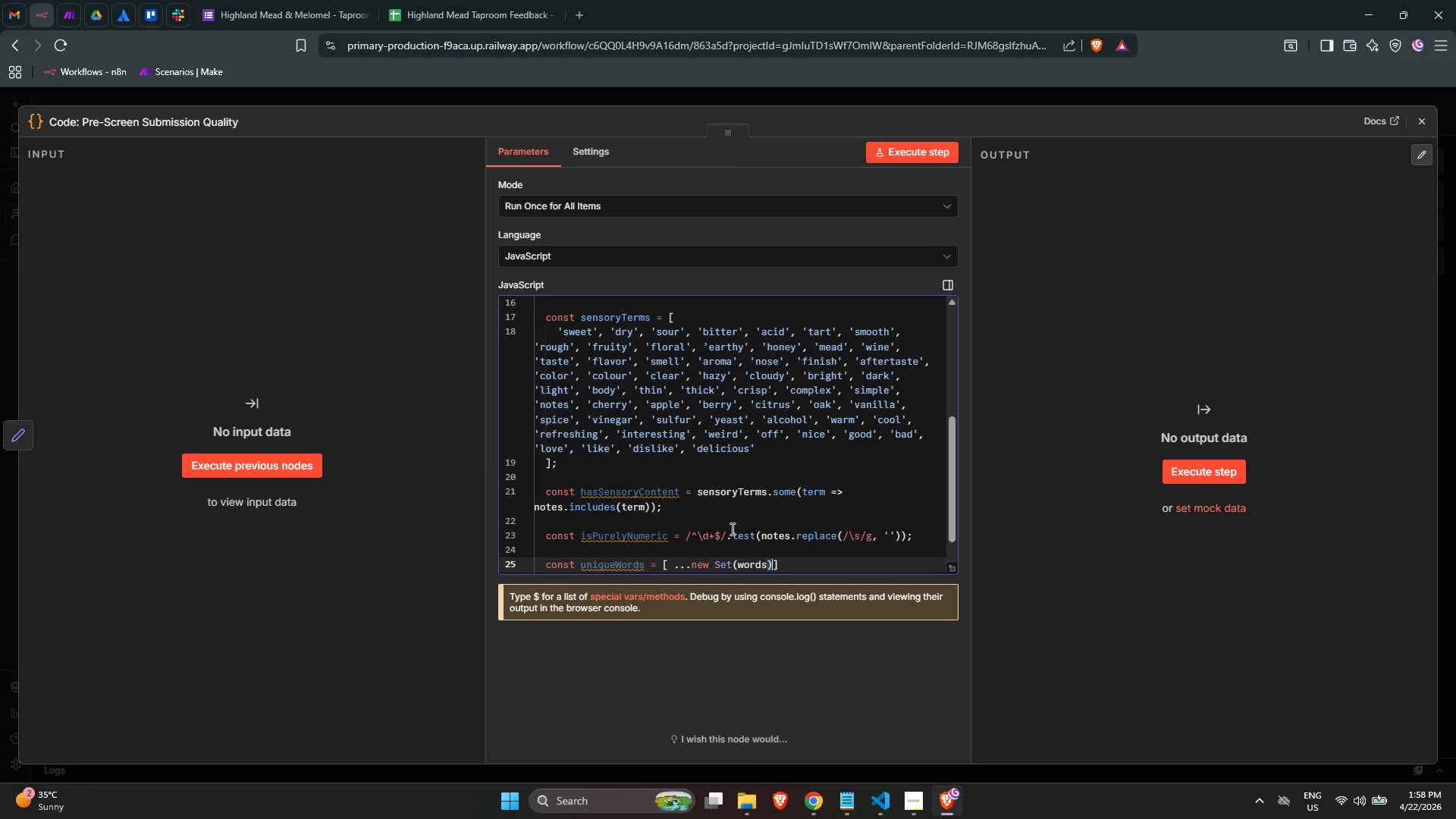 
key(Shift+ShiftRight)
 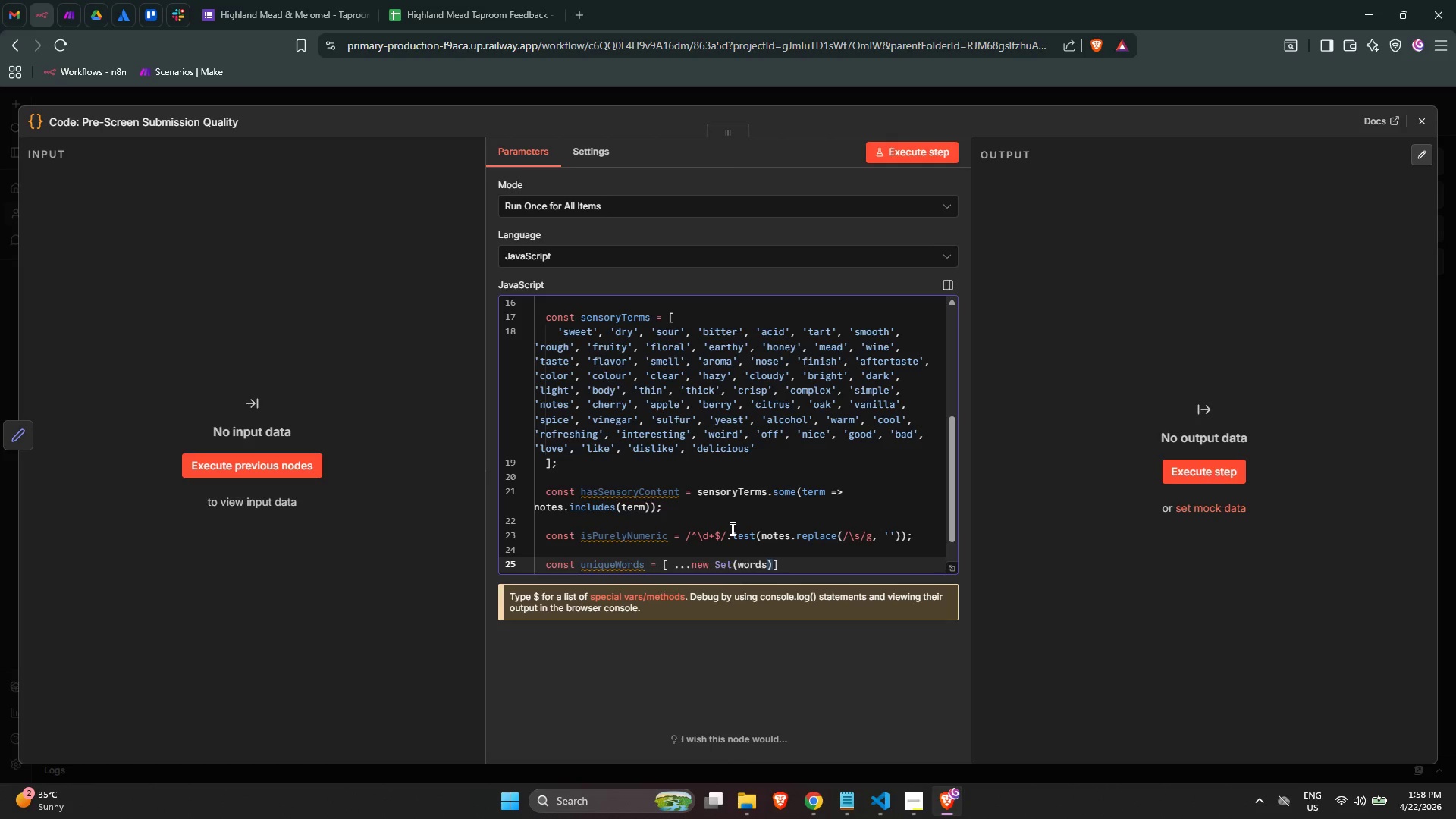 
key(ArrowRight)
 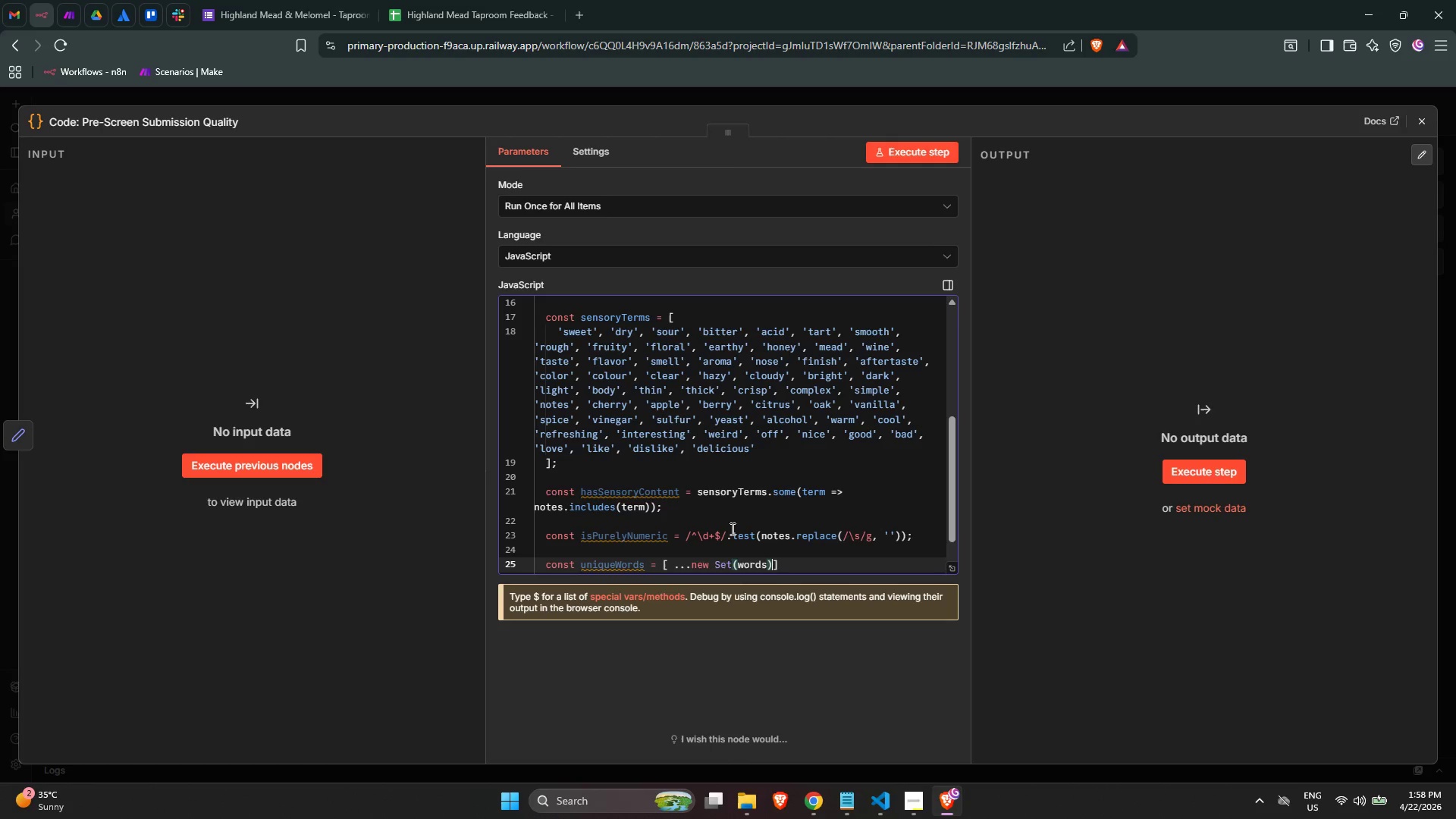 
key(ArrowRight)
 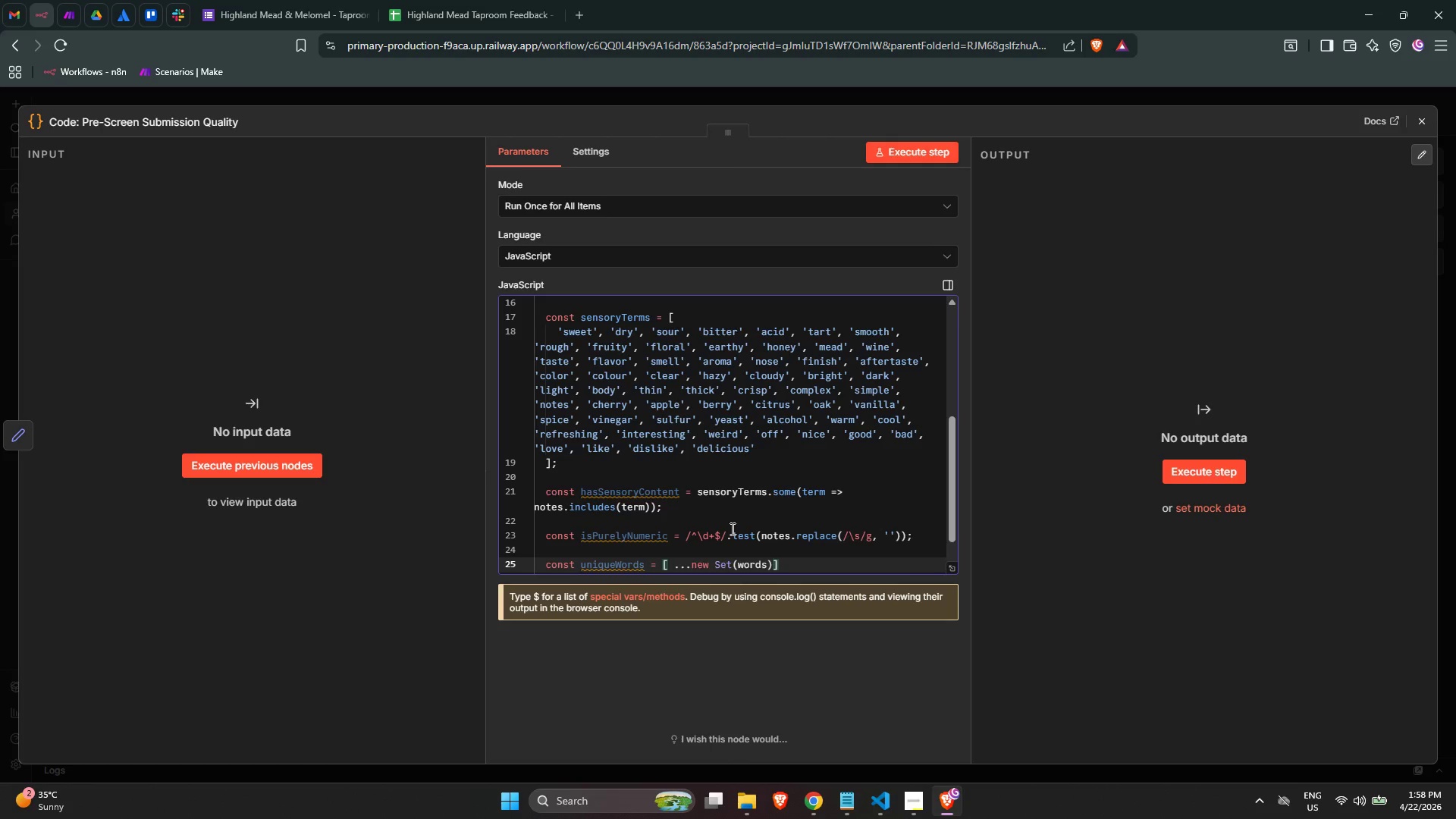 
key(Semicolon)
 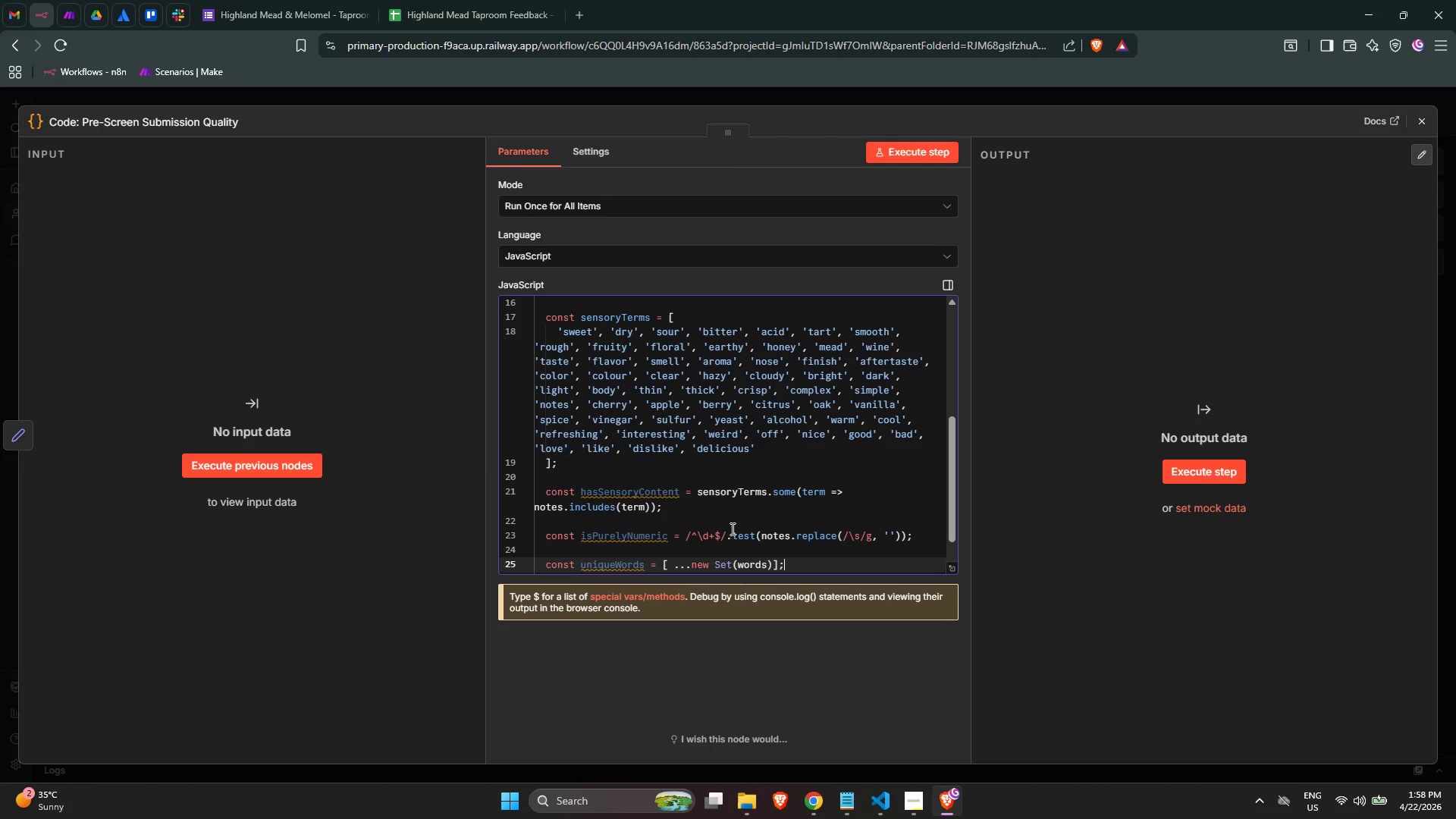 
key(Enter)
 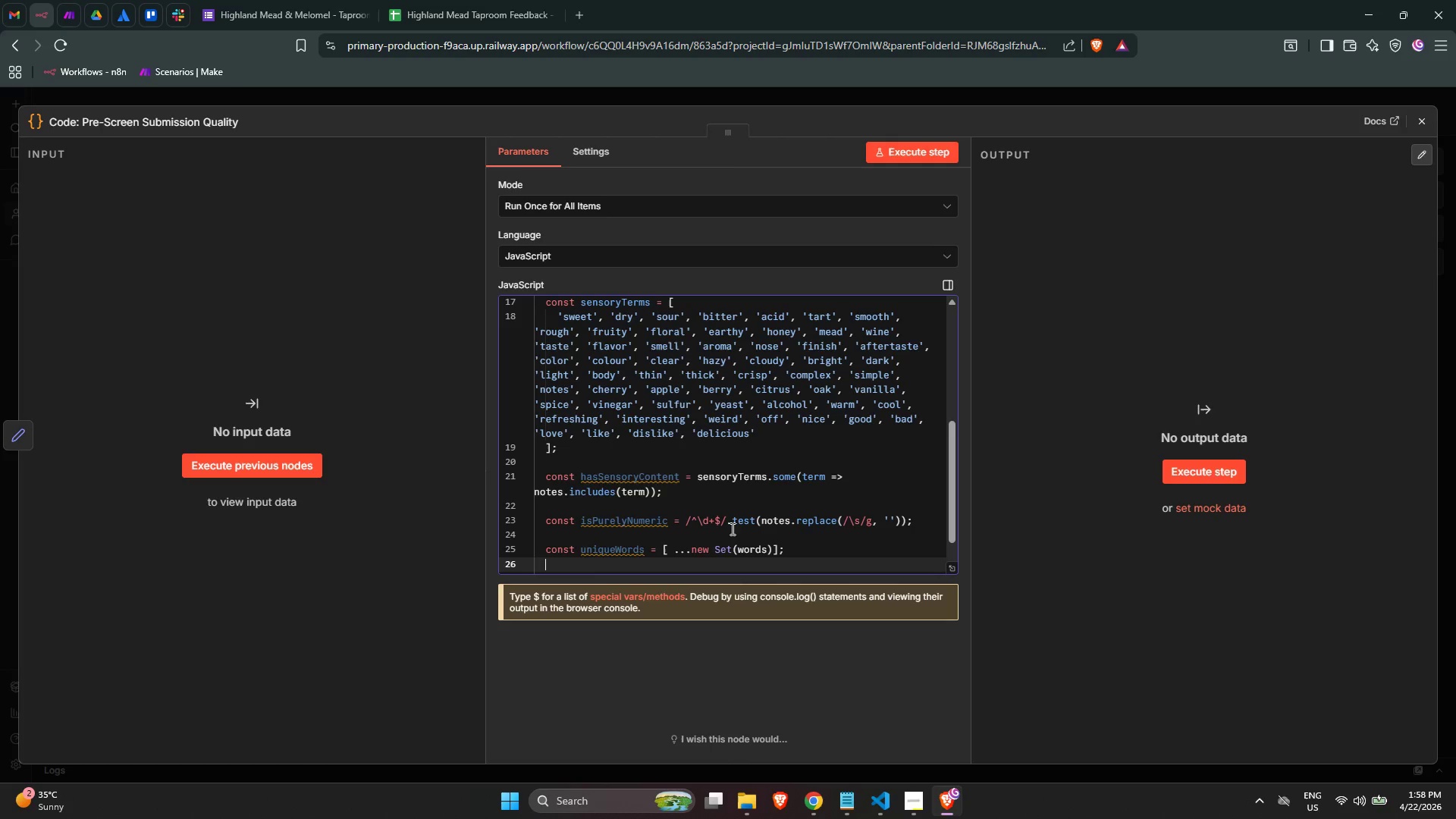 
type(const isIs)
key(Backspace)
key(Backspace)
type(sing)
key(Backspace)
key(Backspace)
key(Backspace)
type(Si)
key(Backspace)
key(Backspace)
key(Backspace)
type(SingleWordRepeat = wo)
key(Backspace)
type(ords.length .)
key(Backspace)
type(> )
key(Backspace)
type(= 4 && uniq)
 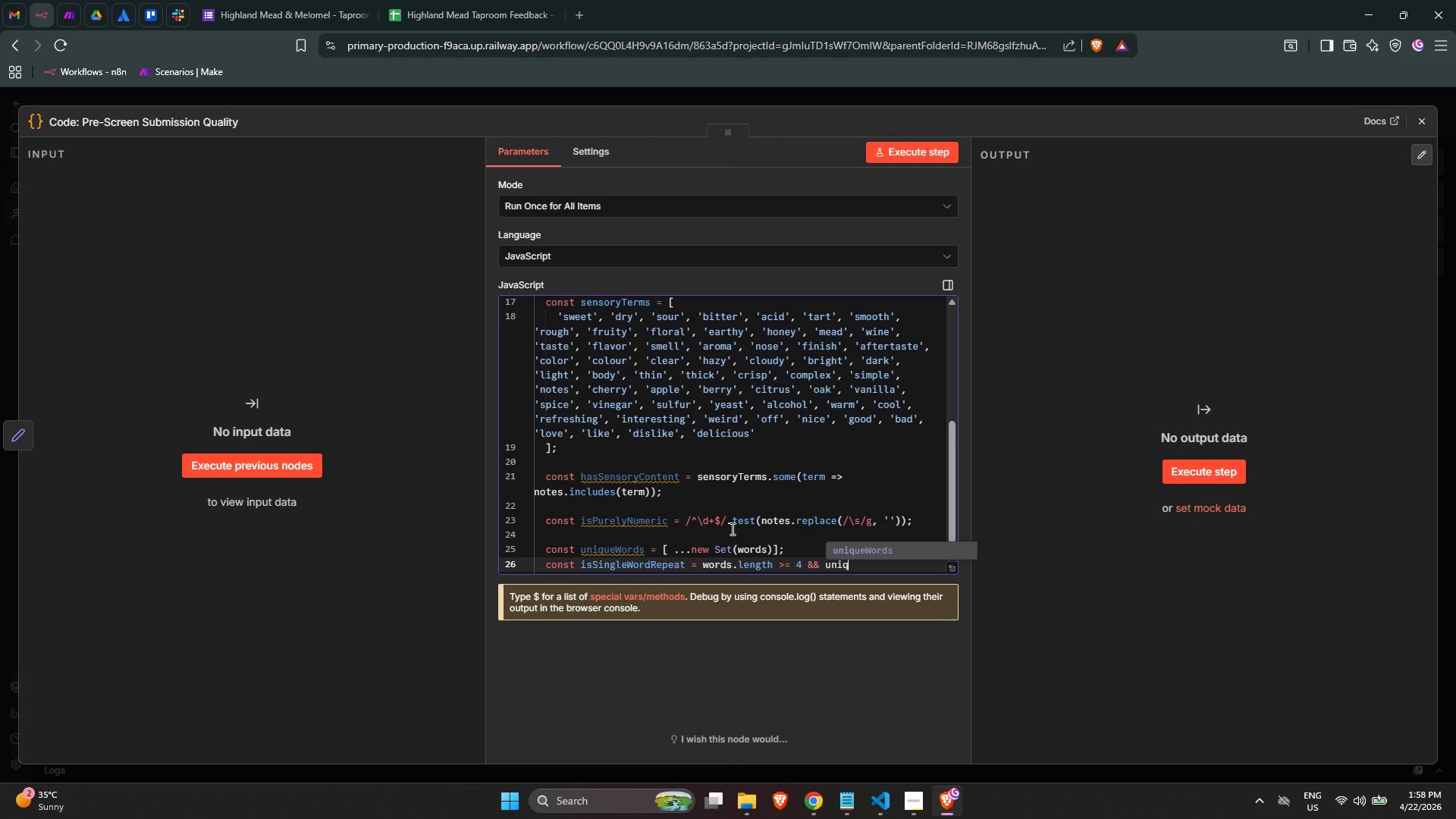 
key(Enter)
 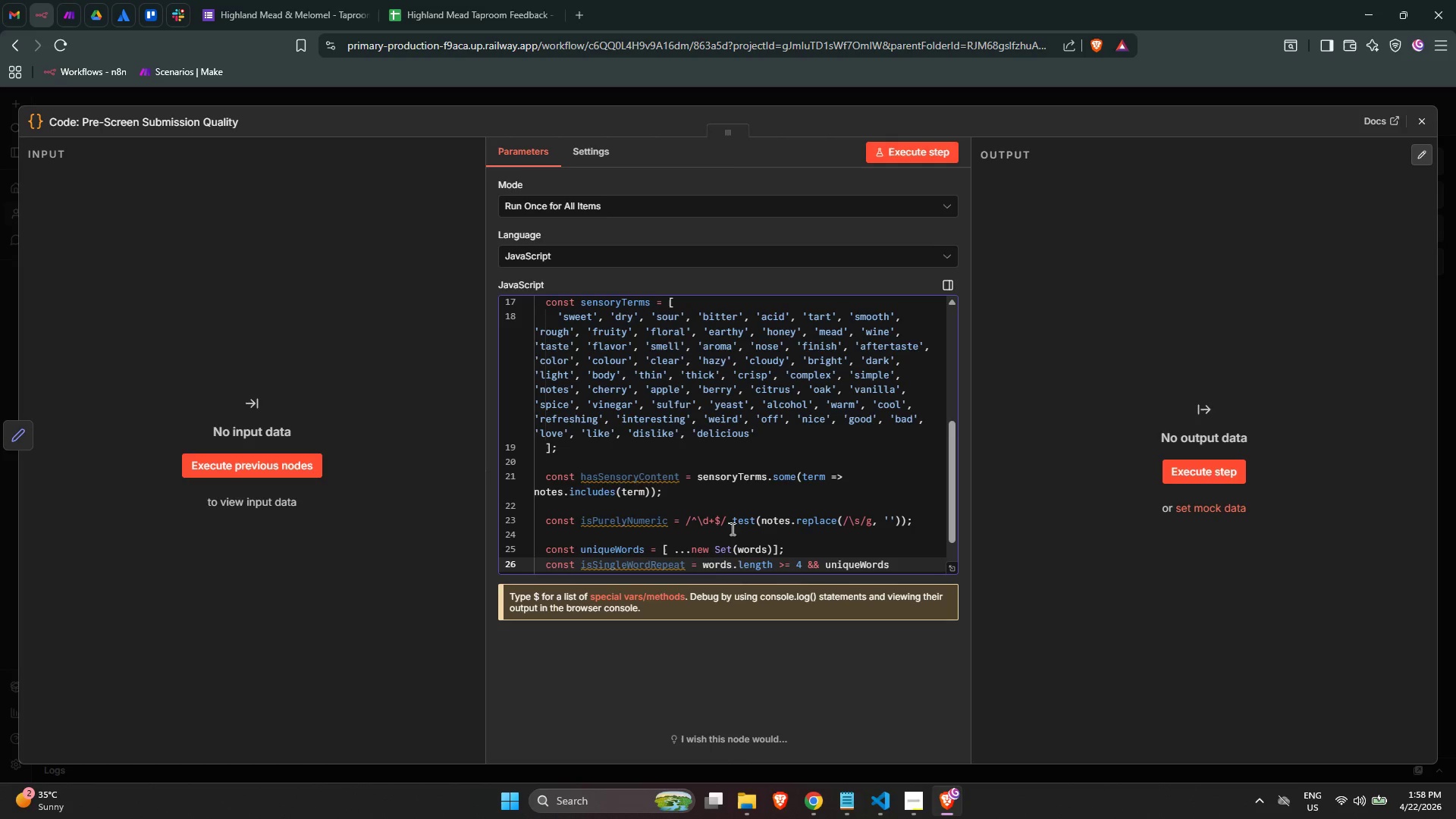 
type(.length)
 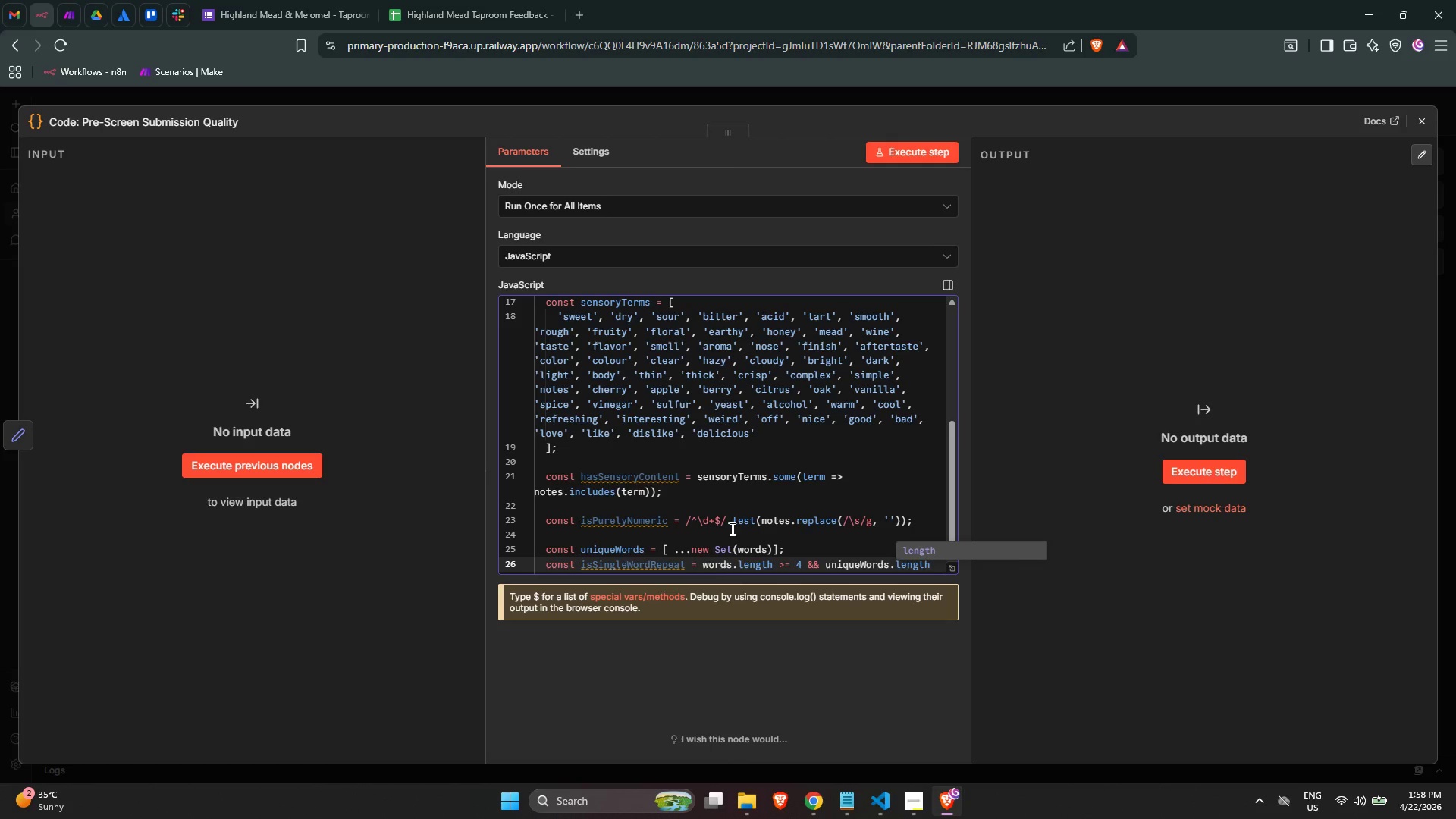 
key(Enter)
 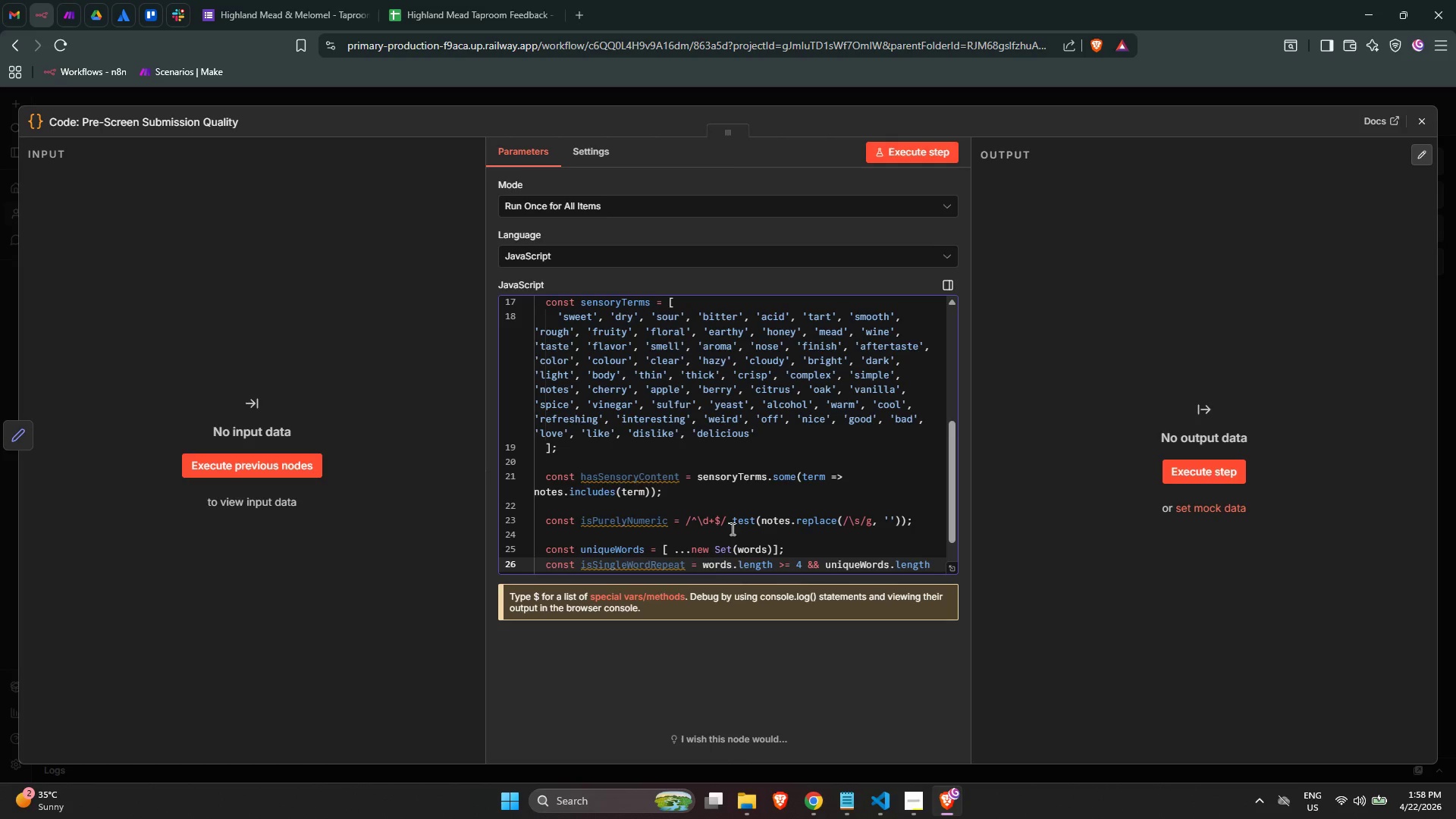 
key(Space)
 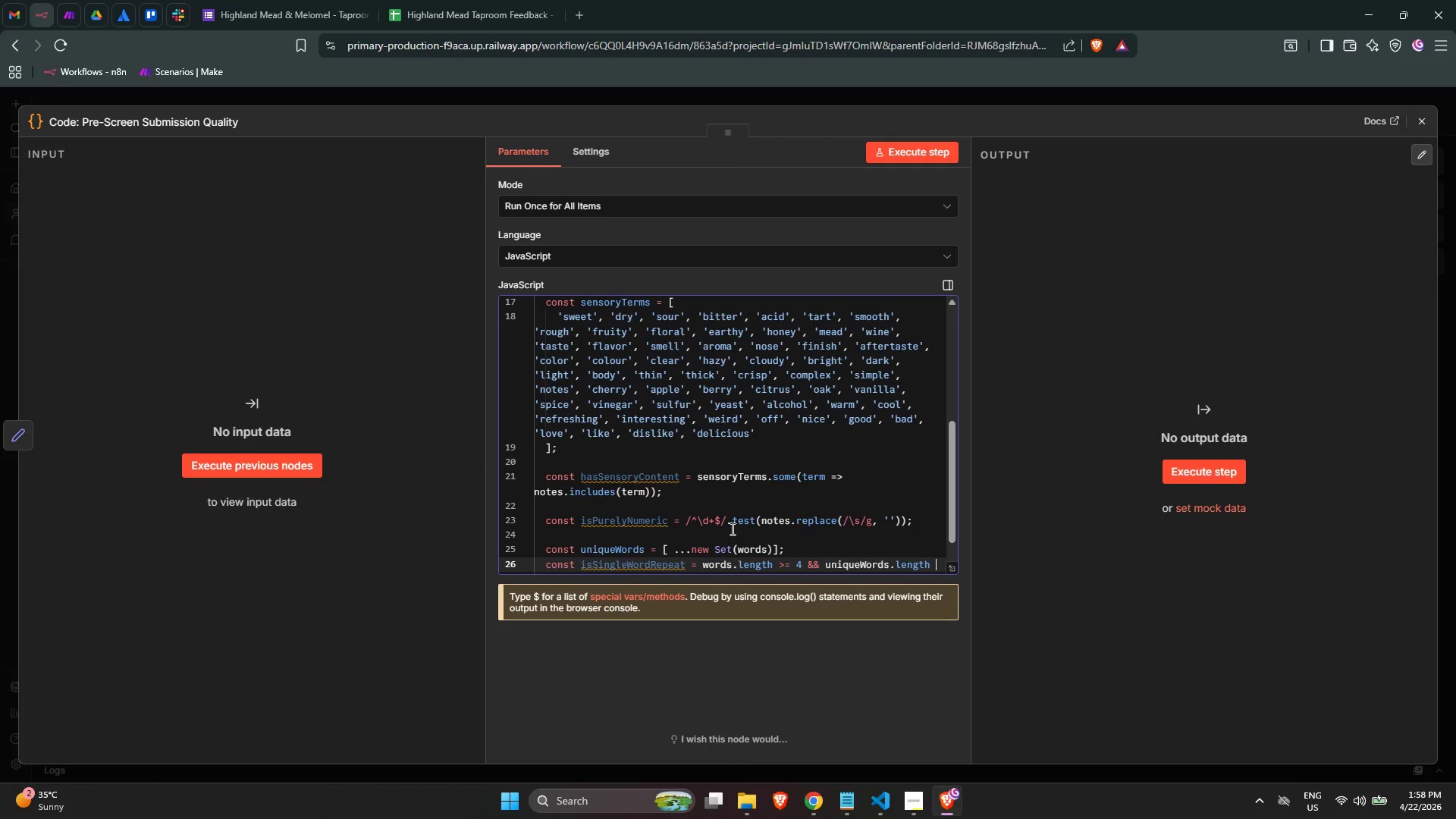 
key(Equal)
 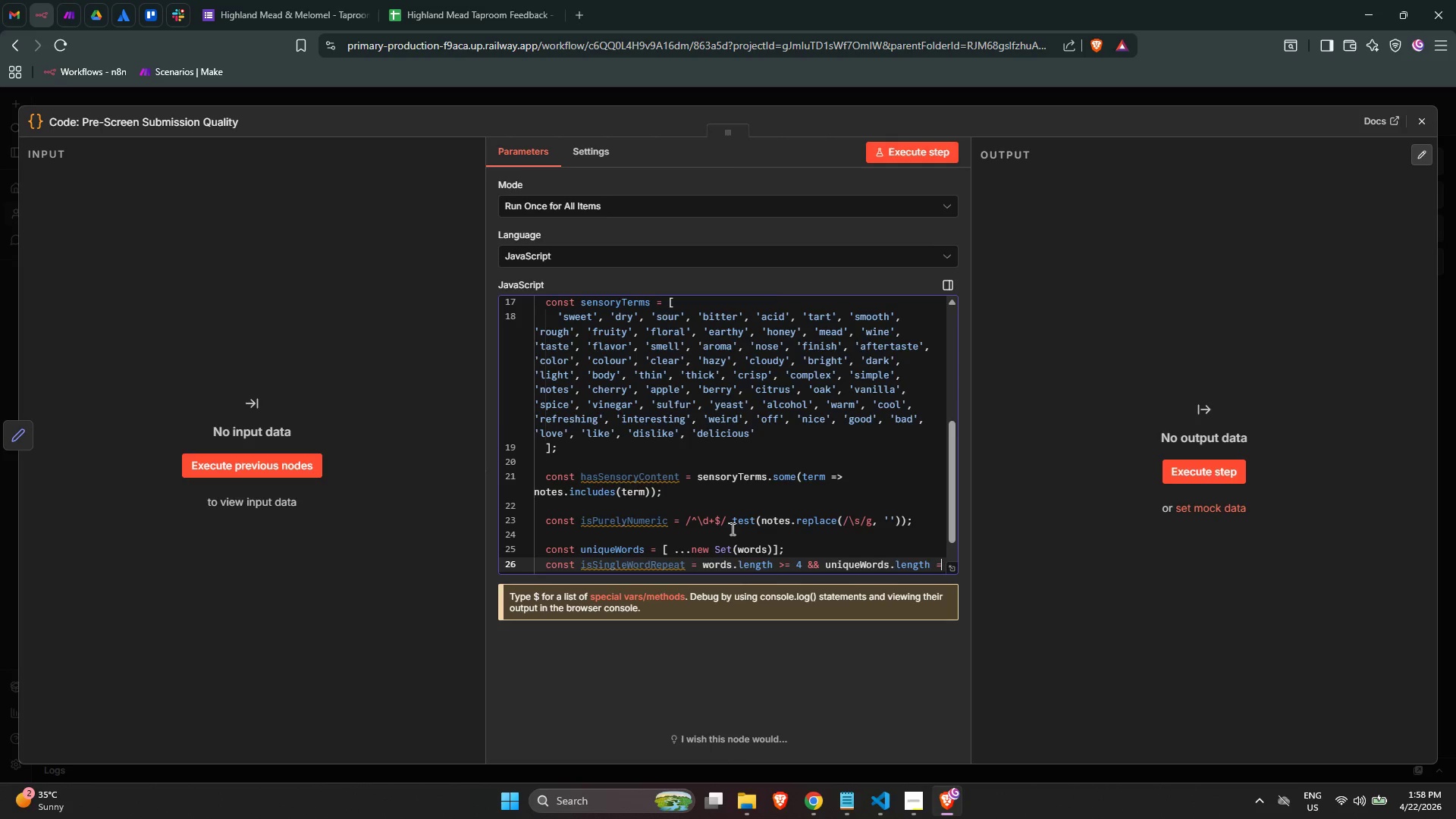 
key(Equal)
 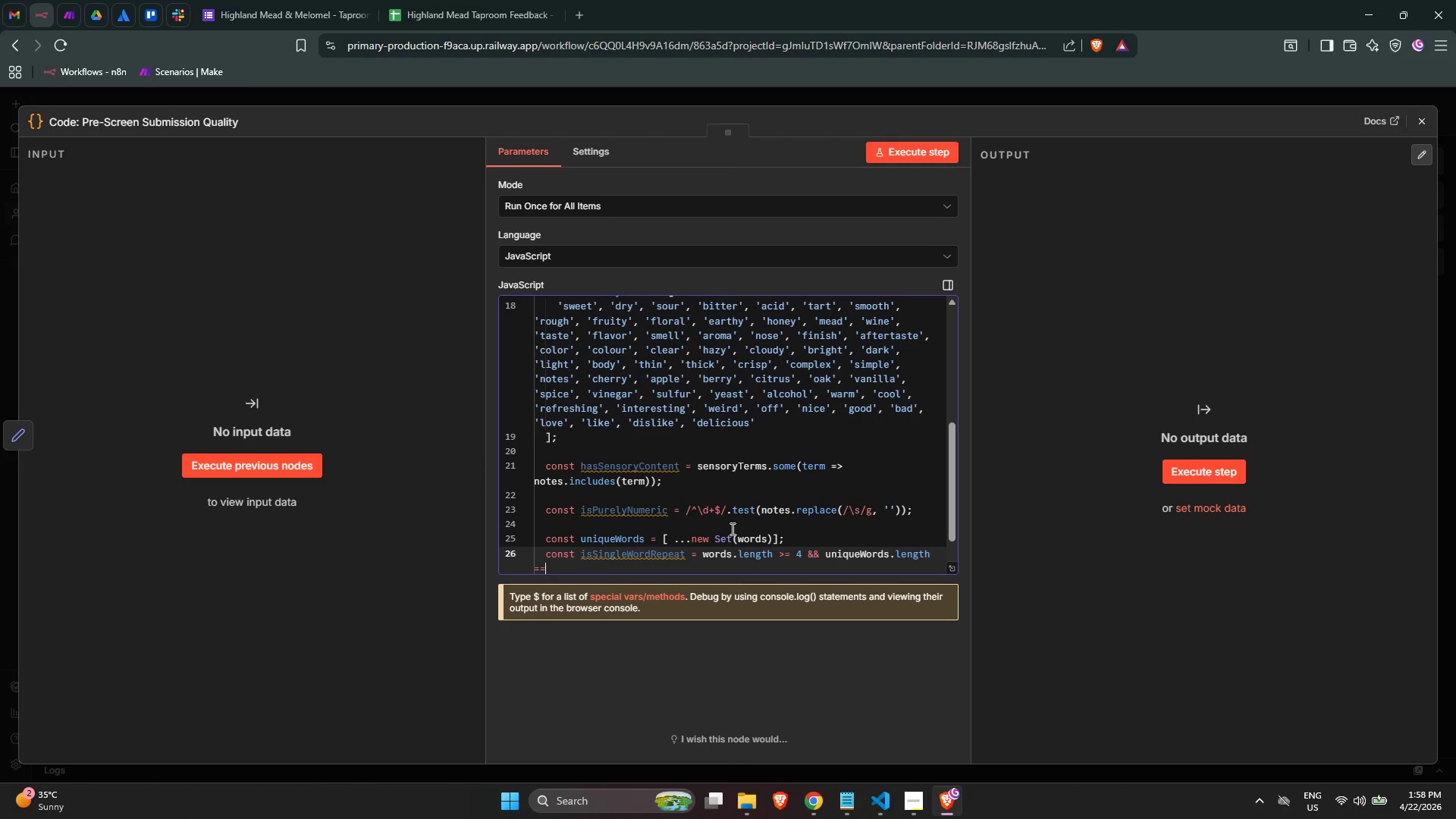 
key(Equal)
 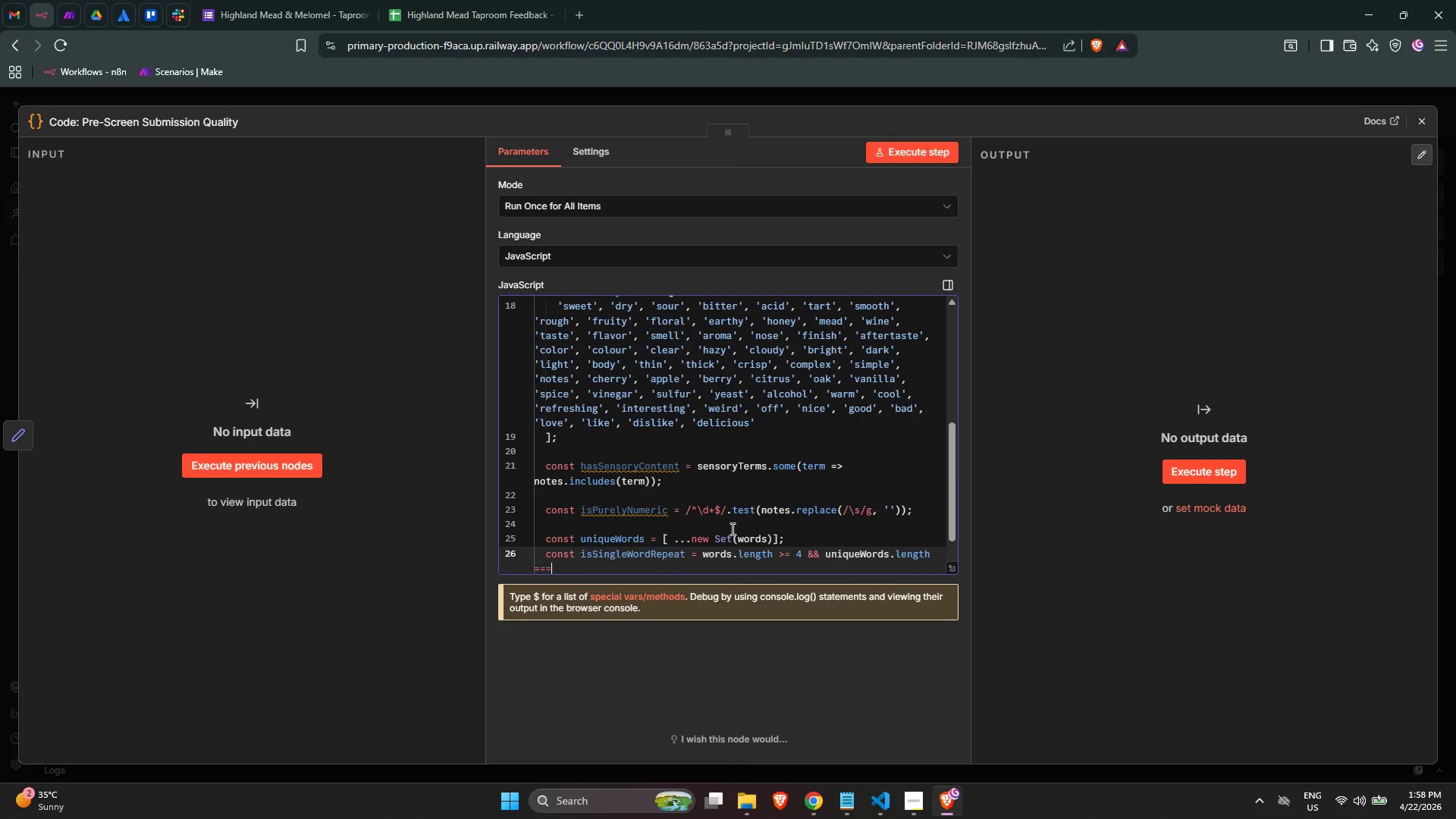 
key(Space)
 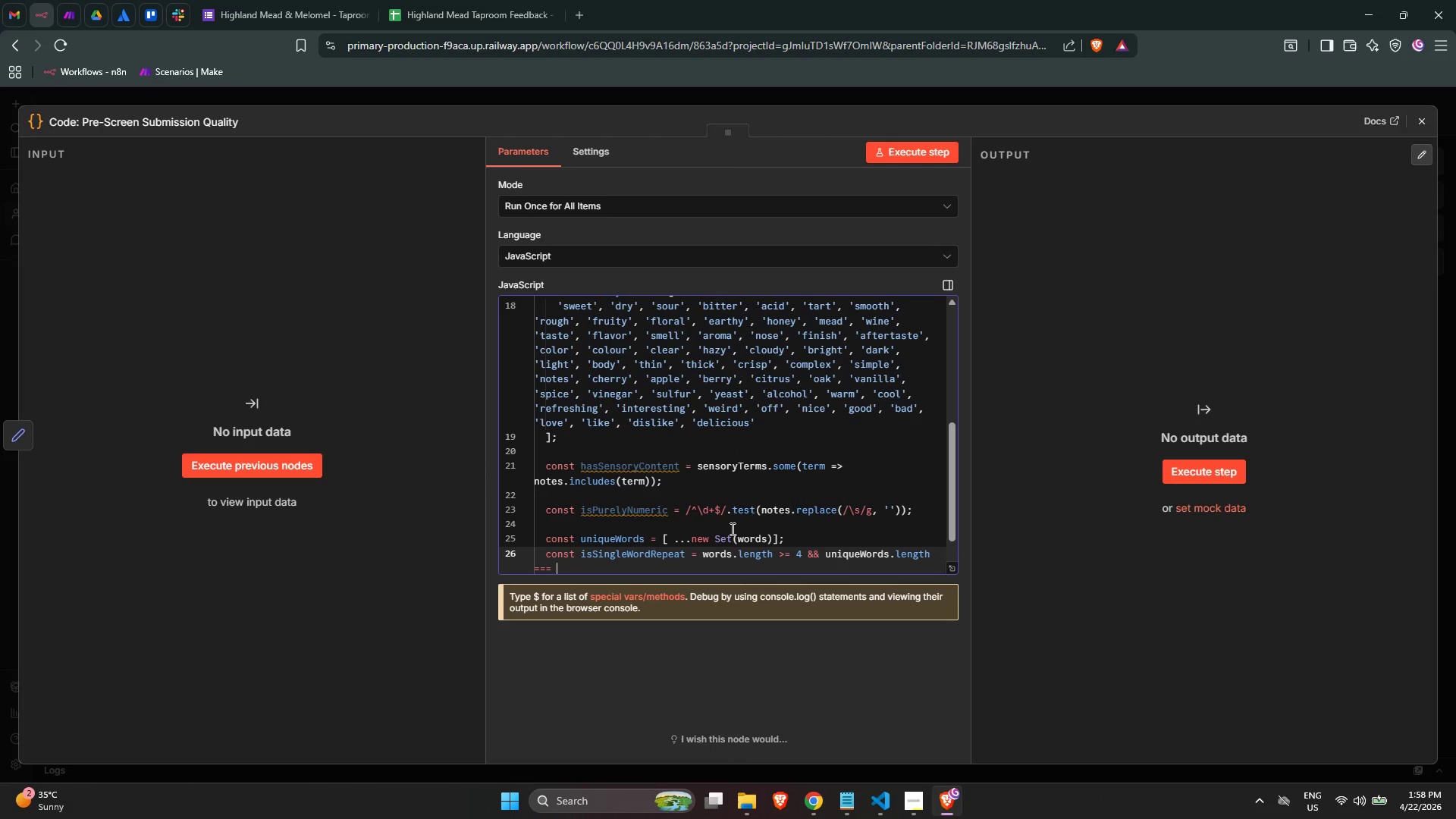 
key(1)
 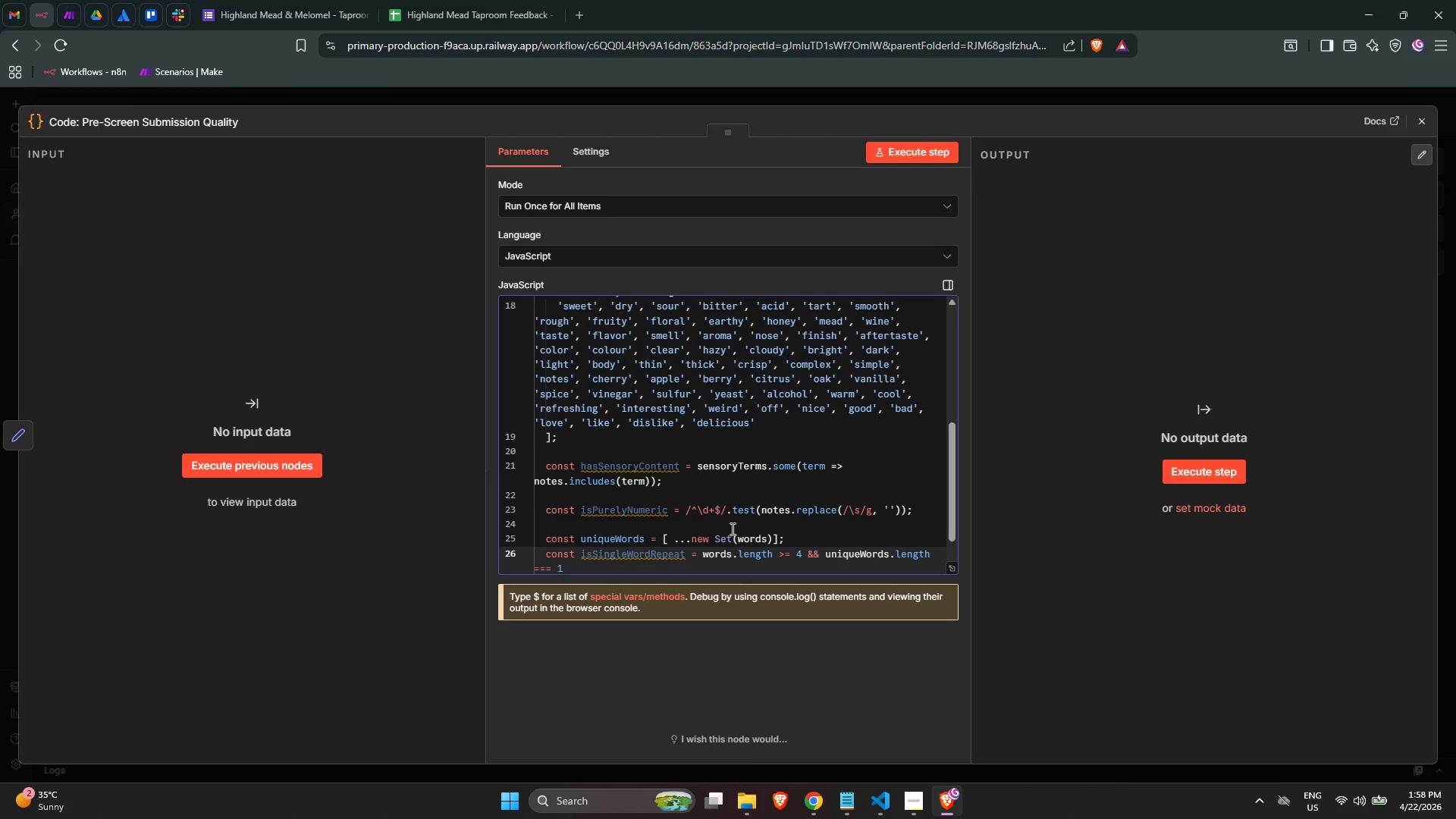 
key(Semicolon)
 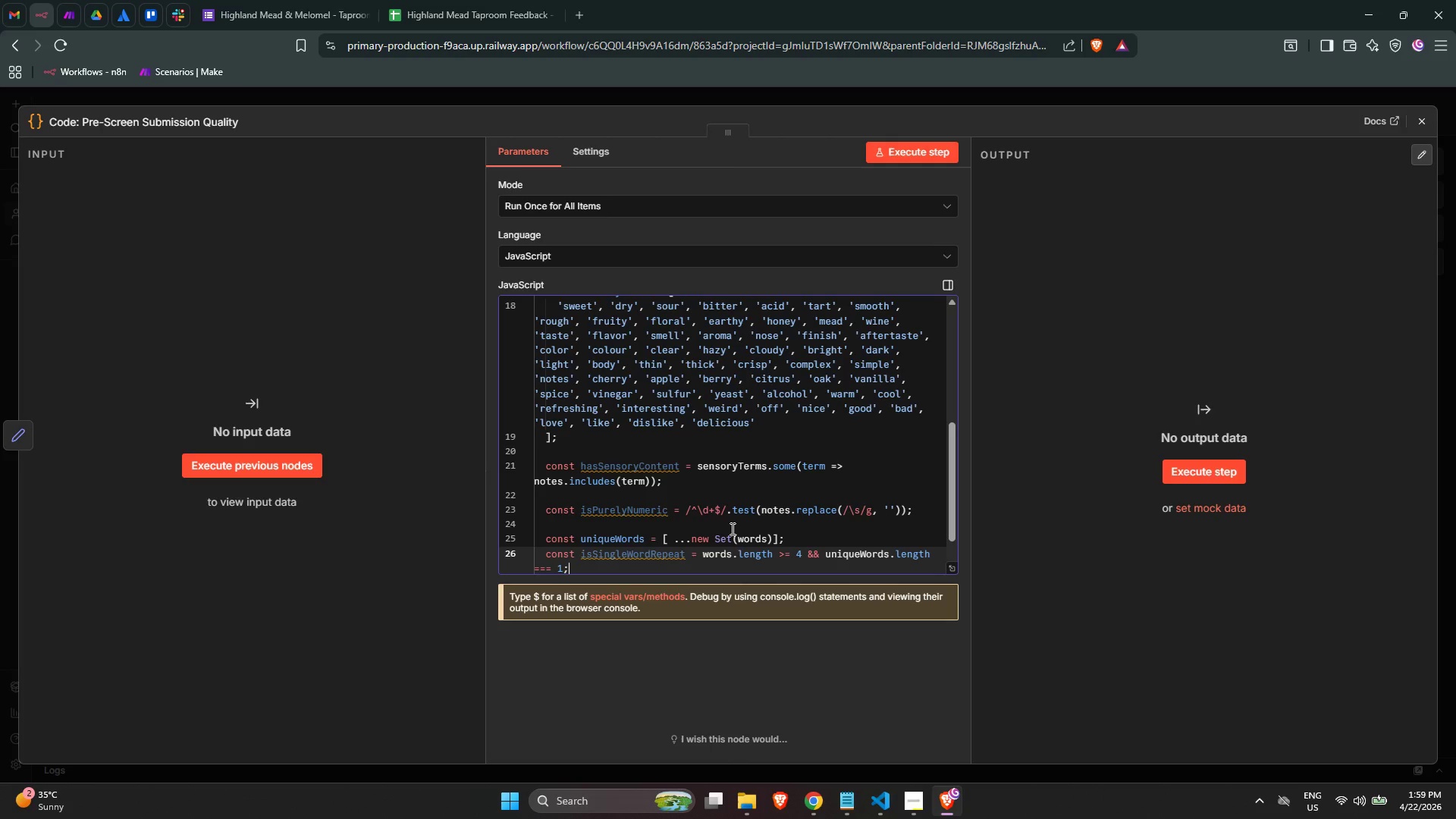 
wait(6.5)
 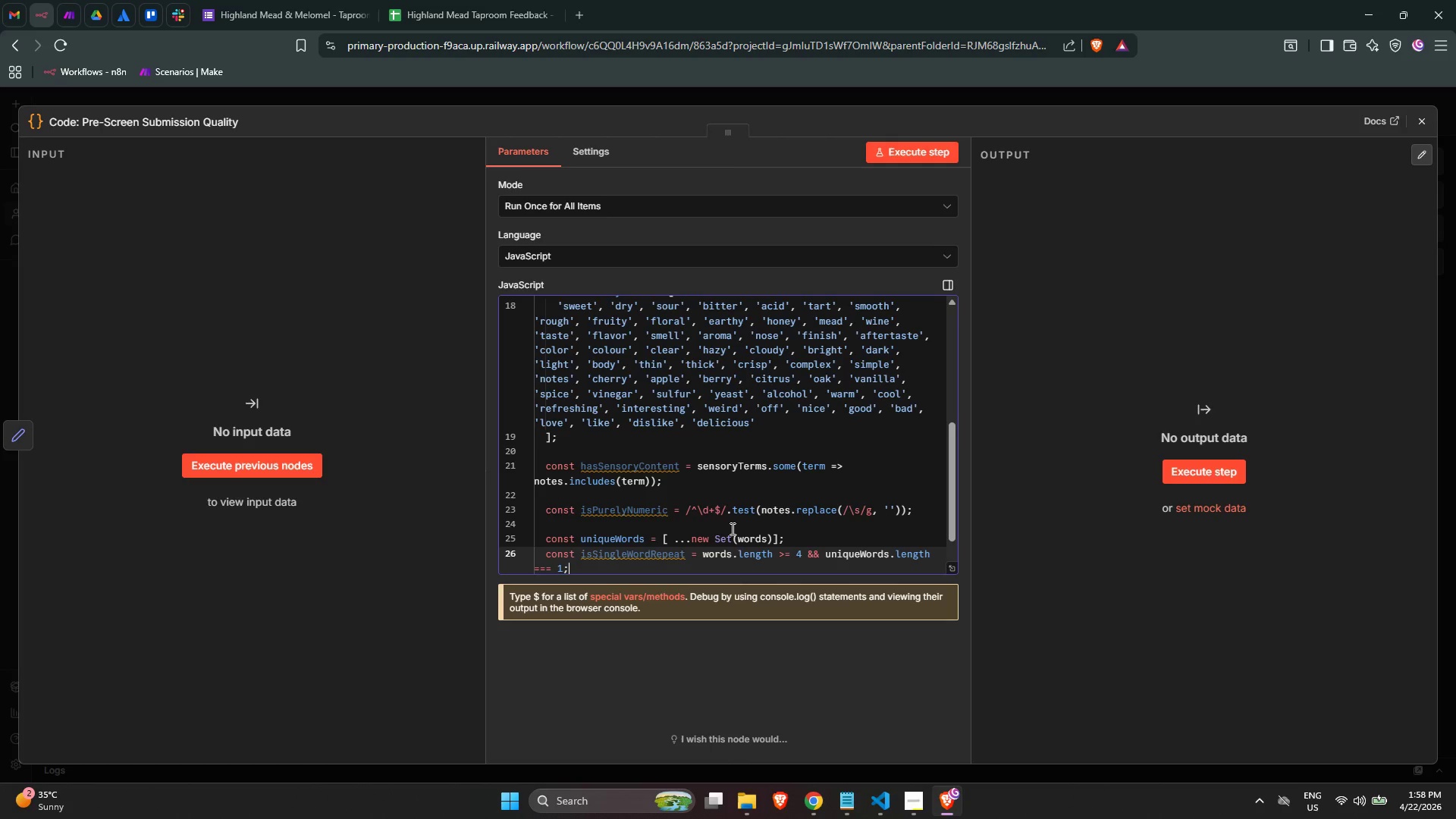 
key(Enter)
 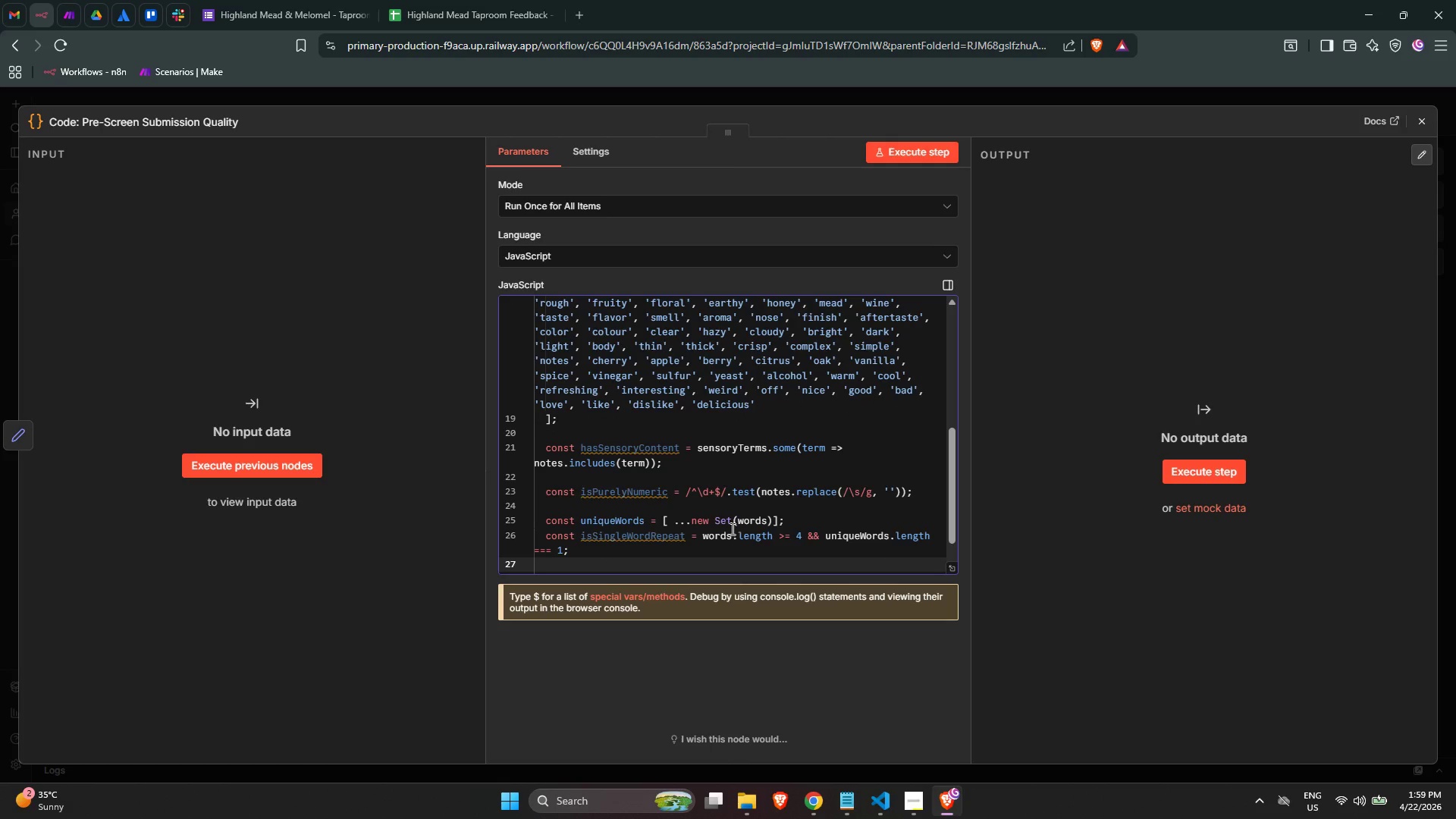 
key(Enter)
 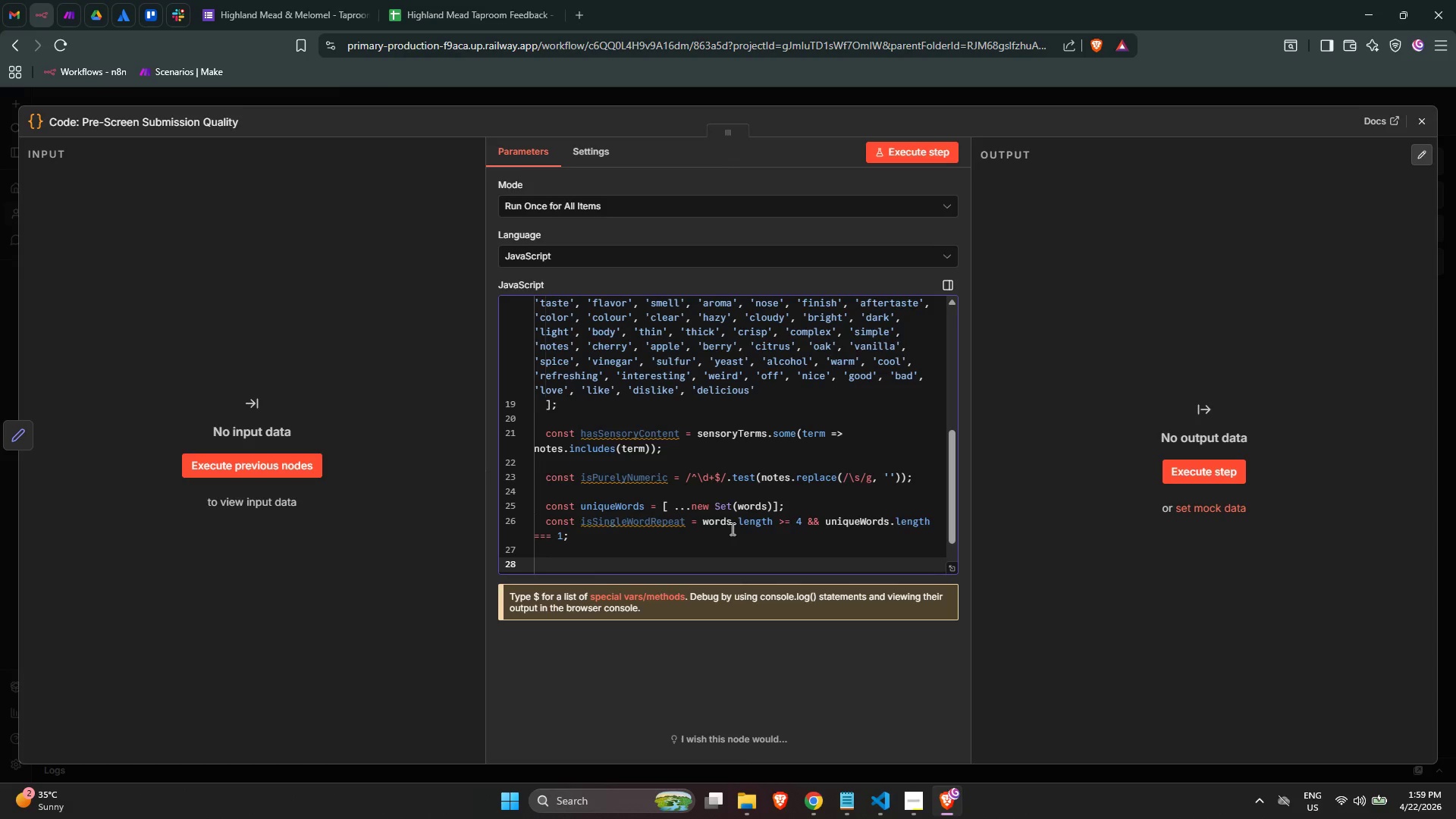 
type(const)
 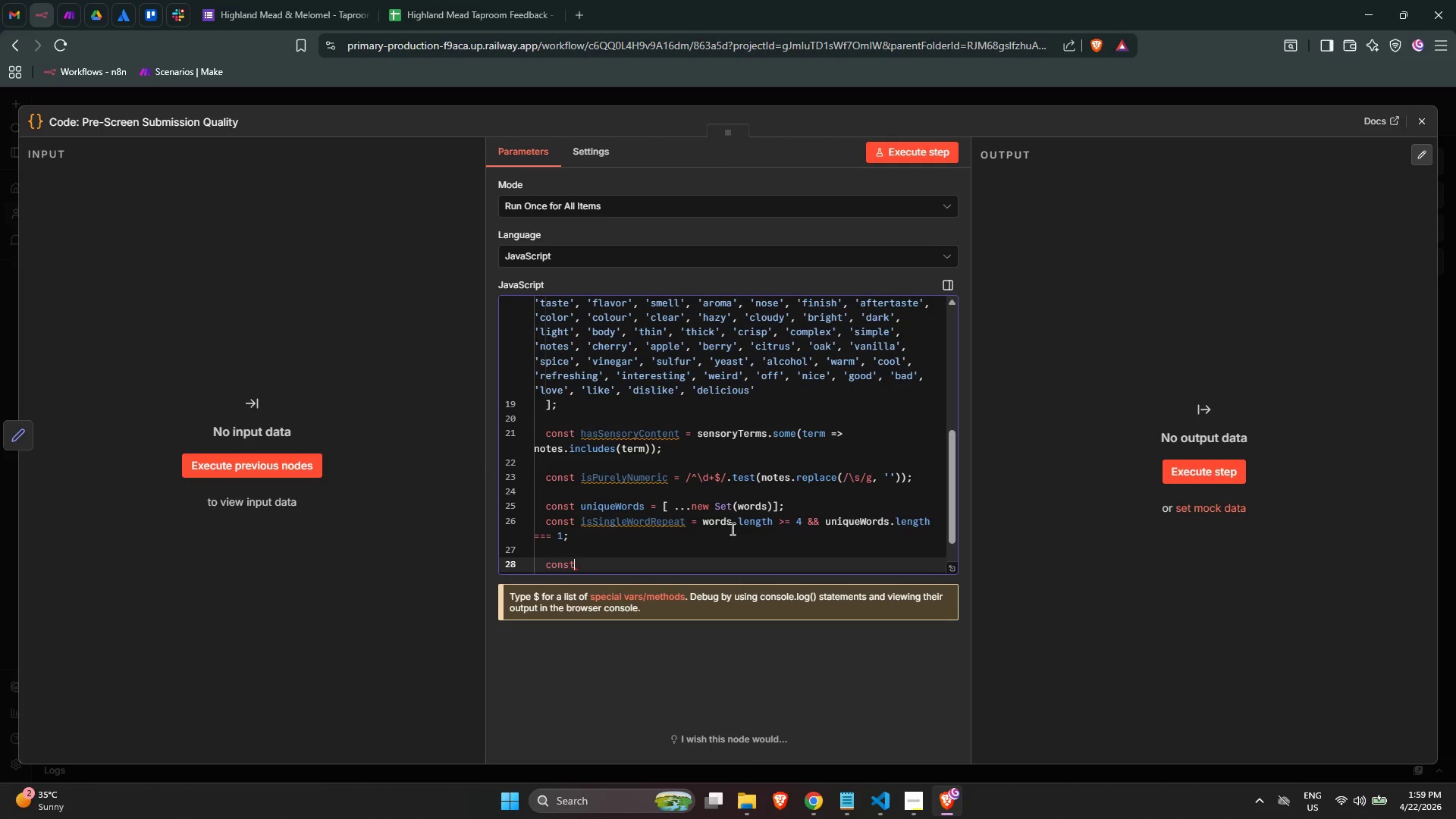 
key(Space)
 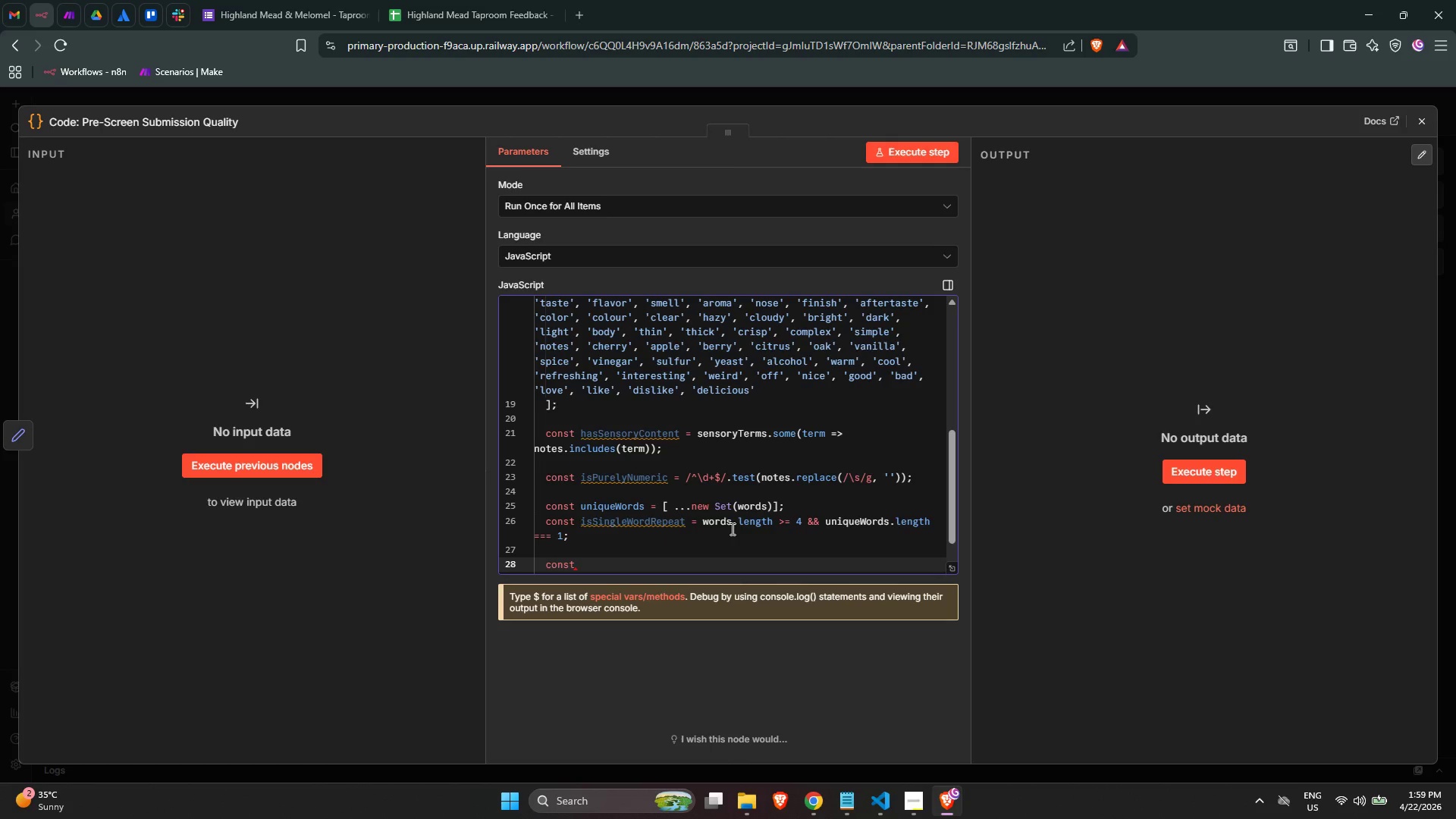 
type(isIs)
key(Backspace)
key(Backspace)
type(SingleWordsRepear)
key(Backspace)
type(t)
 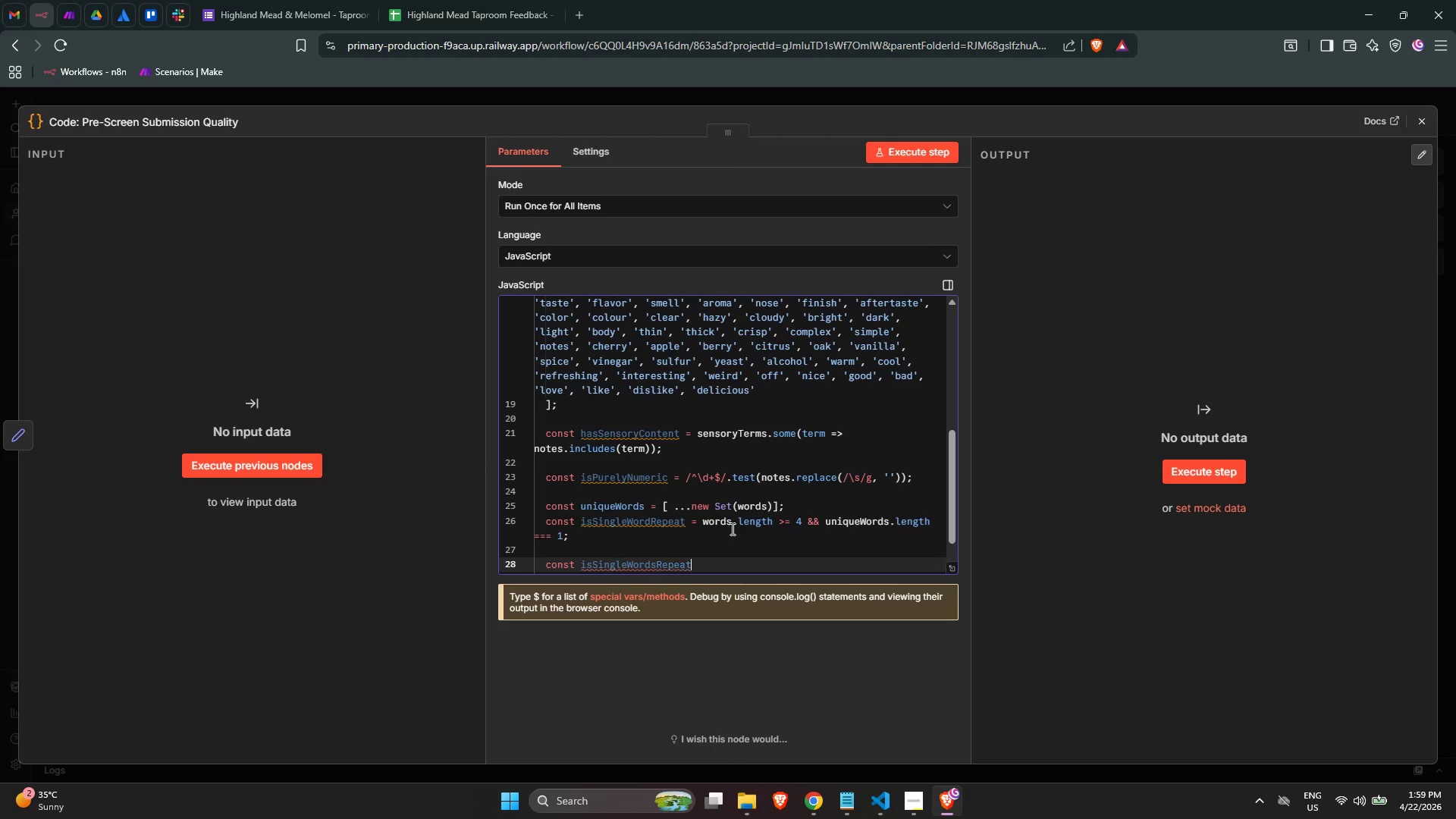 
type( = words.length >)
key(Backspace)
type(>= 4 && unique)
 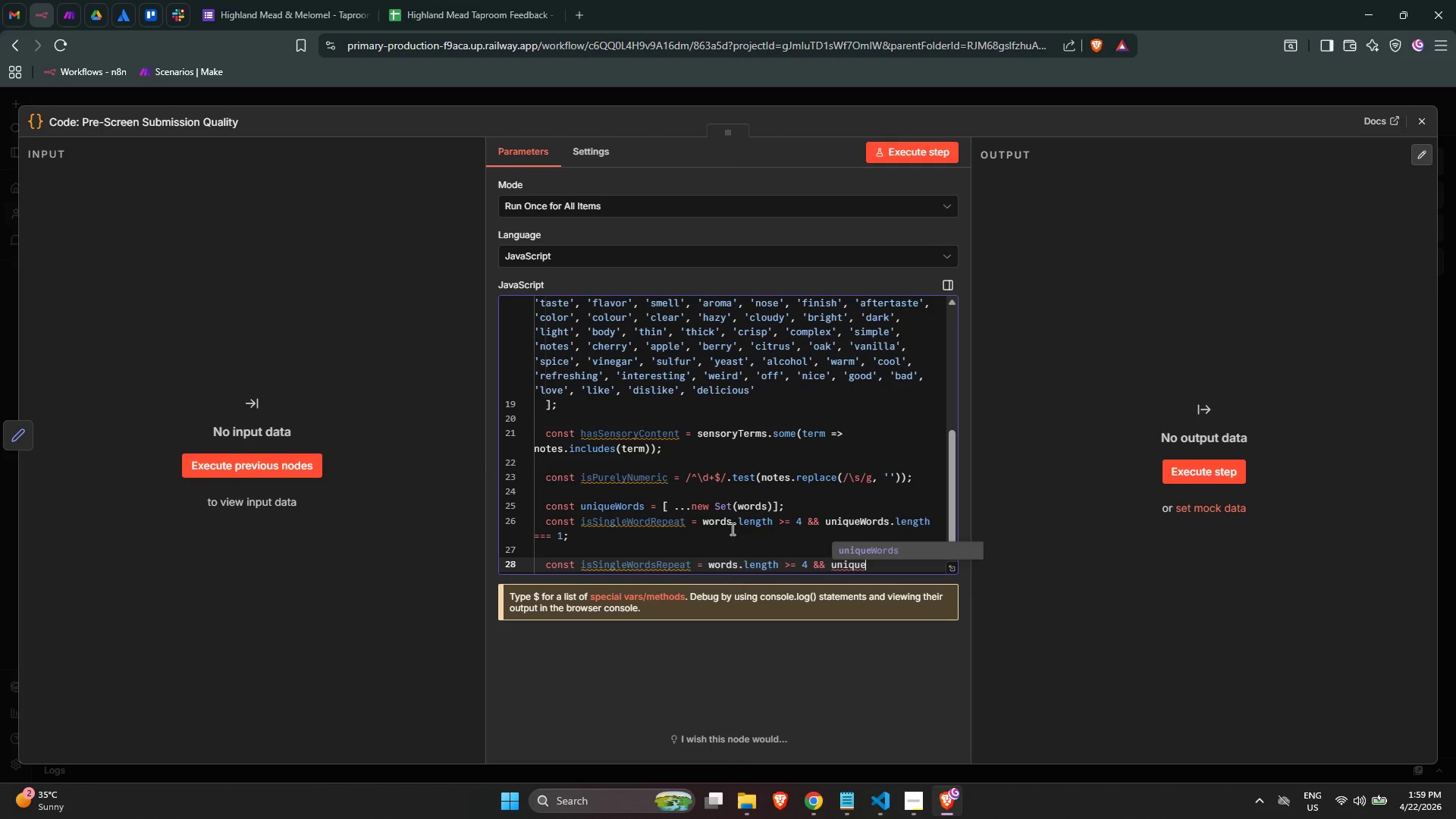 
key(Enter)
 